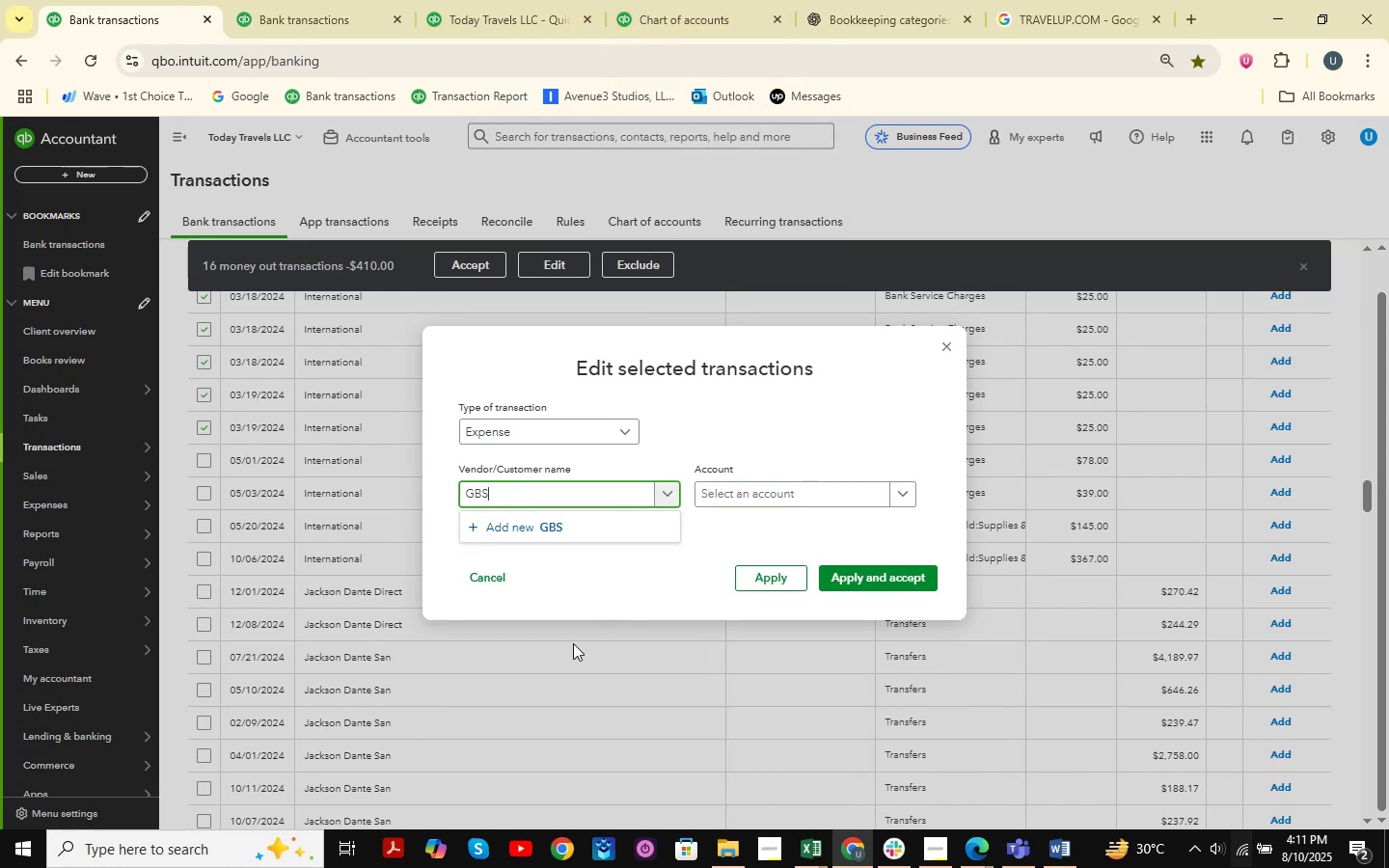 
left_click([582, 541])
 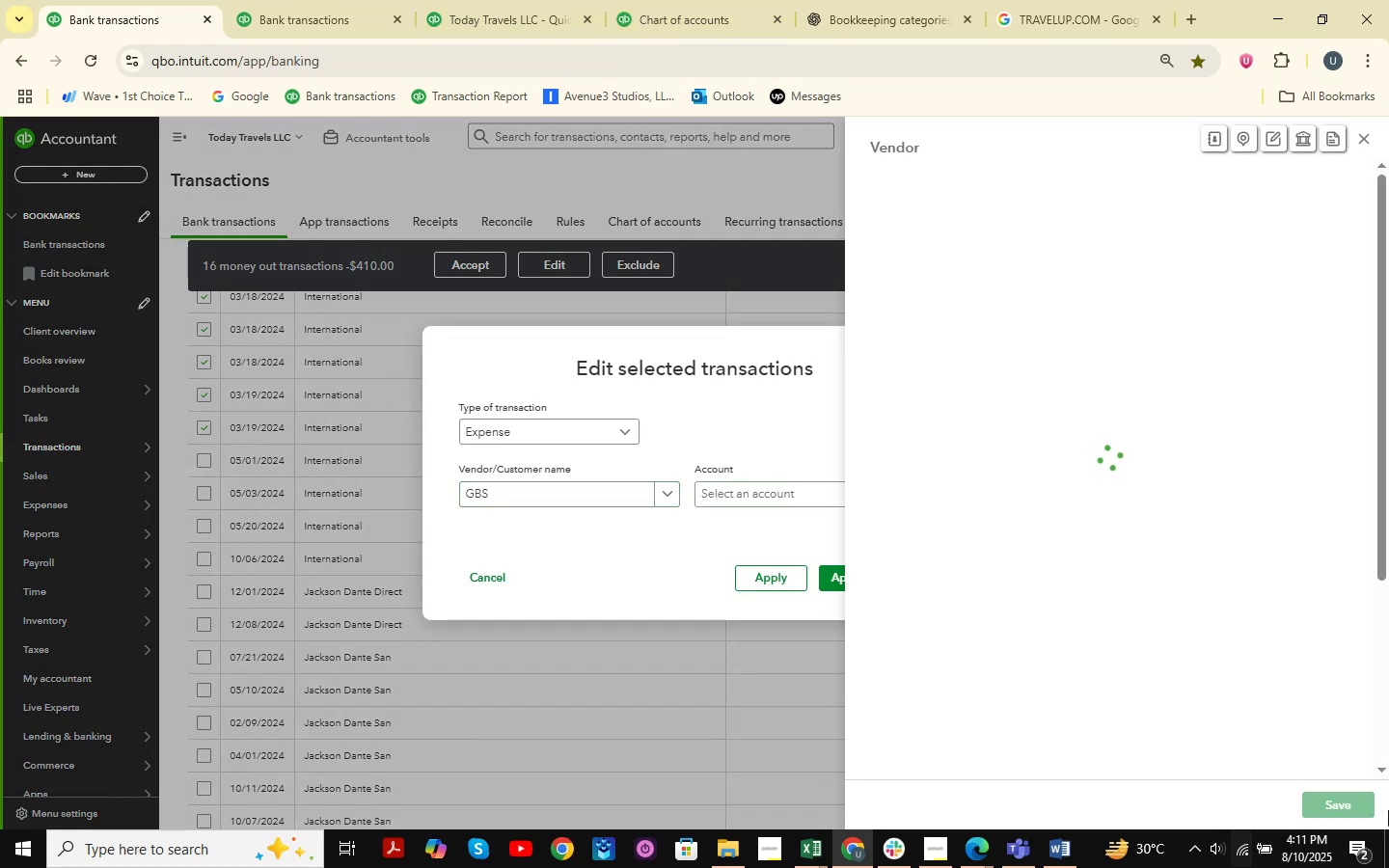 
left_click([1346, 802])
 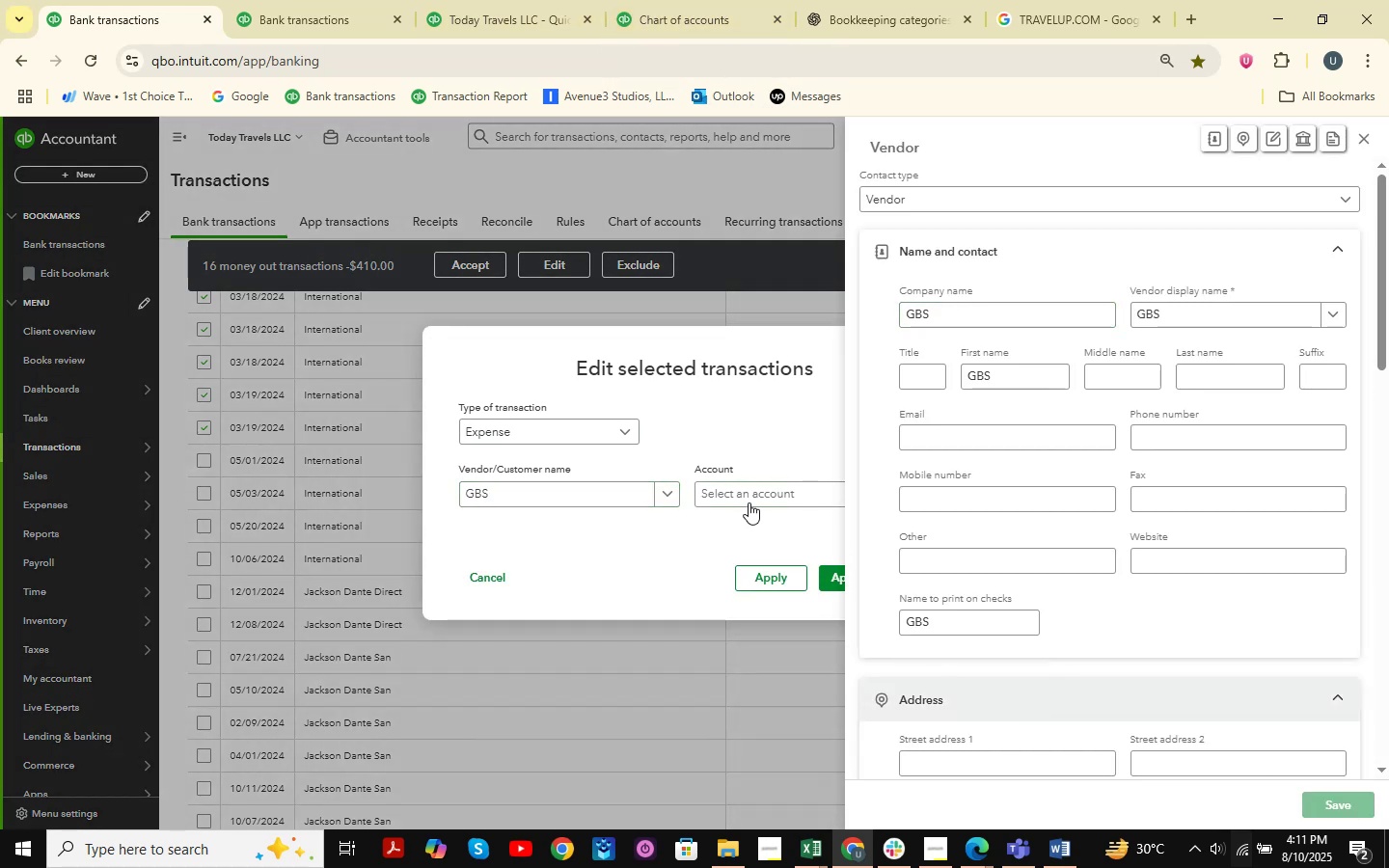 
left_click([766, 498])
 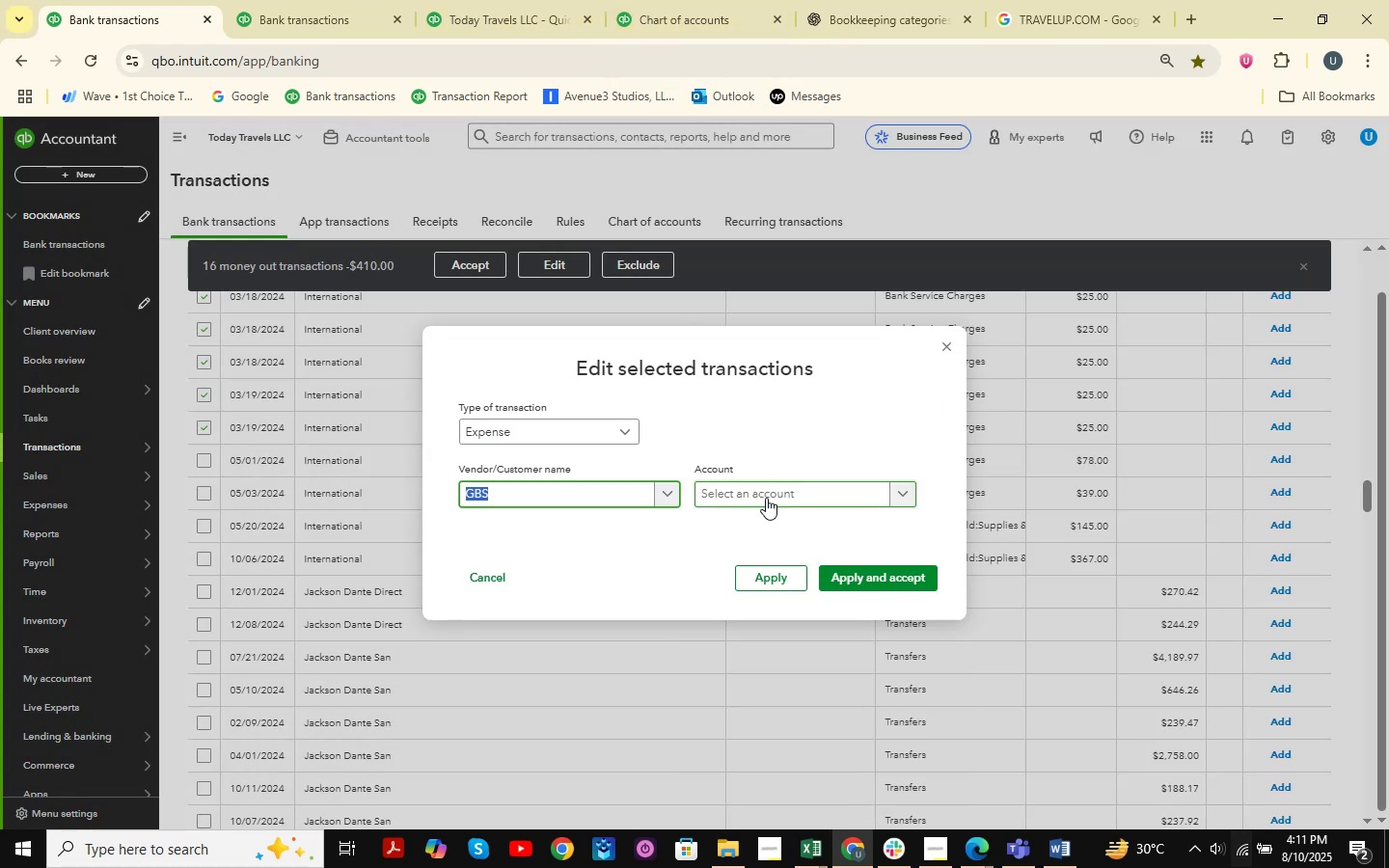 
type(b)
key(Backspace)
type(gb)
 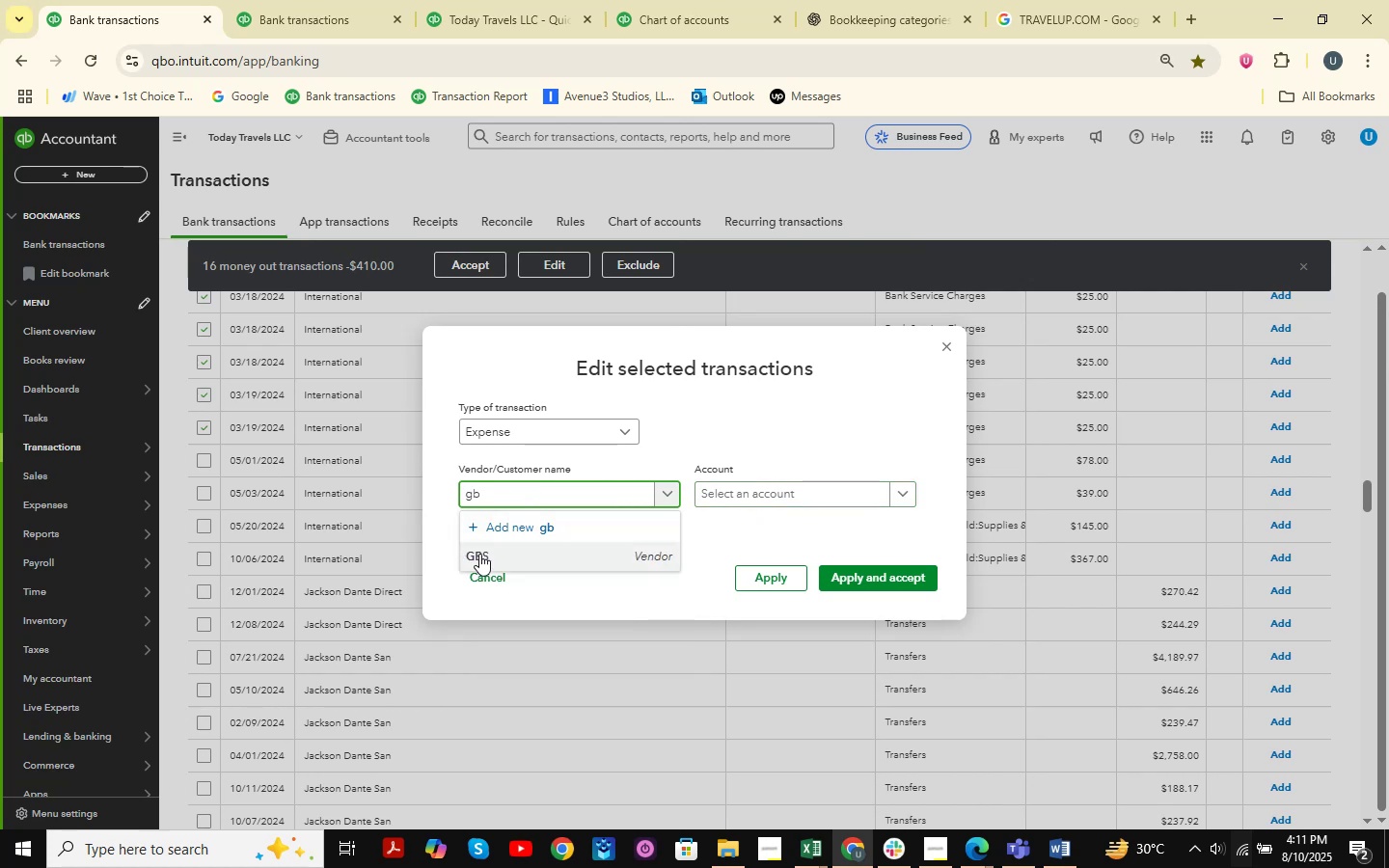 
left_click([478, 555])
 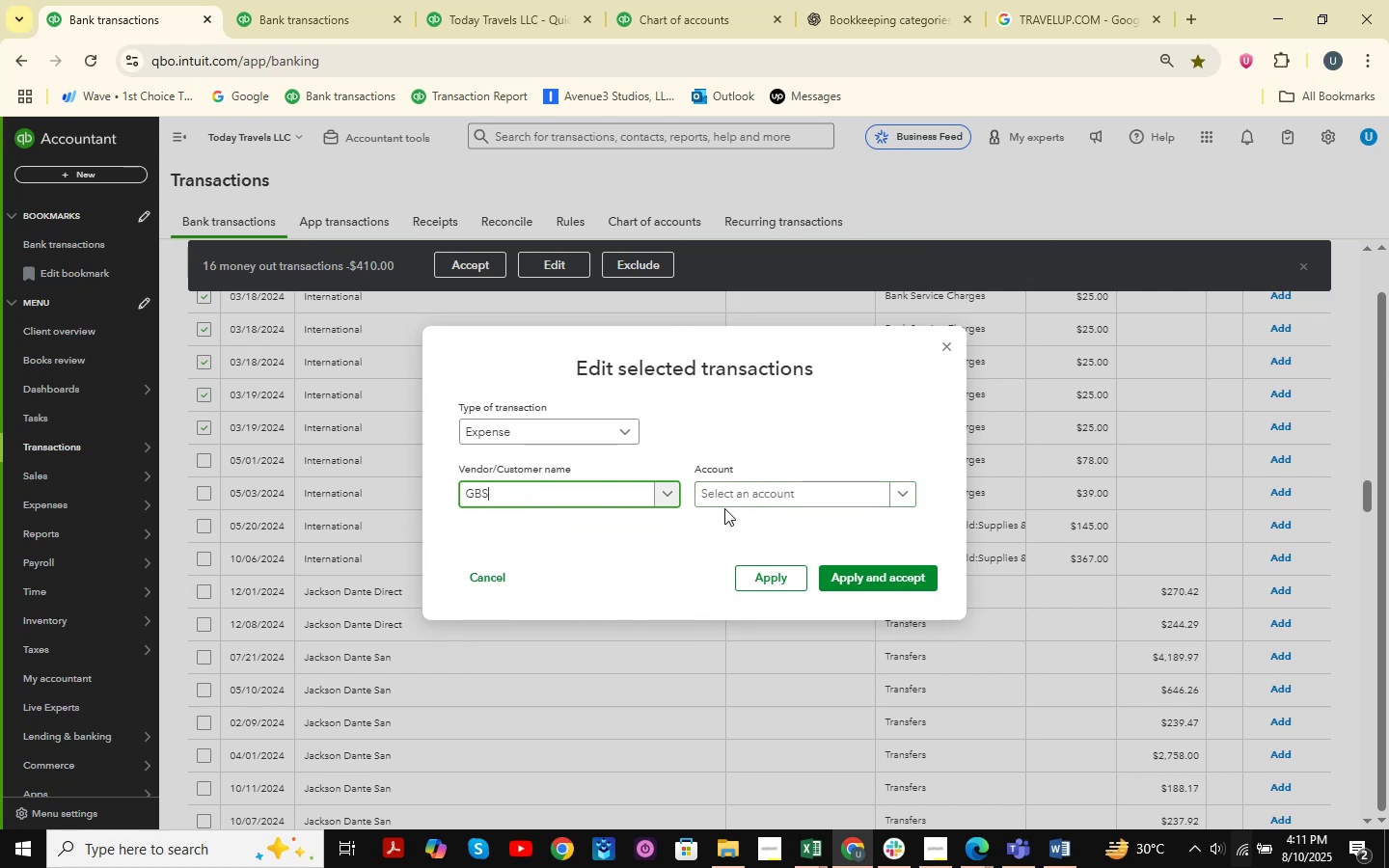 
left_click([743, 504])
 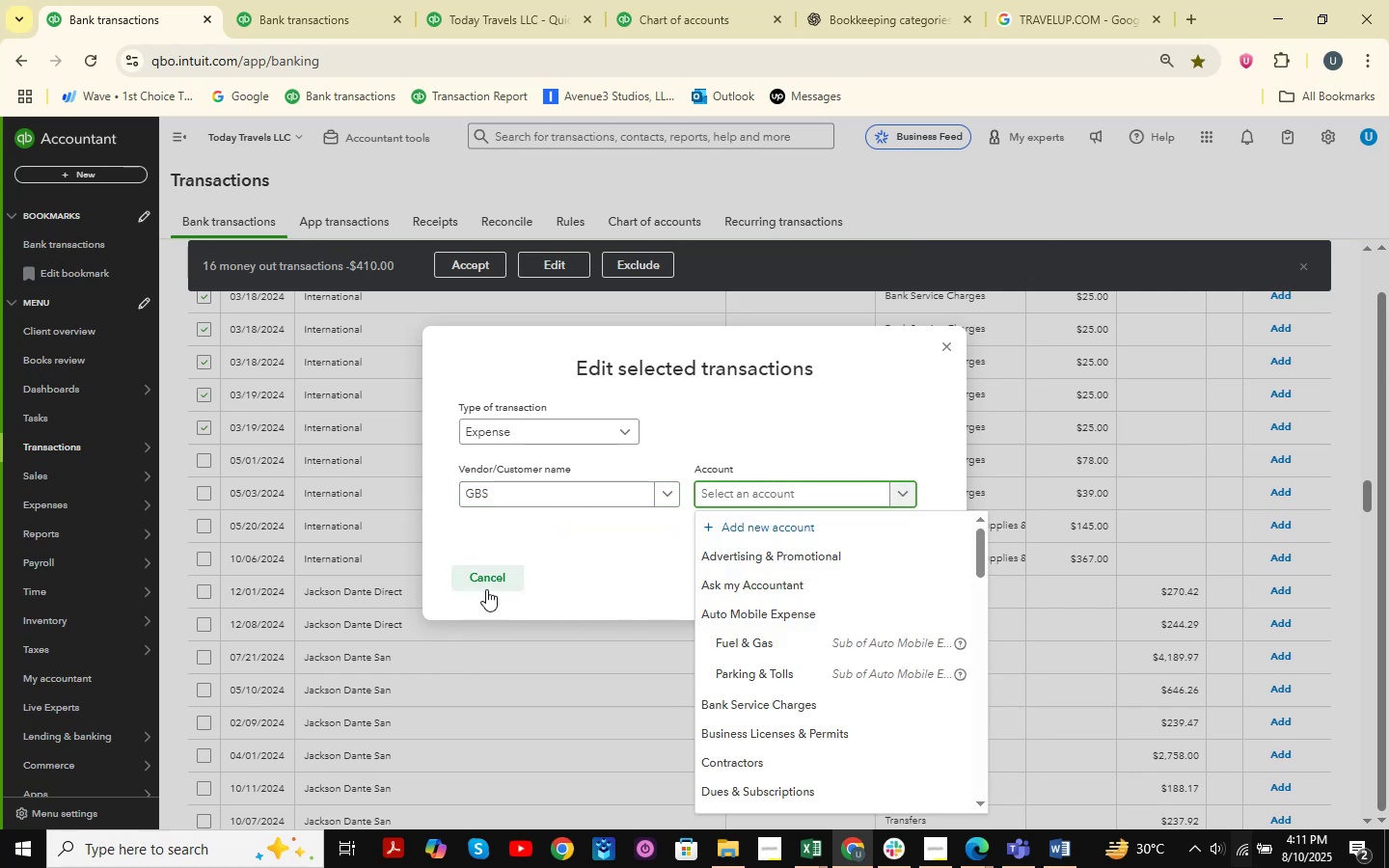 
type(bank )
 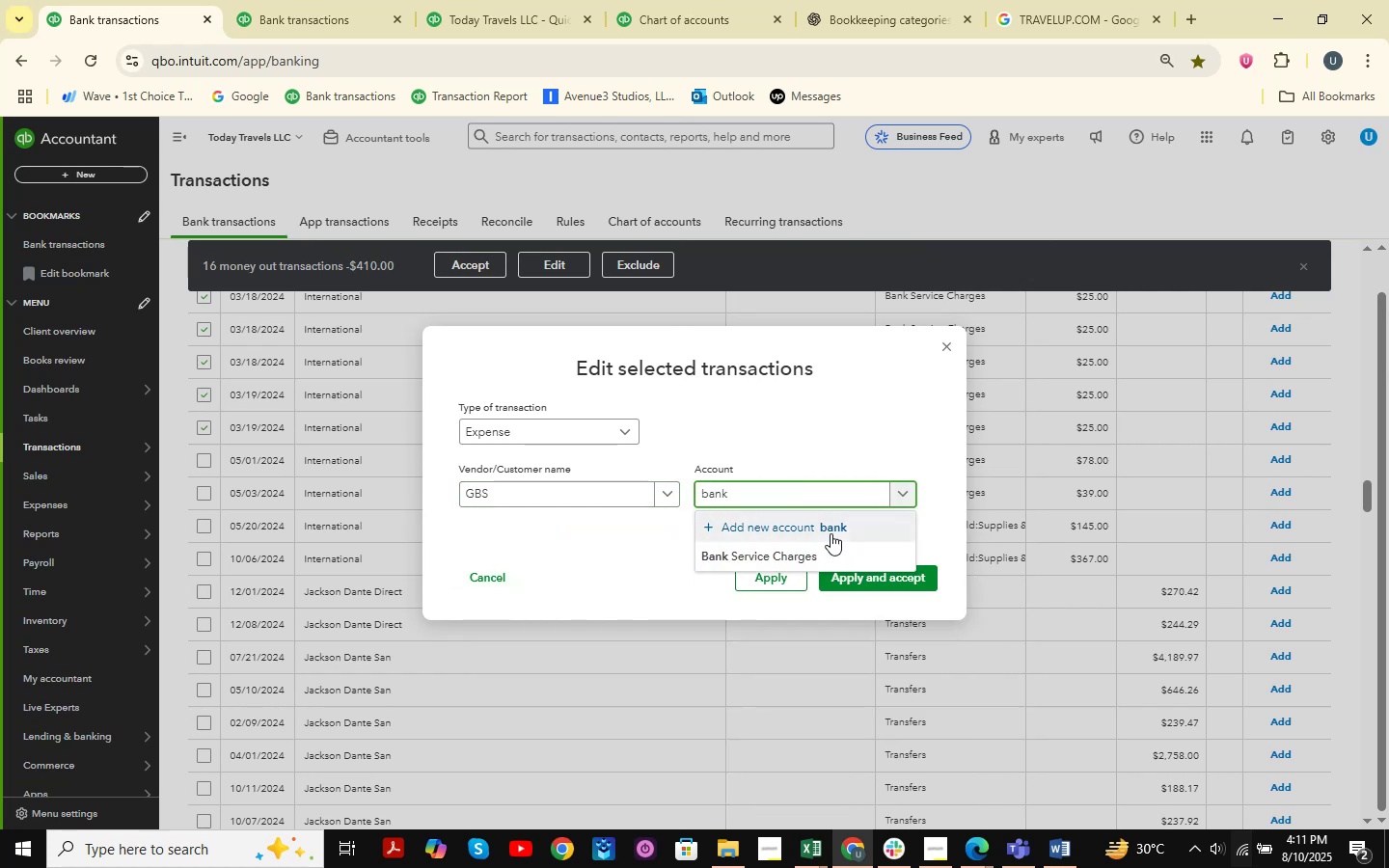 
left_click([721, 542])
 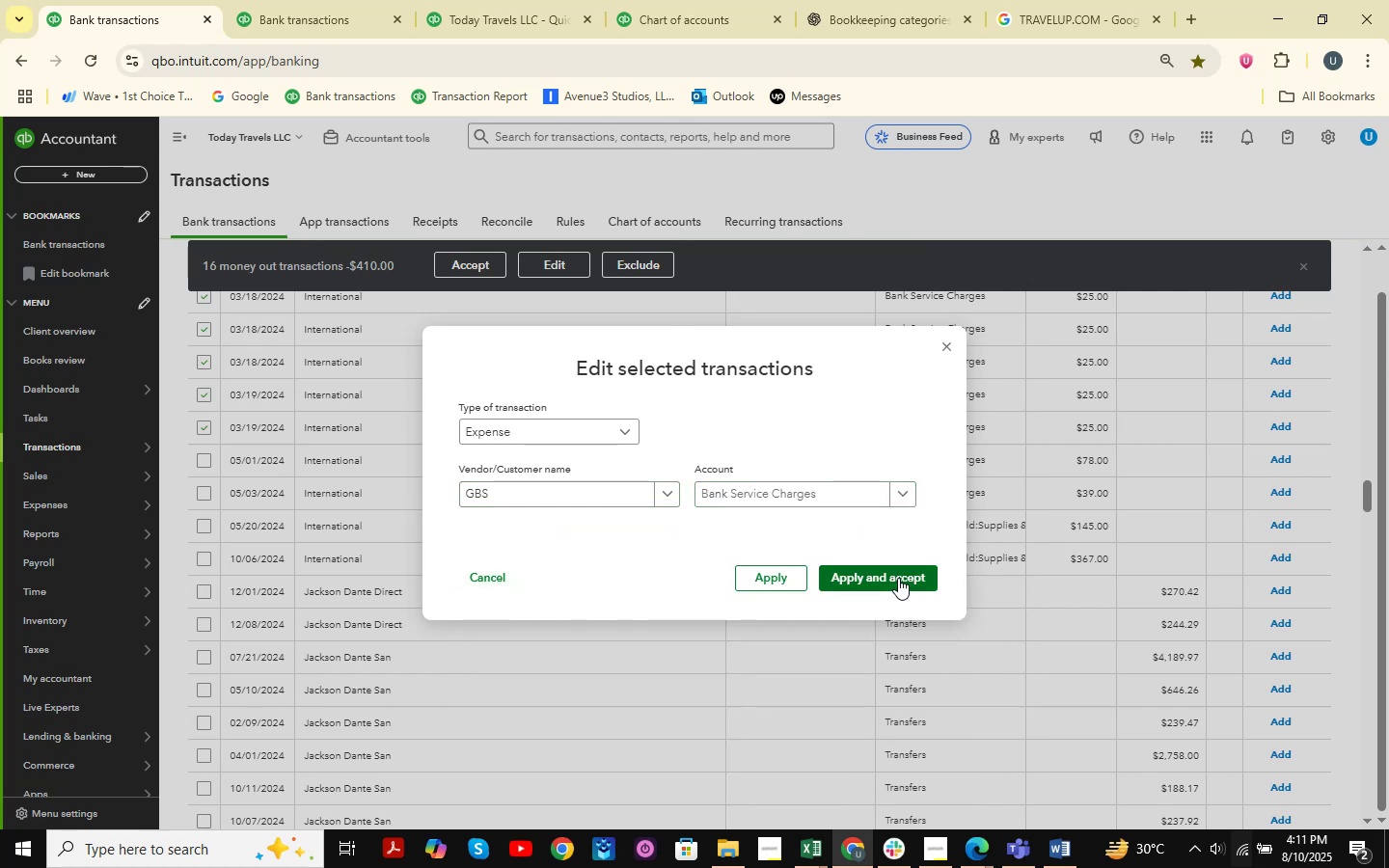 
left_click([898, 578])
 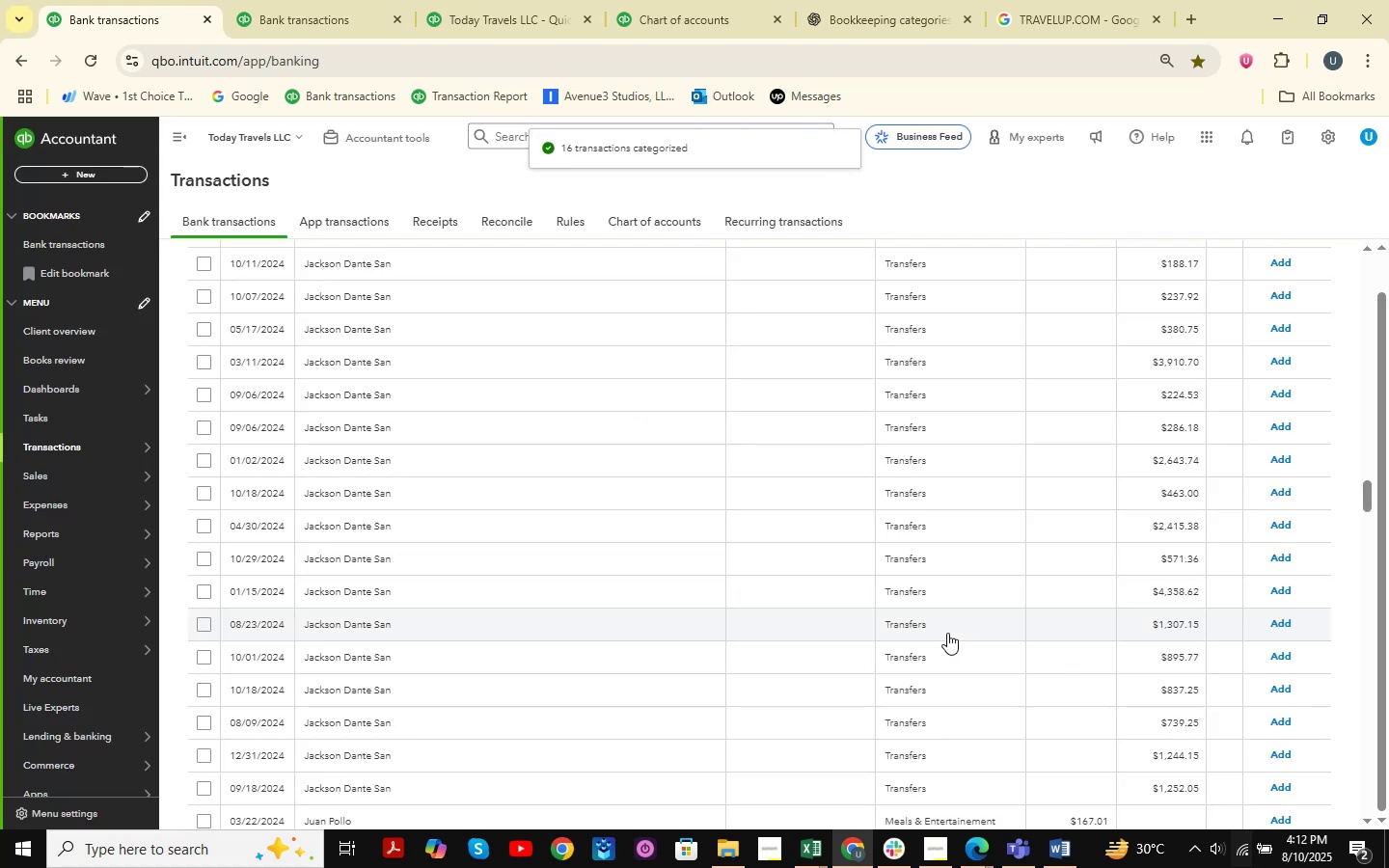 
wait(14.05)
 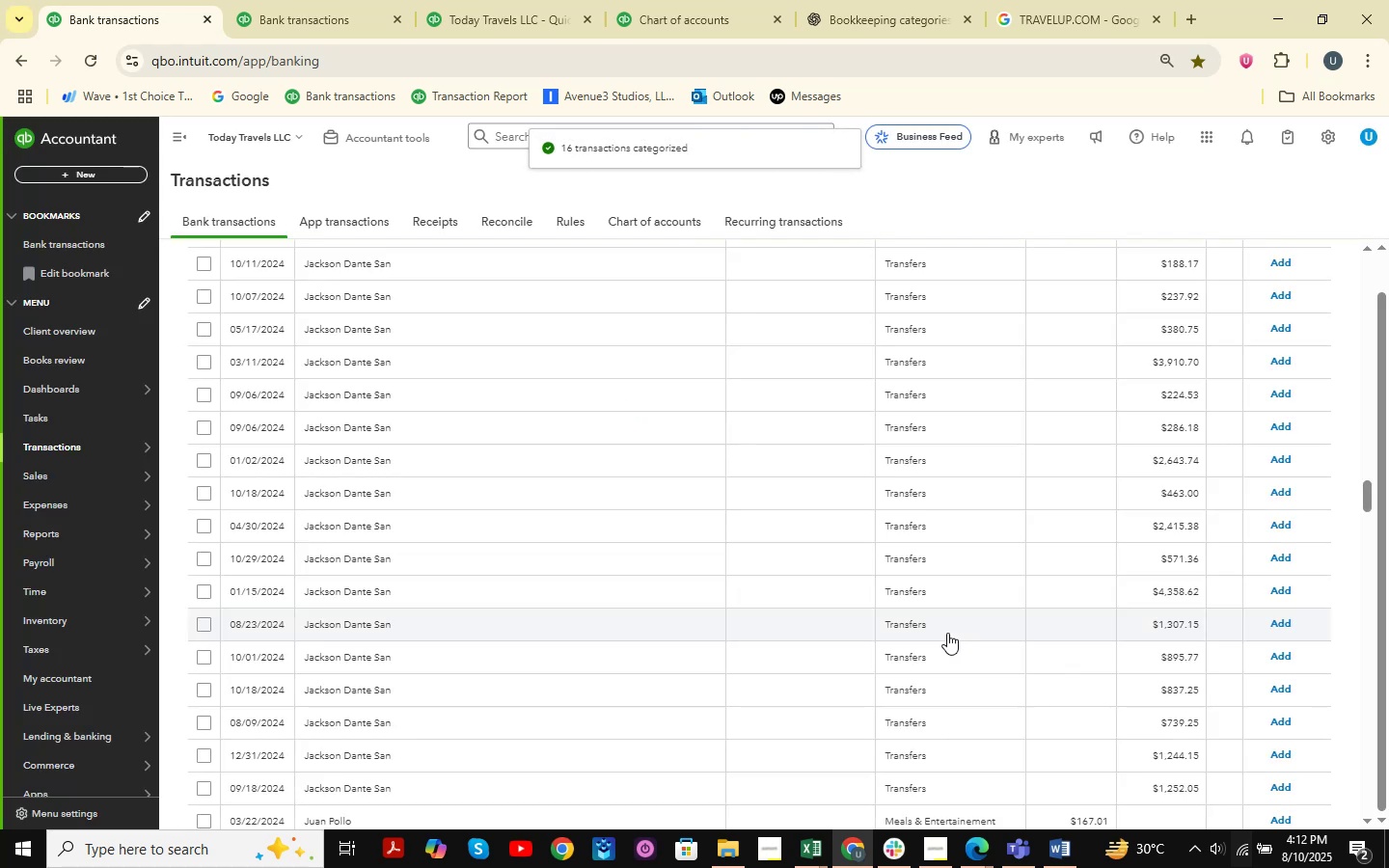 
scroll: coordinate [640, 502], scroll_direction: down, amount: 20.0
 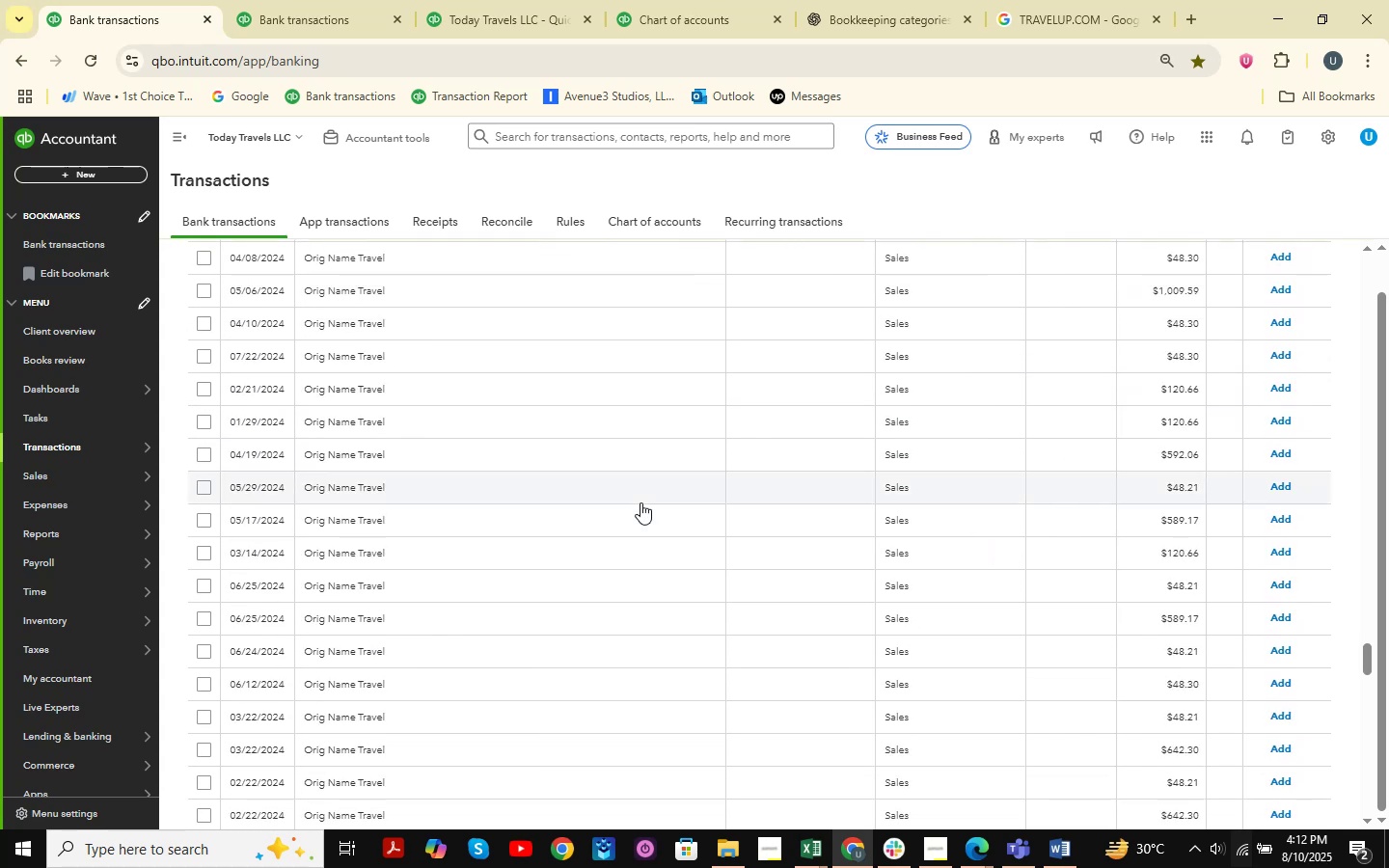 
scroll: coordinate [640, 502], scroll_direction: up, amount: 6.0
 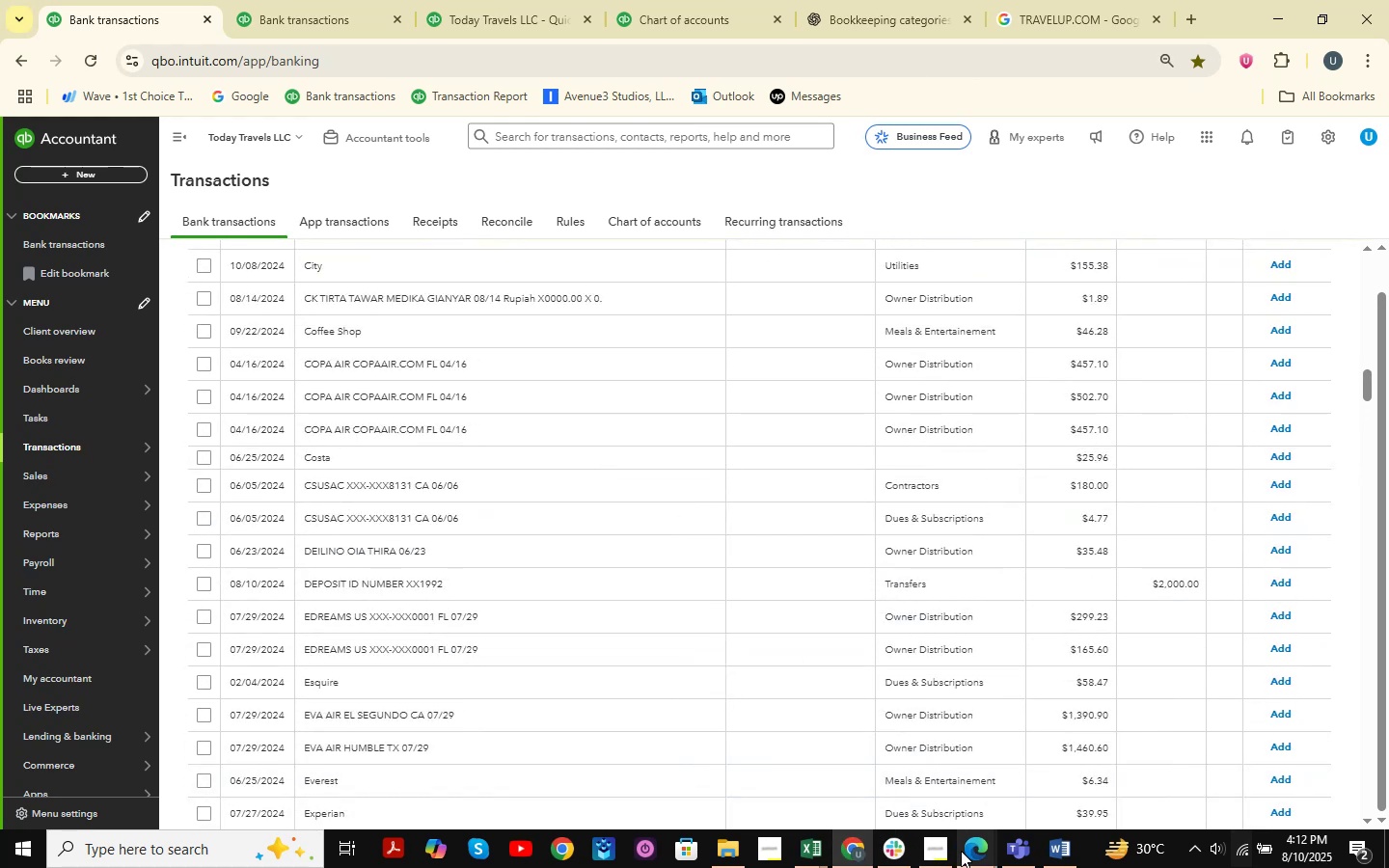 
double_click([894, 790])
 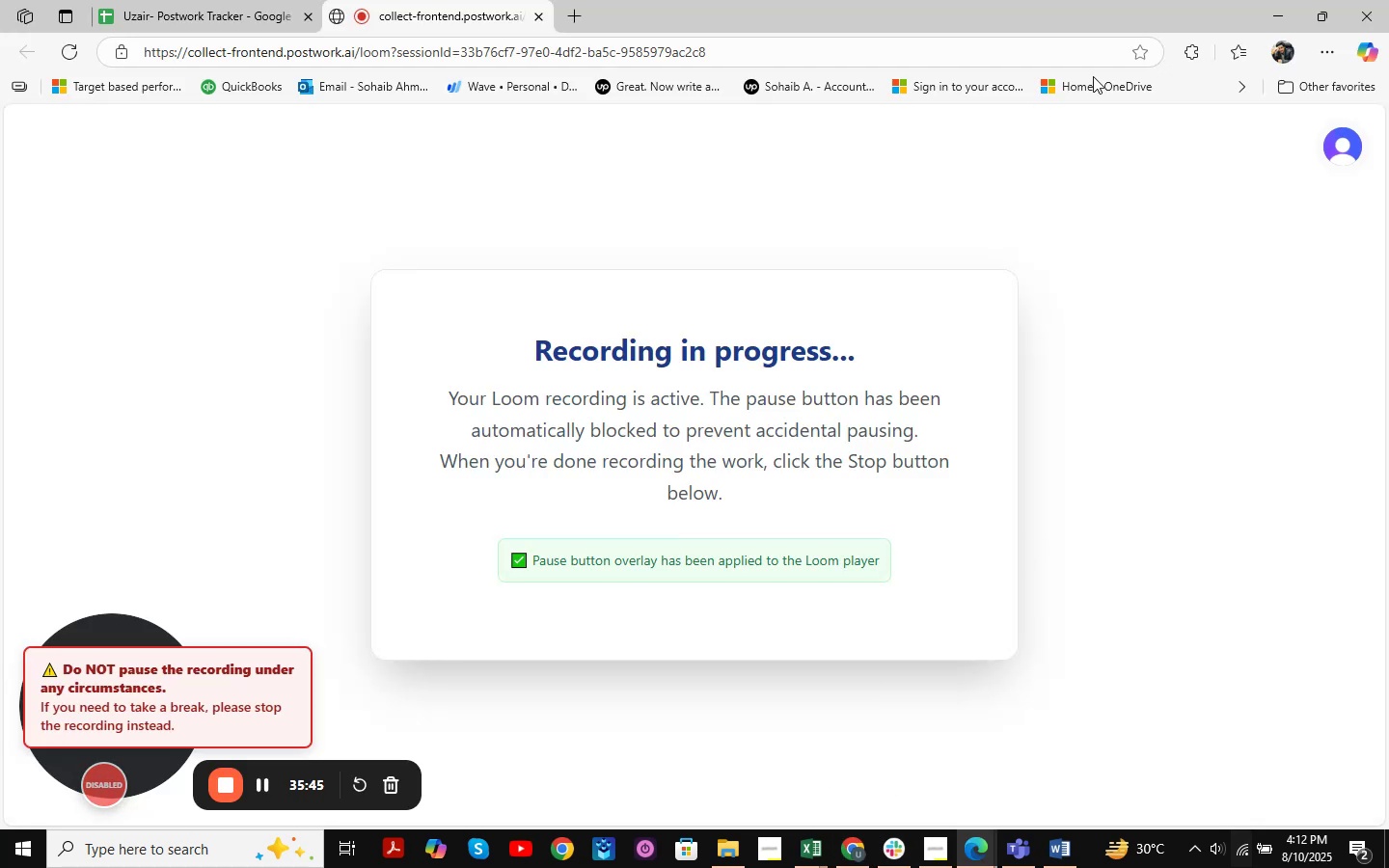 
left_click([1259, 16])
 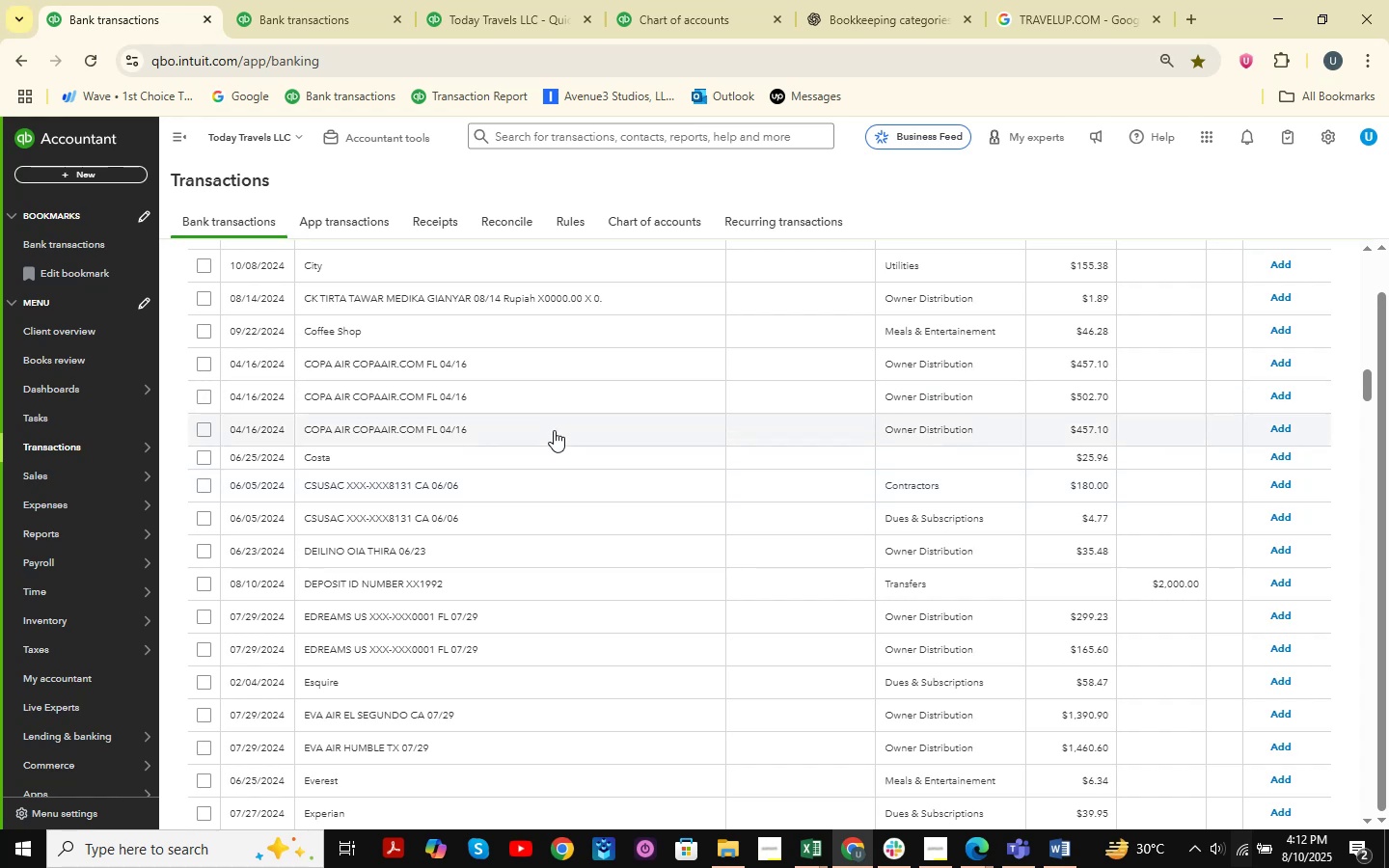 
wait(5.5)
 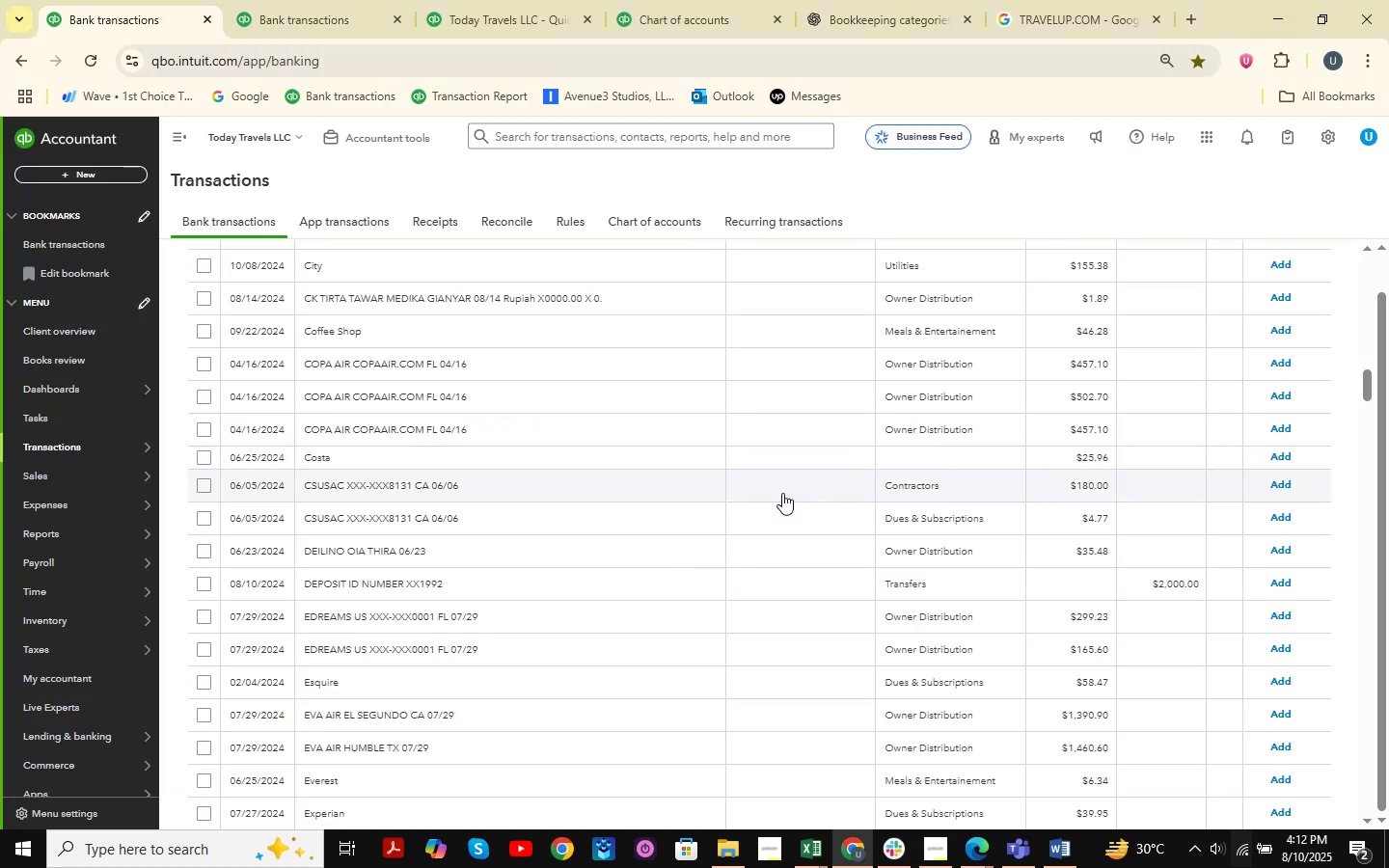 
scroll: coordinate [551, 405], scroll_direction: up, amount: 12.0
 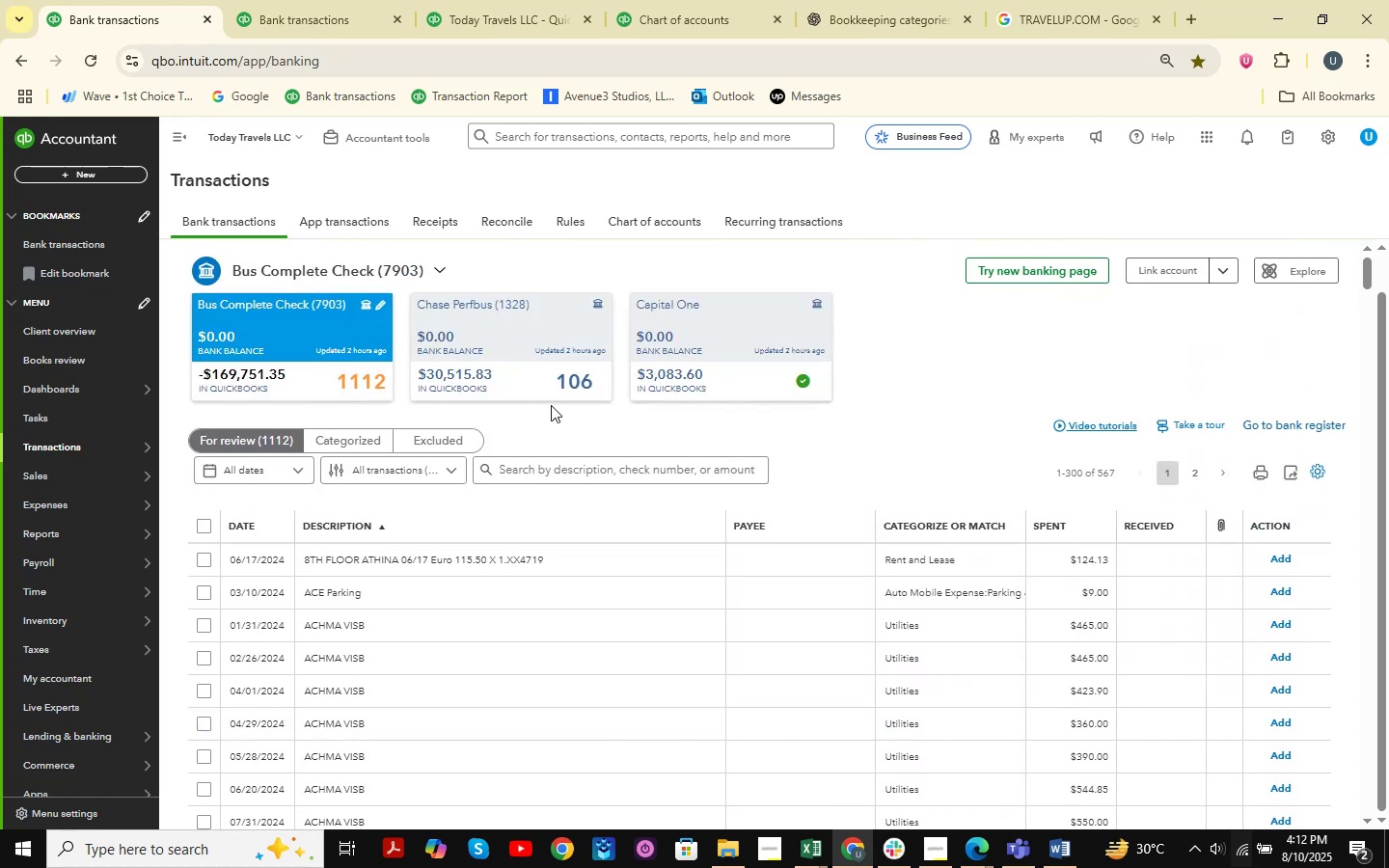 
wait(5.28)
 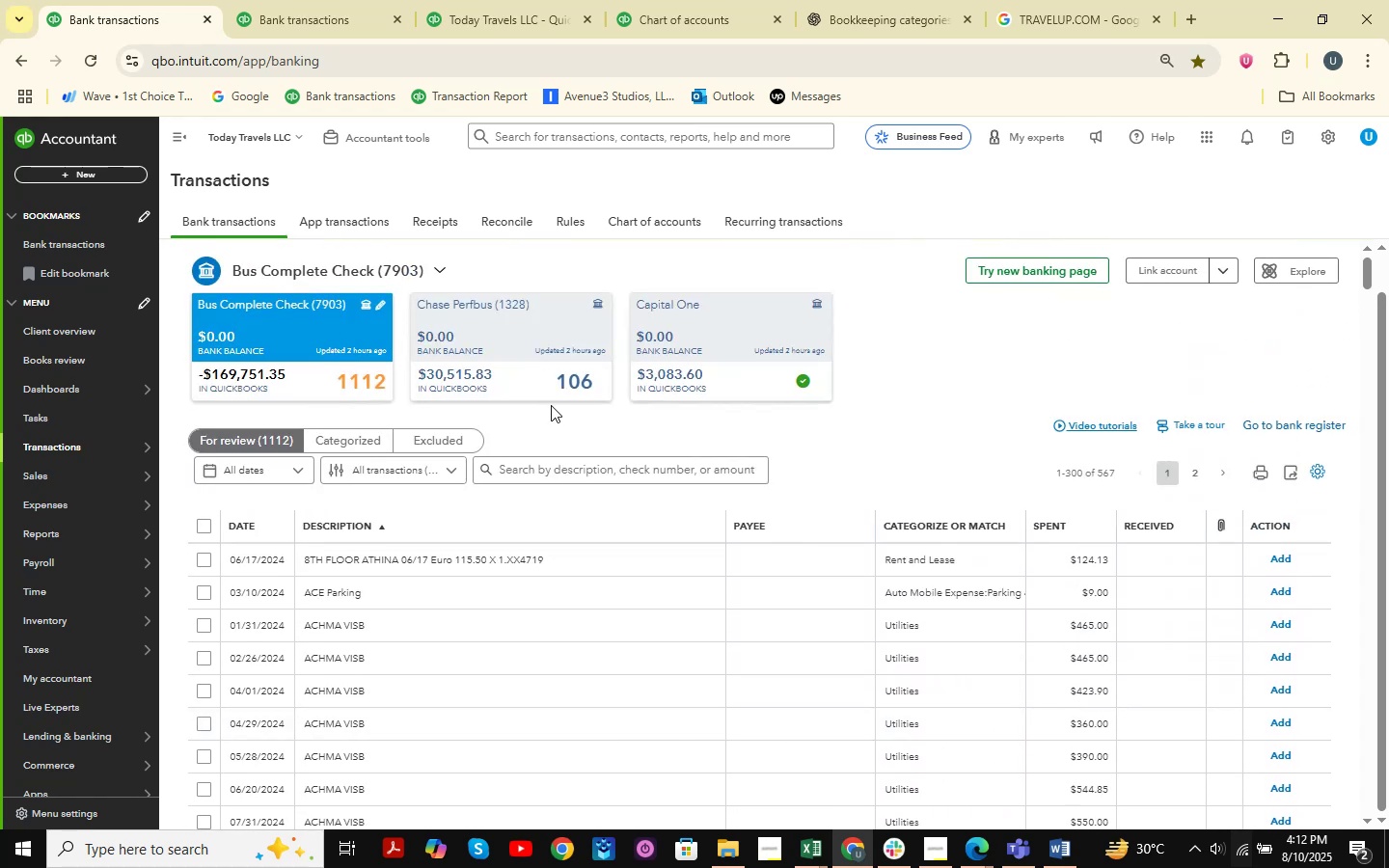 
scroll: coordinate [682, 457], scroll_direction: down, amount: 2.0
 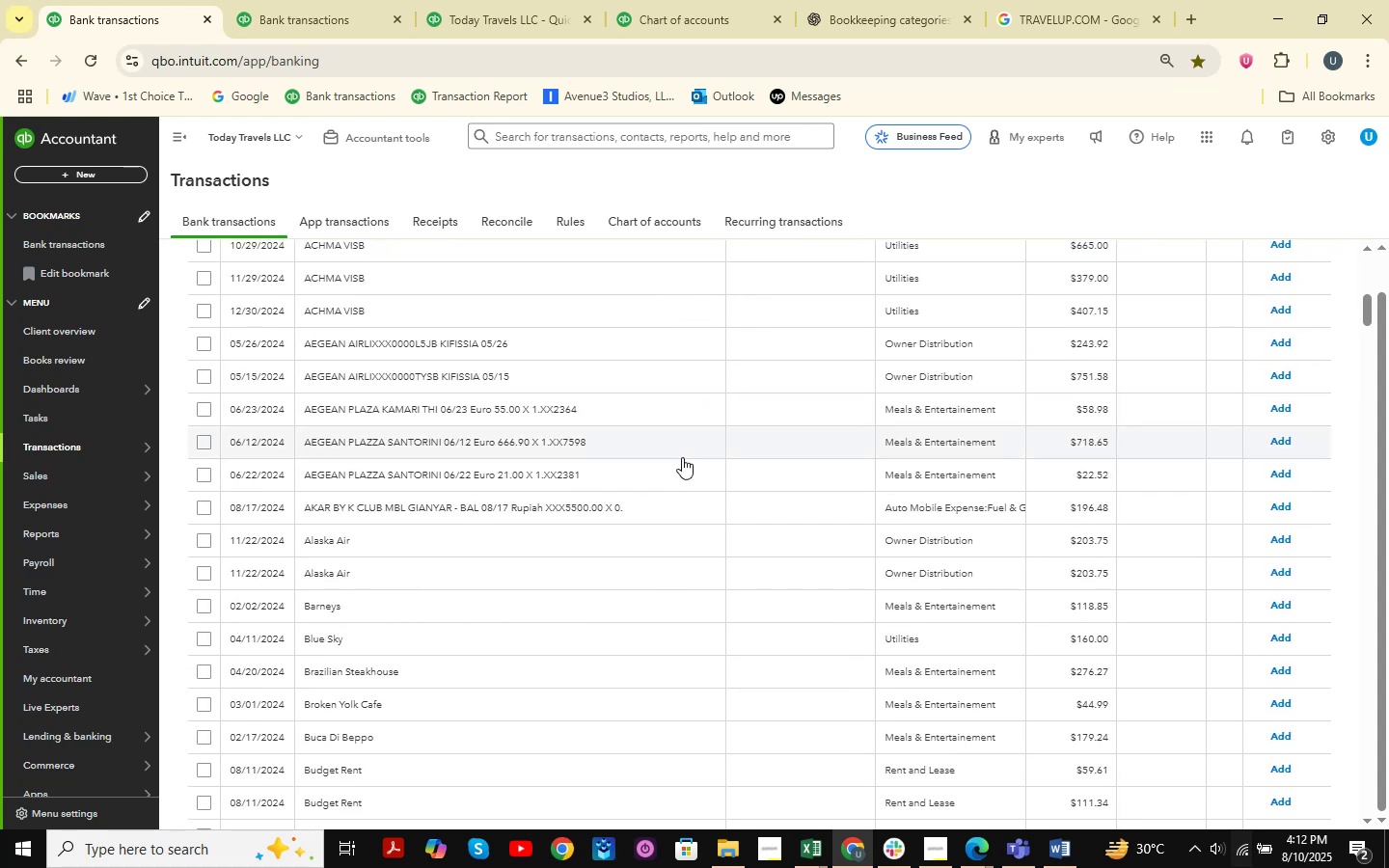 
wait(5.52)
 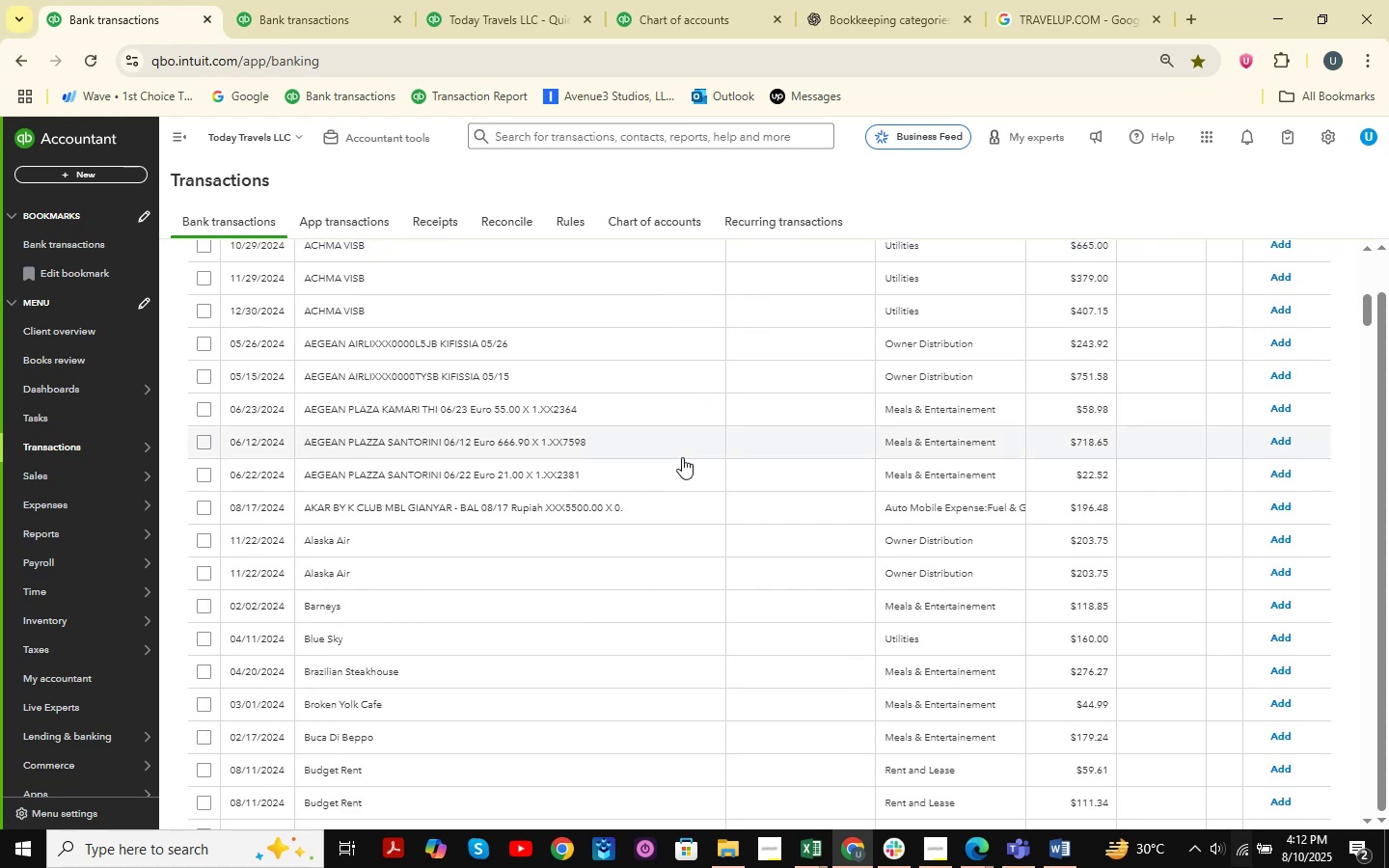 
scroll: coordinate [682, 457], scroll_direction: down, amount: 9.0
 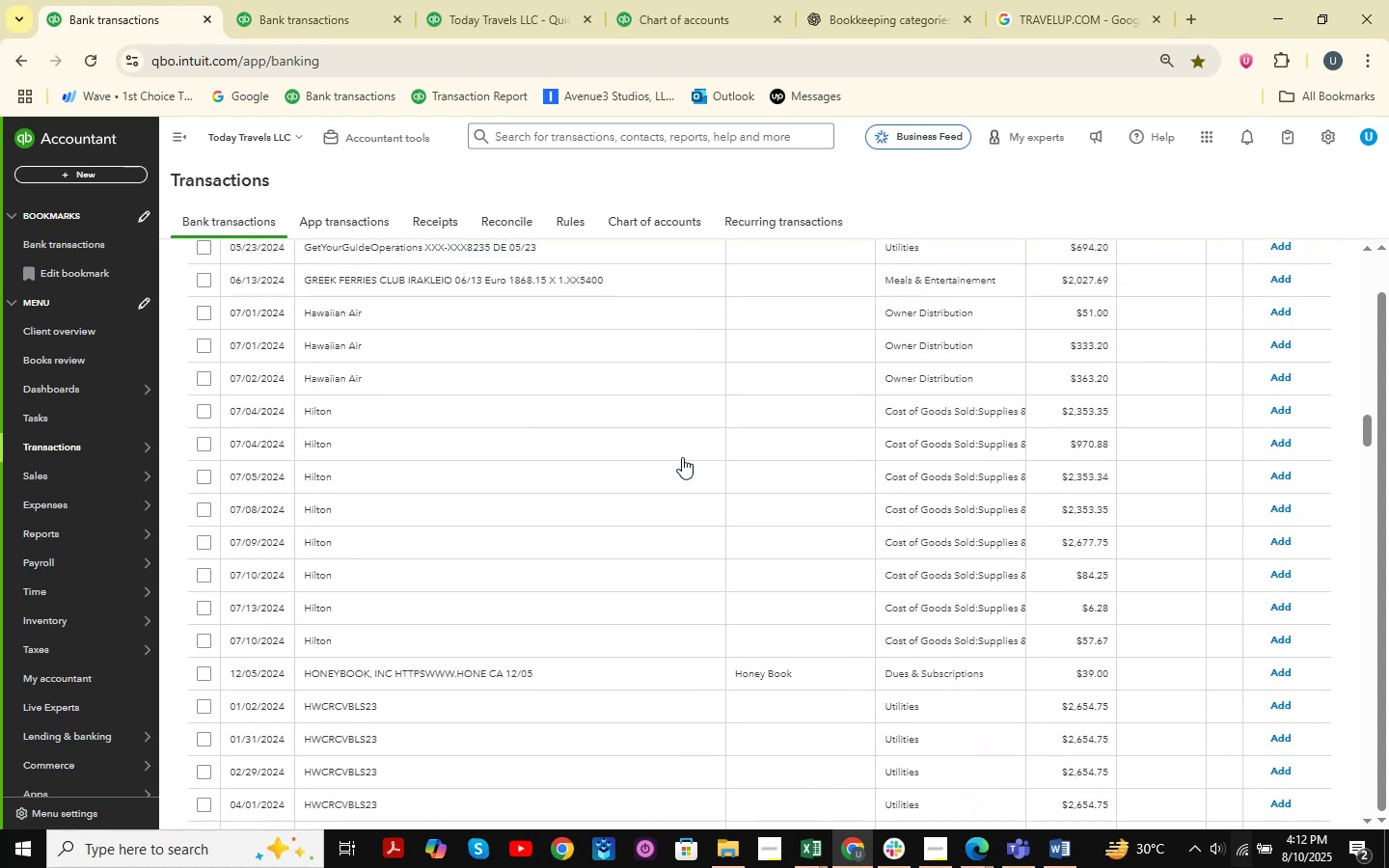 
scroll: coordinate [682, 457], scroll_direction: up, amount: 3.0
 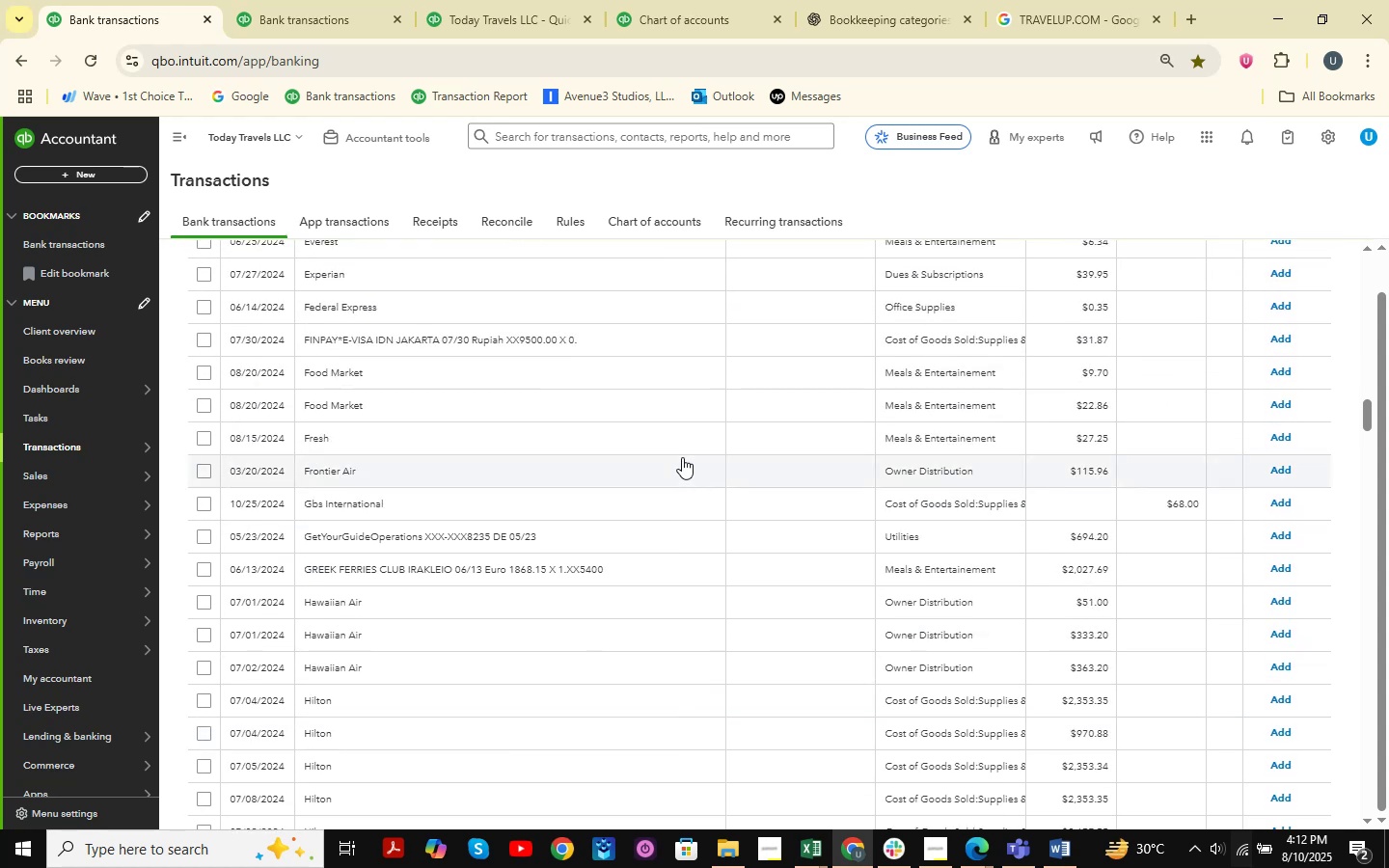 
scroll: coordinate [682, 457], scroll_direction: down, amount: 2.0
 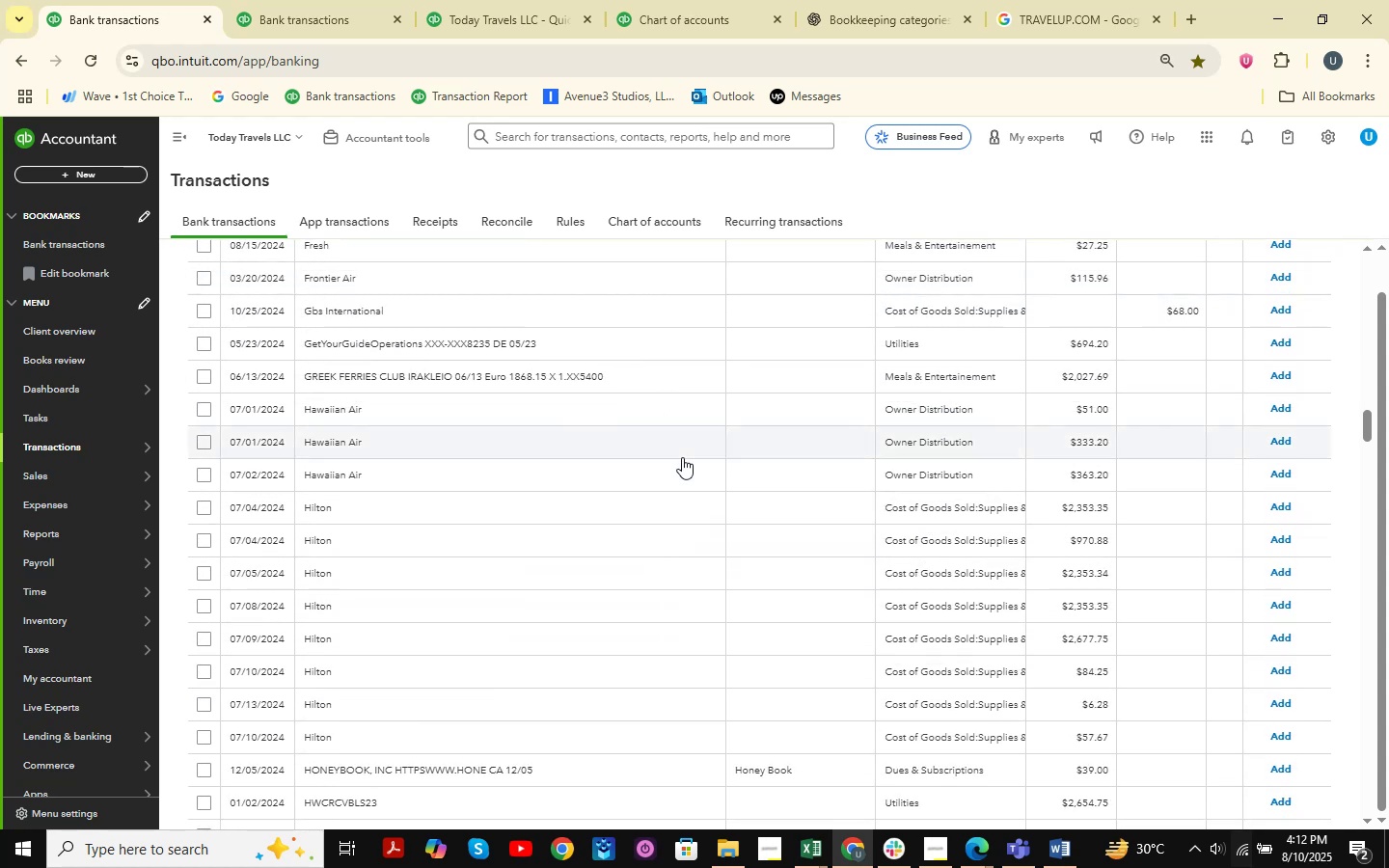 
left_click([581, 502])
 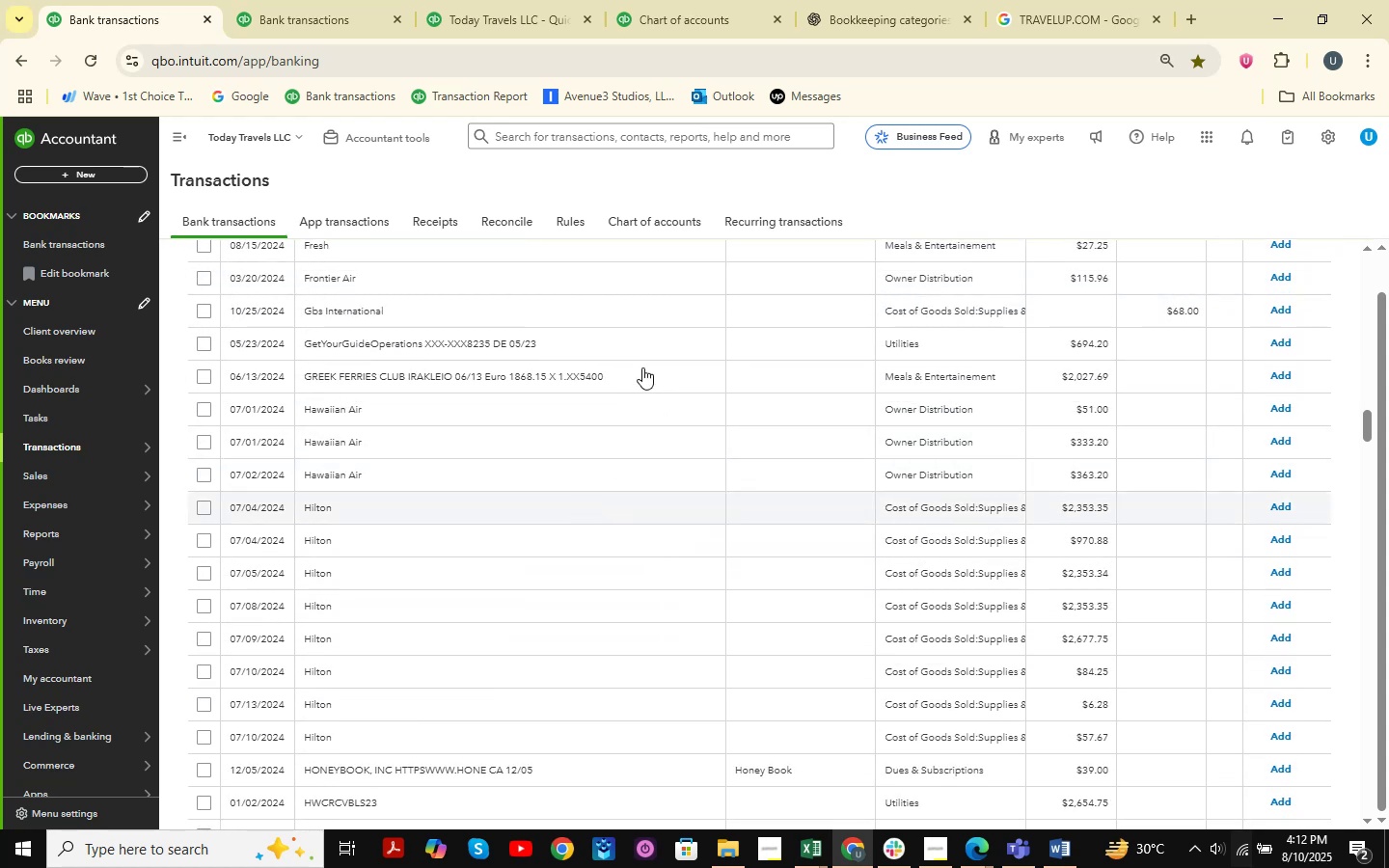 
scroll: coordinate [642, 367], scroll_direction: down, amount: 2.0
 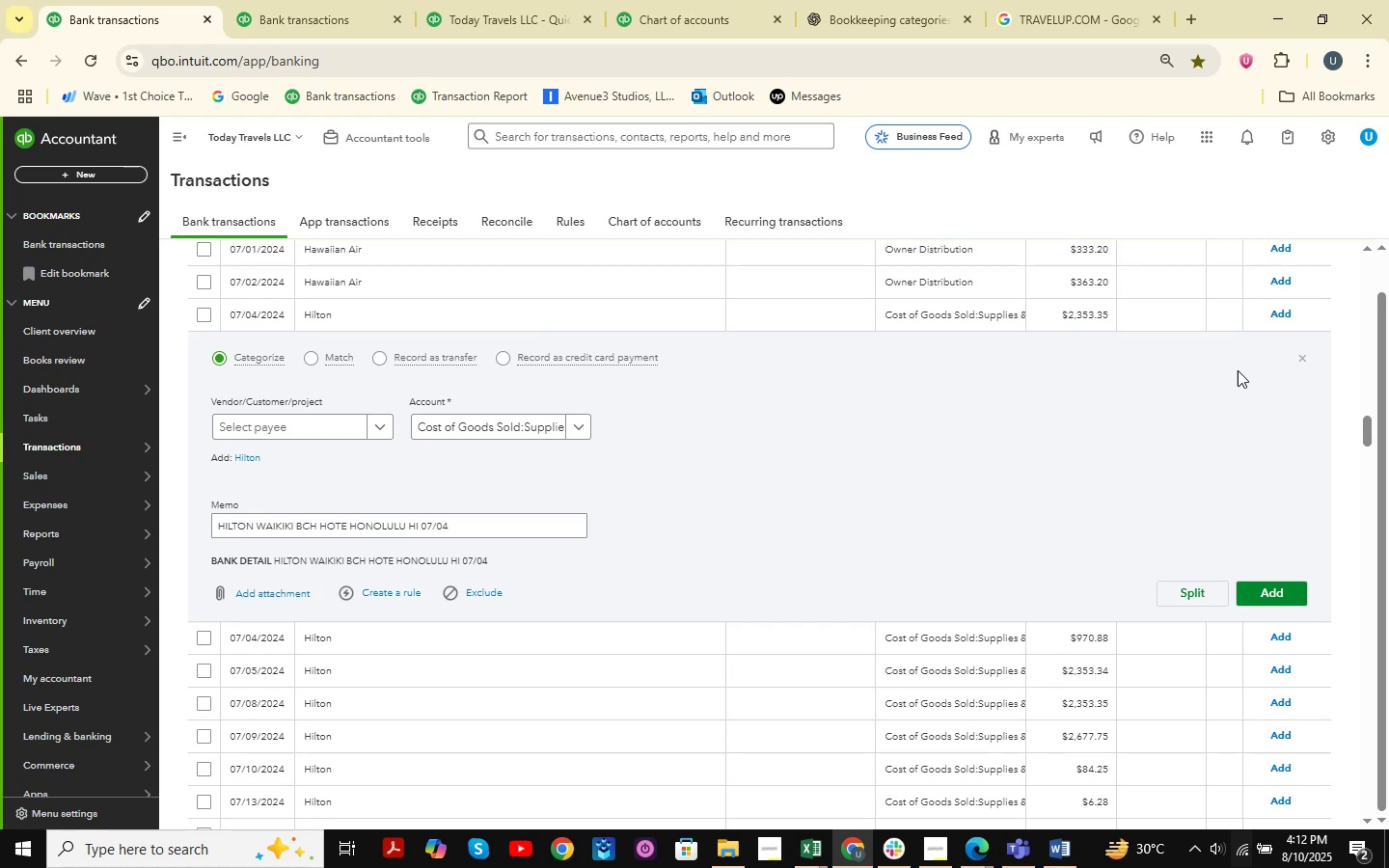 
left_click([1307, 356])
 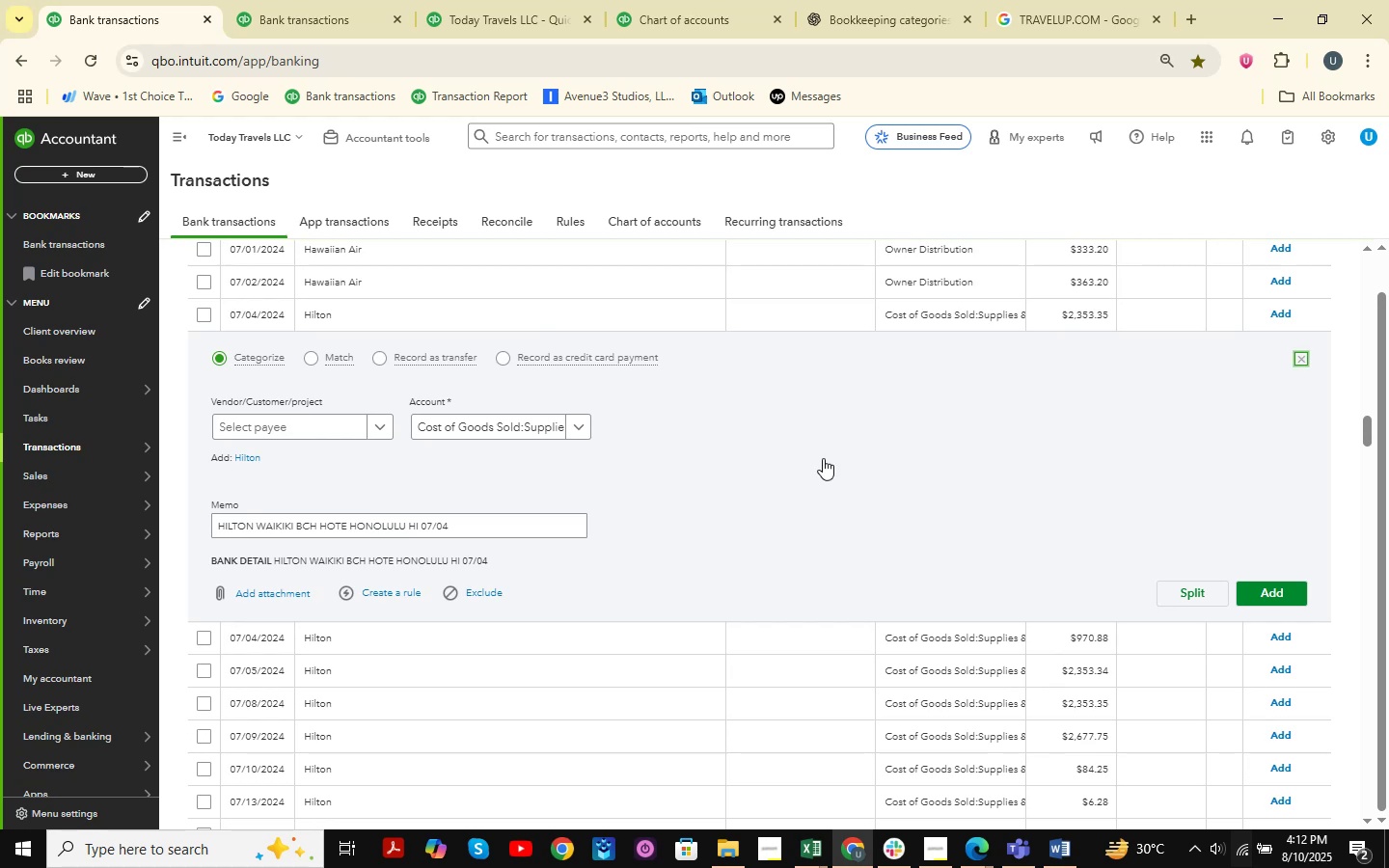 
scroll: coordinate [718, 473], scroll_direction: down, amount: 6.0
 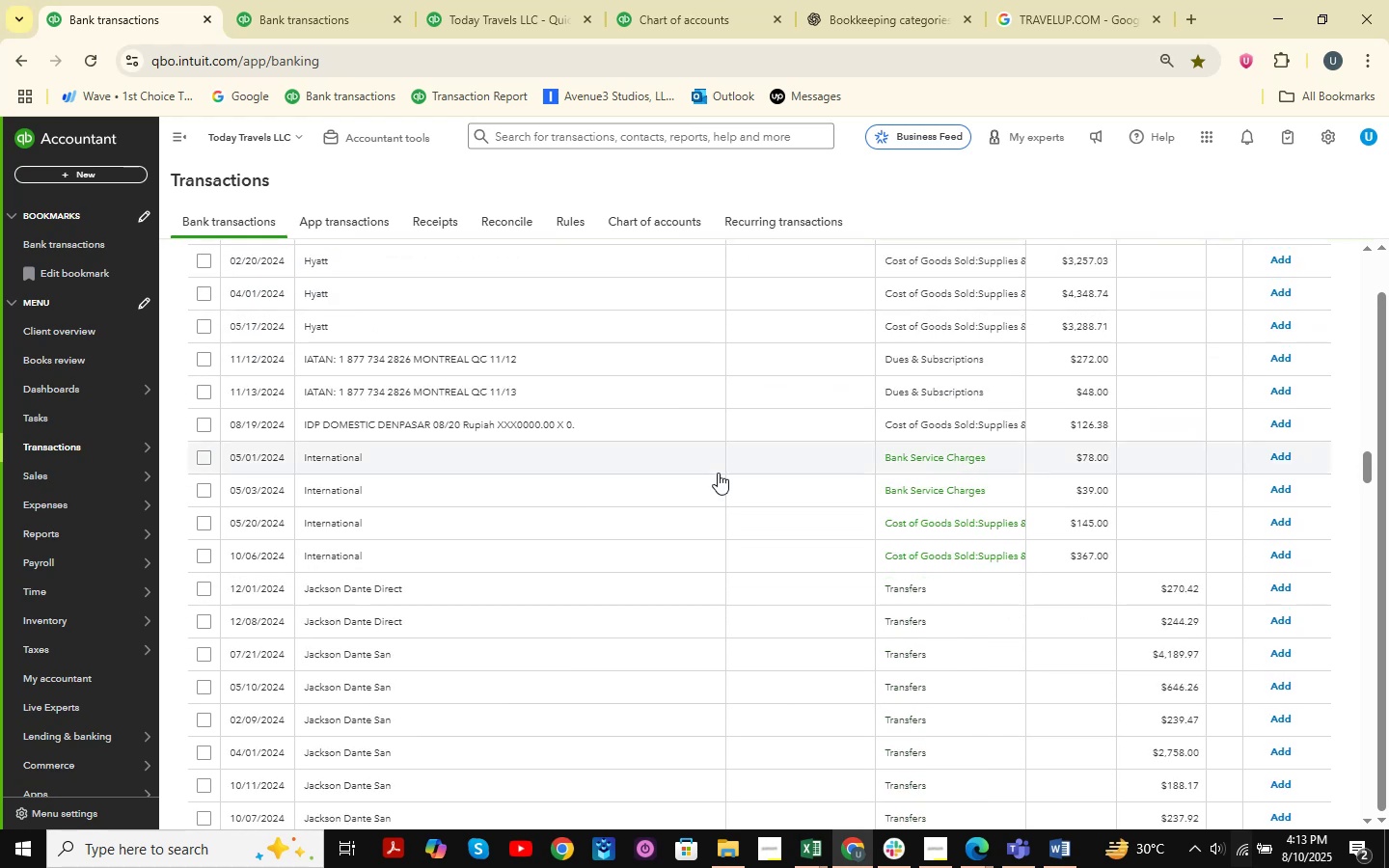 
scroll: coordinate [718, 473], scroll_direction: up, amount: 20.0
 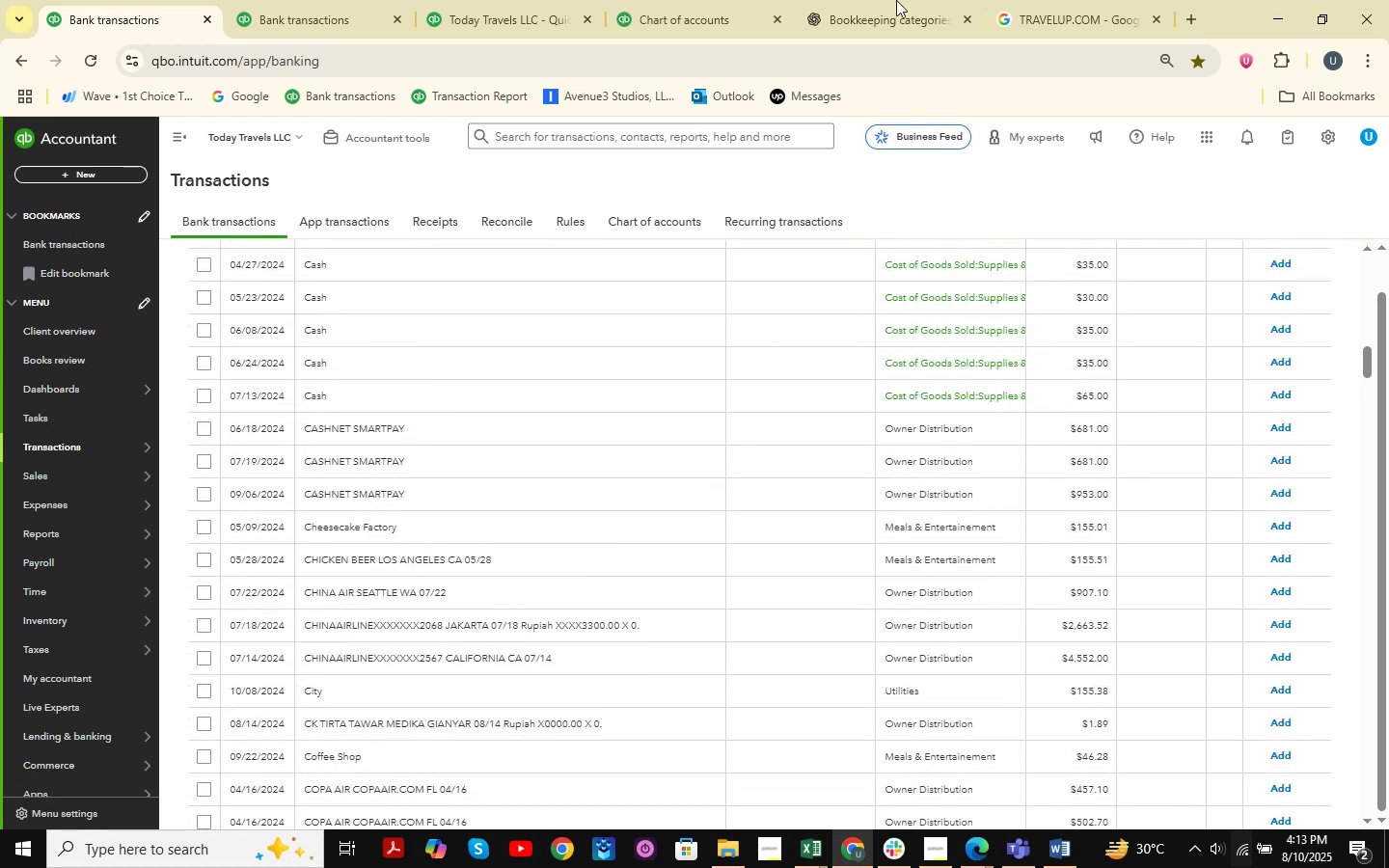 
left_click([915, 0])
 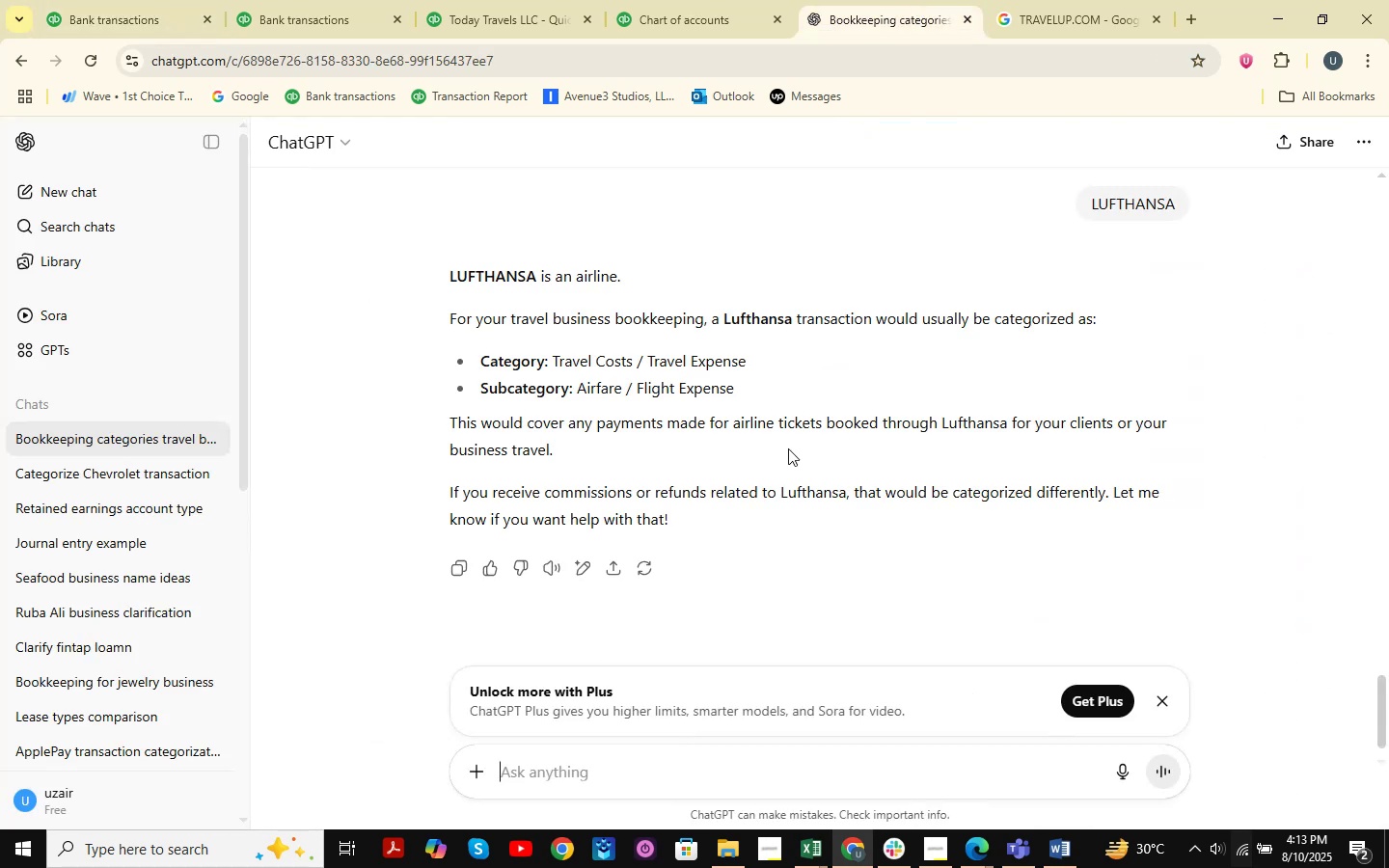 
scroll: coordinate [786, 453], scroll_direction: up, amount: 26.0
 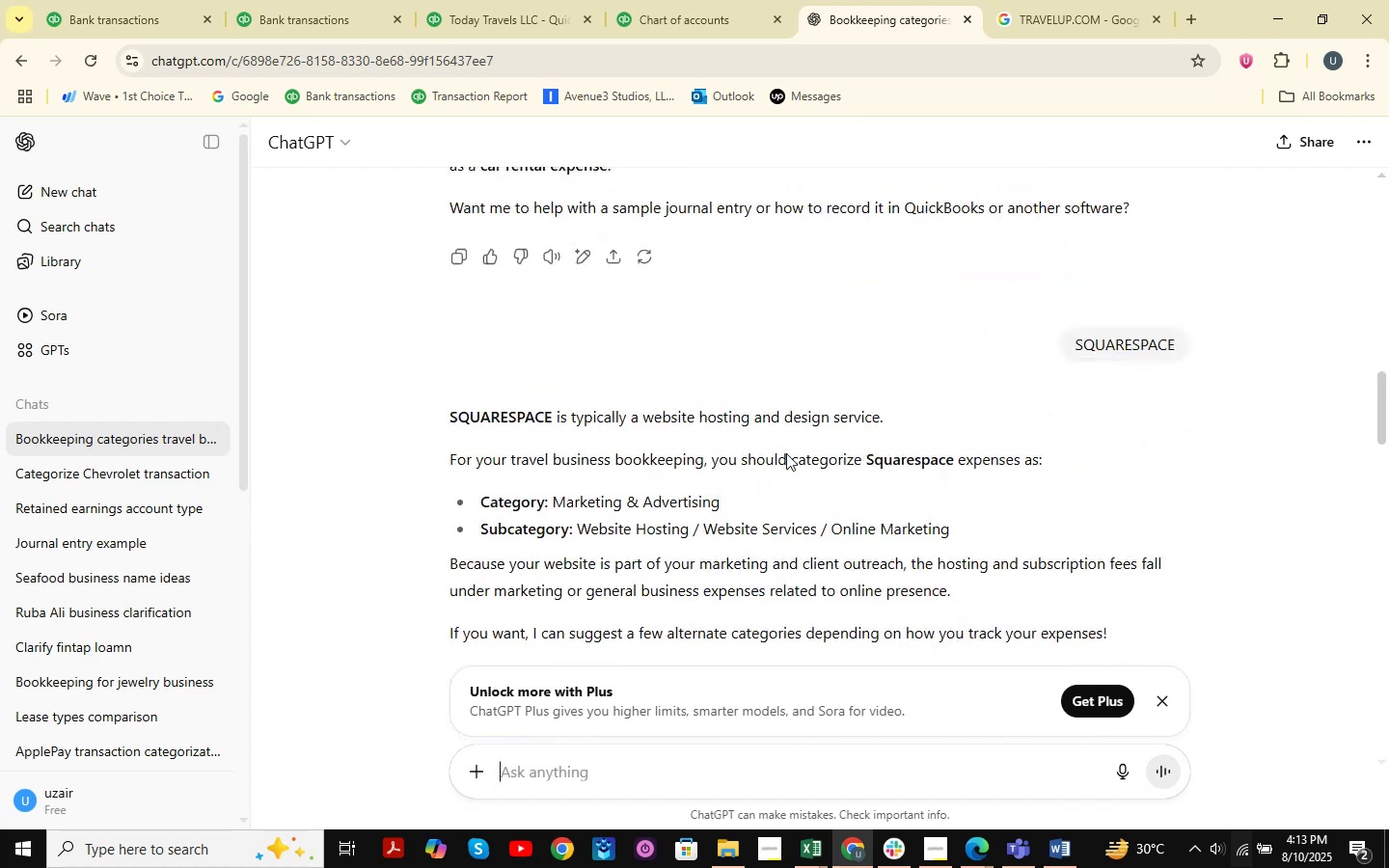 
scroll: coordinate [786, 453], scroll_direction: down, amount: 40.0
 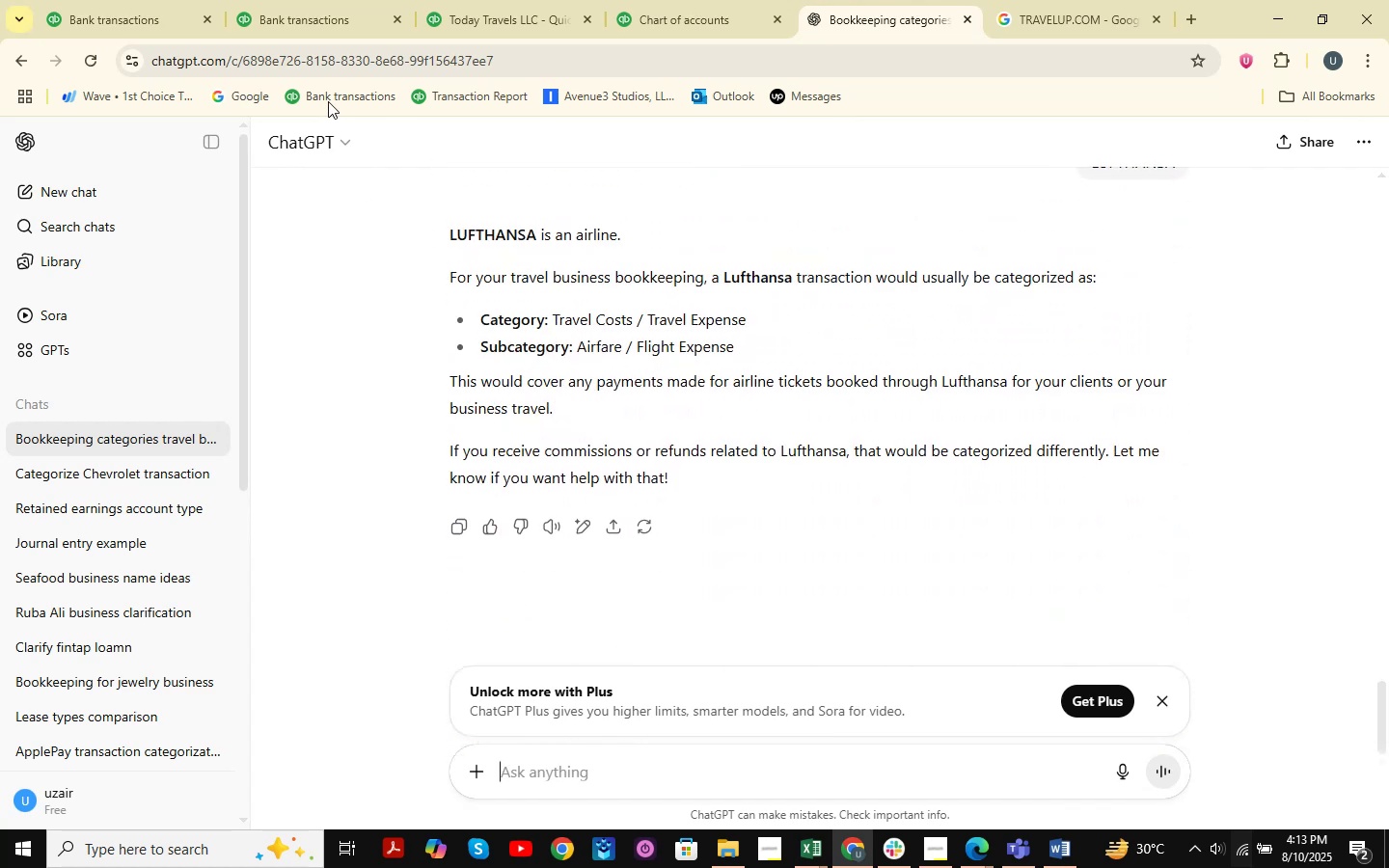 
left_click([337, 0])
 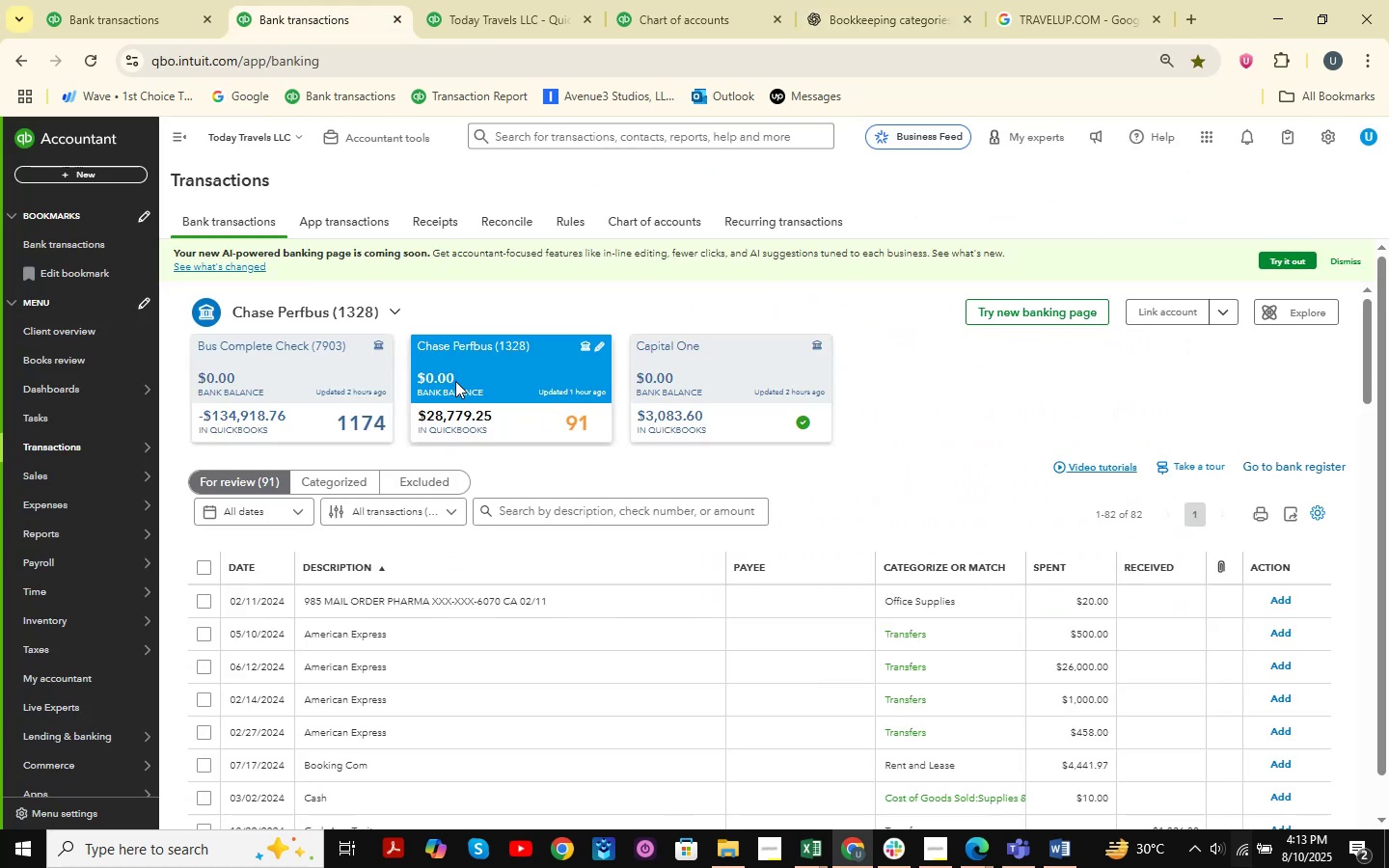 
scroll: coordinate [455, 392], scroll_direction: down, amount: 10.0
 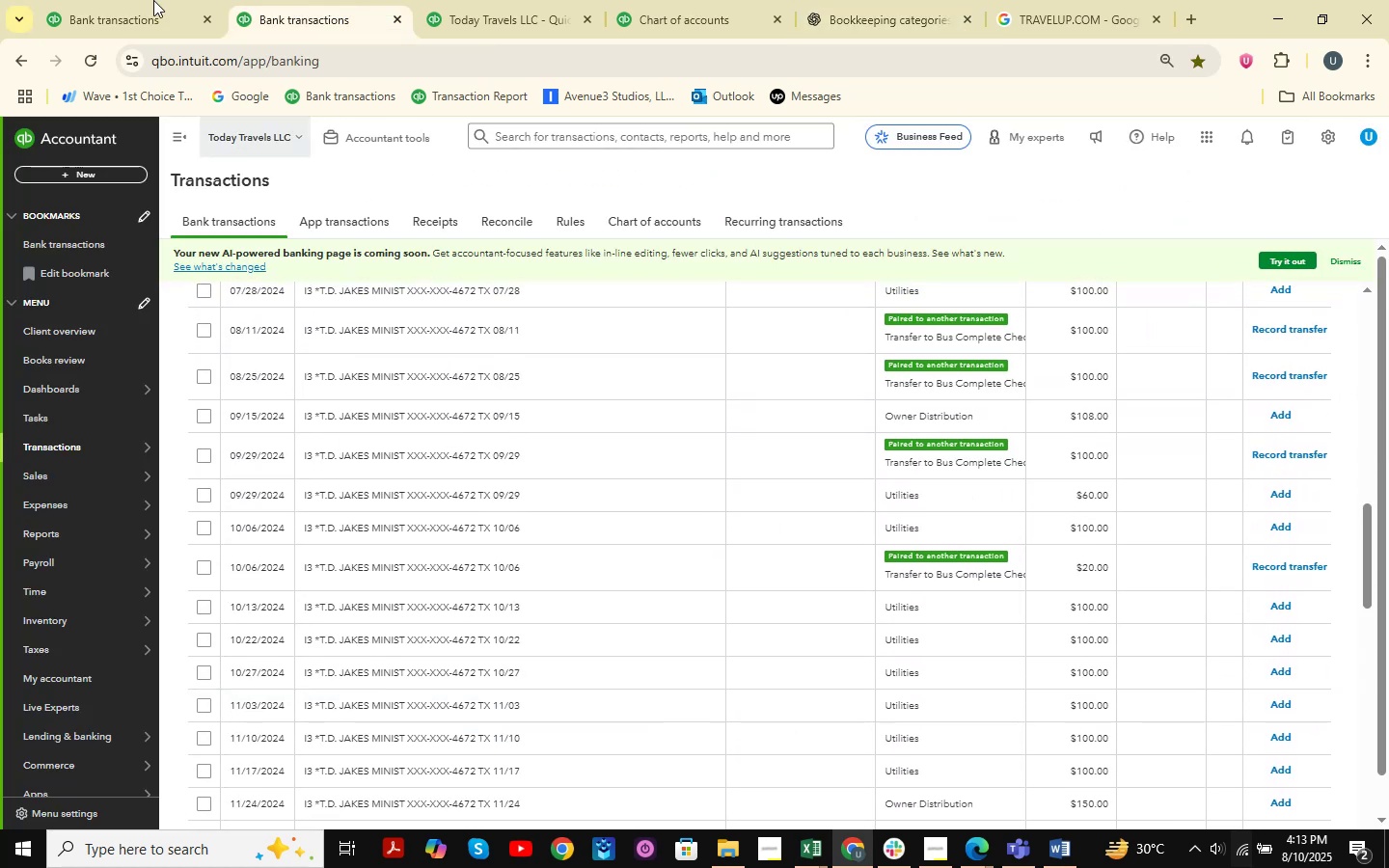 
left_click([109, 0])
 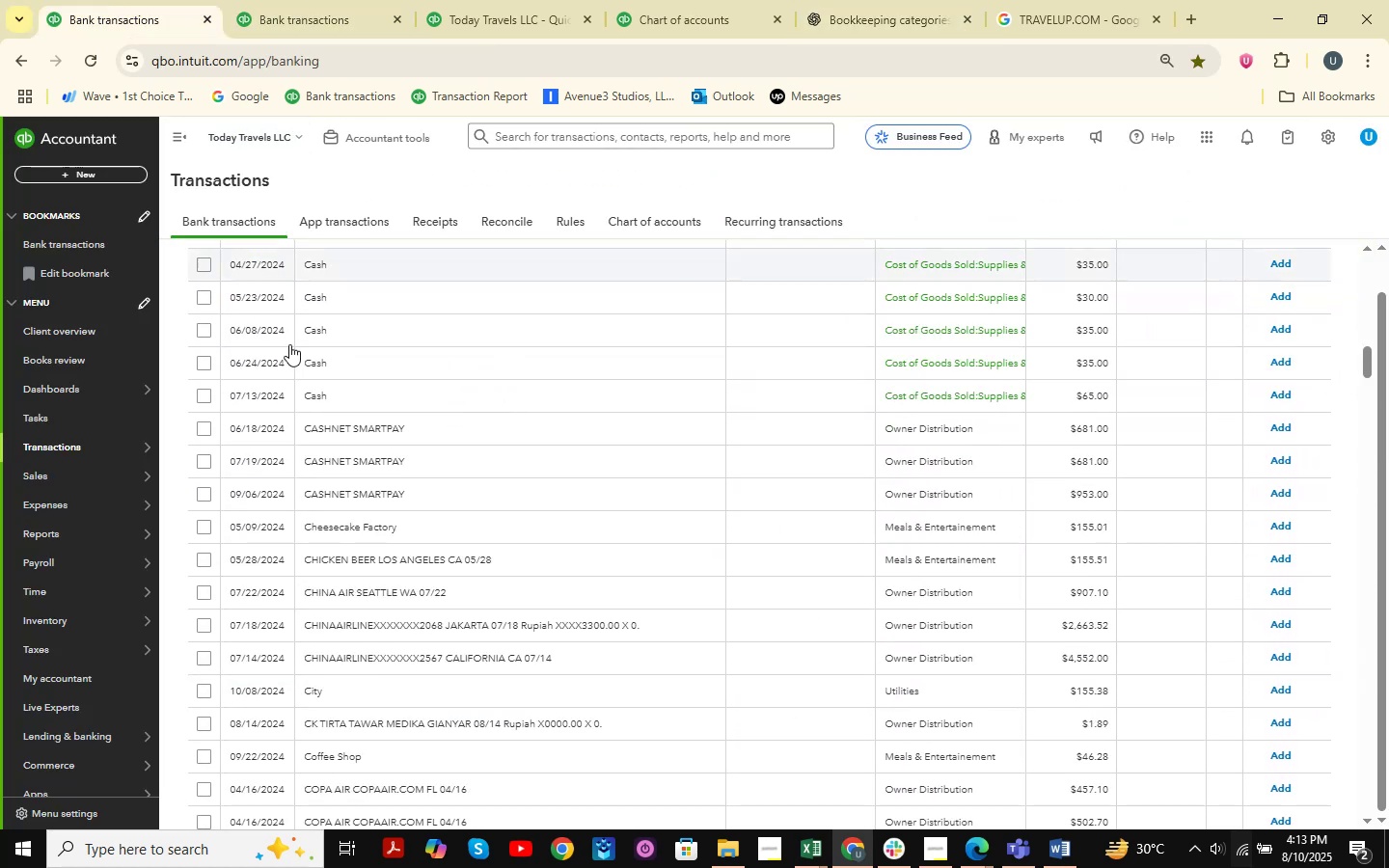 
scroll: coordinate [433, 563], scroll_direction: up, amount: 21.0
 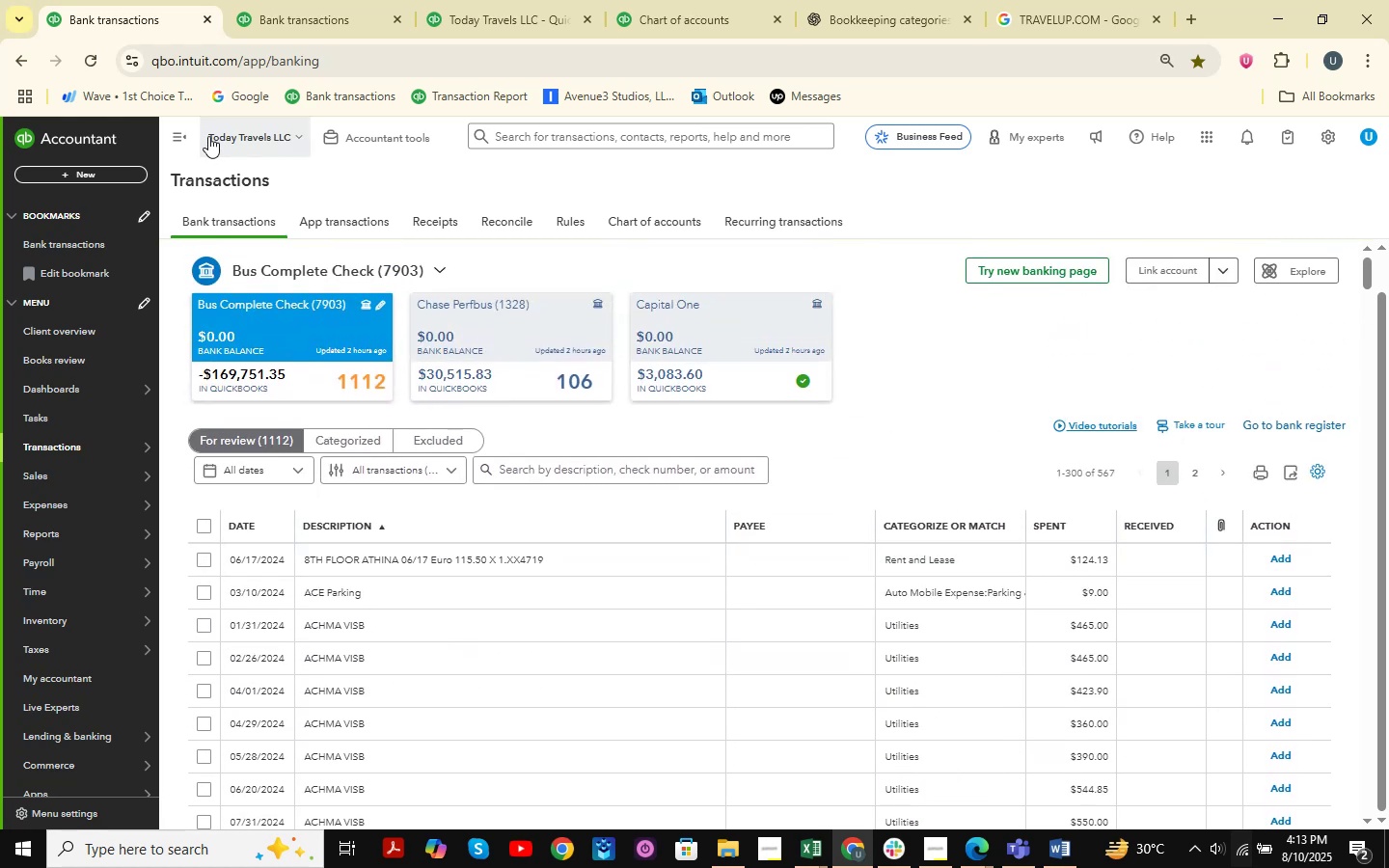 
left_click([86, 60])
 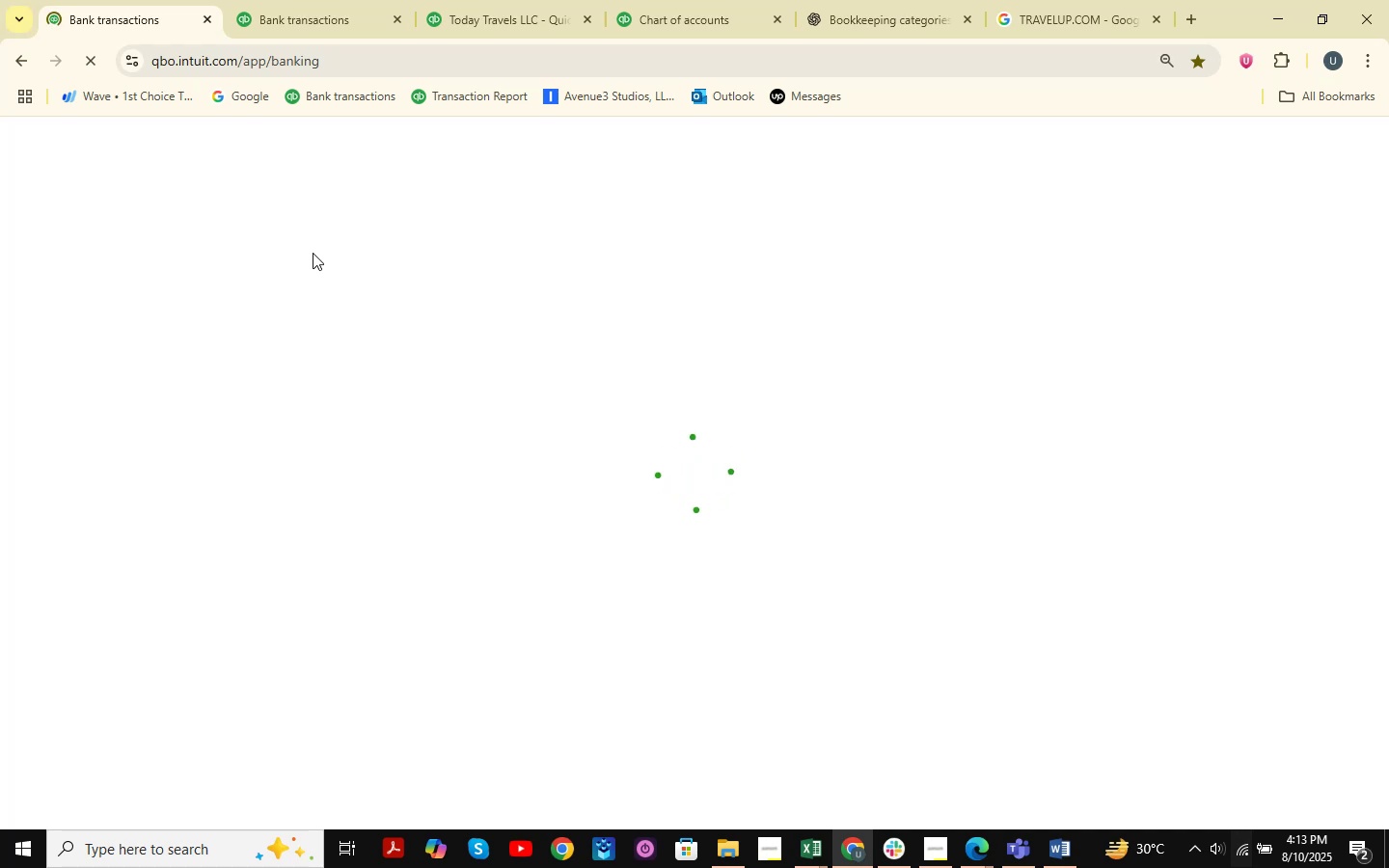 
wait(15.11)
 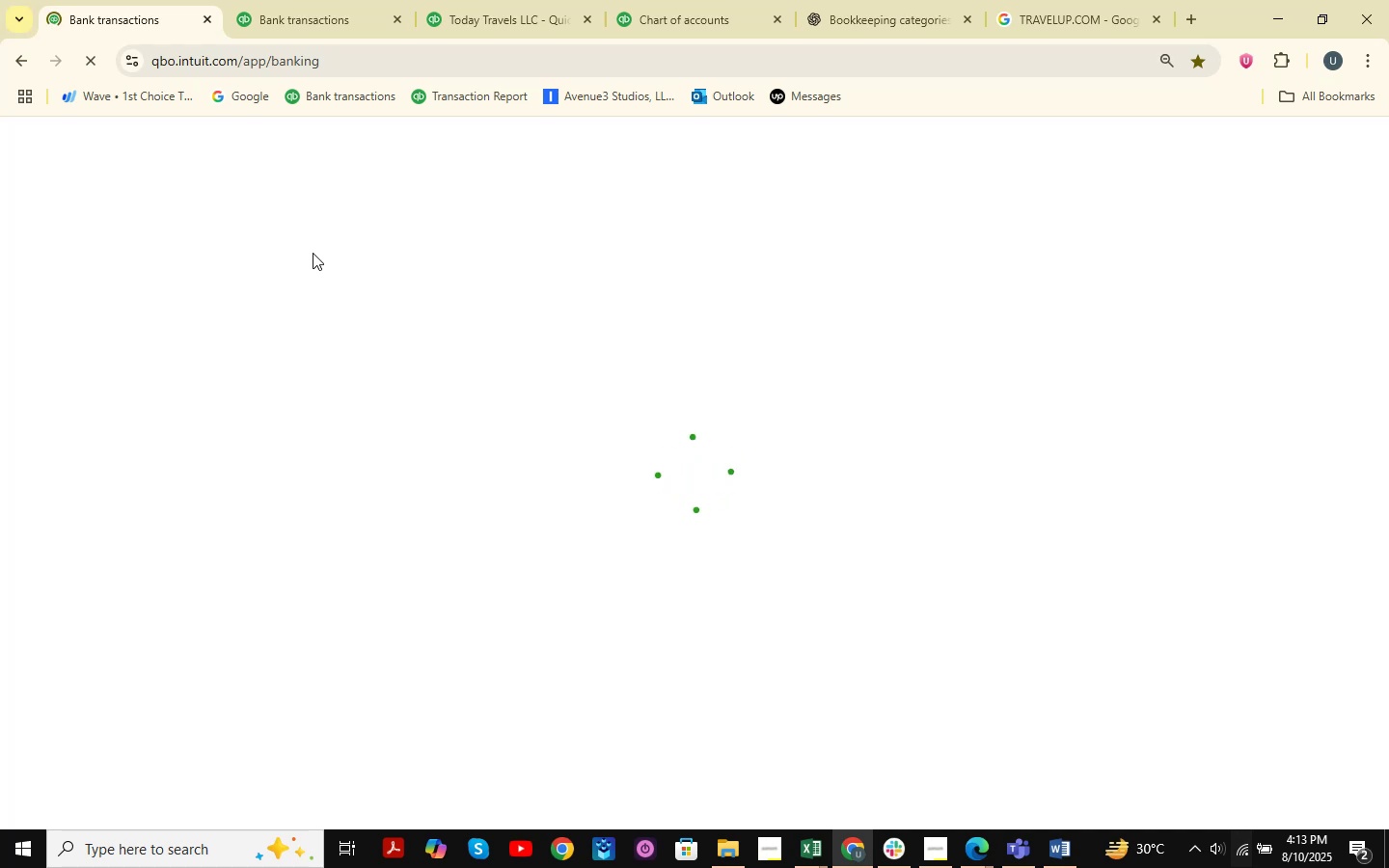 
scroll: coordinate [624, 598], scroll_direction: down, amount: 7.0
 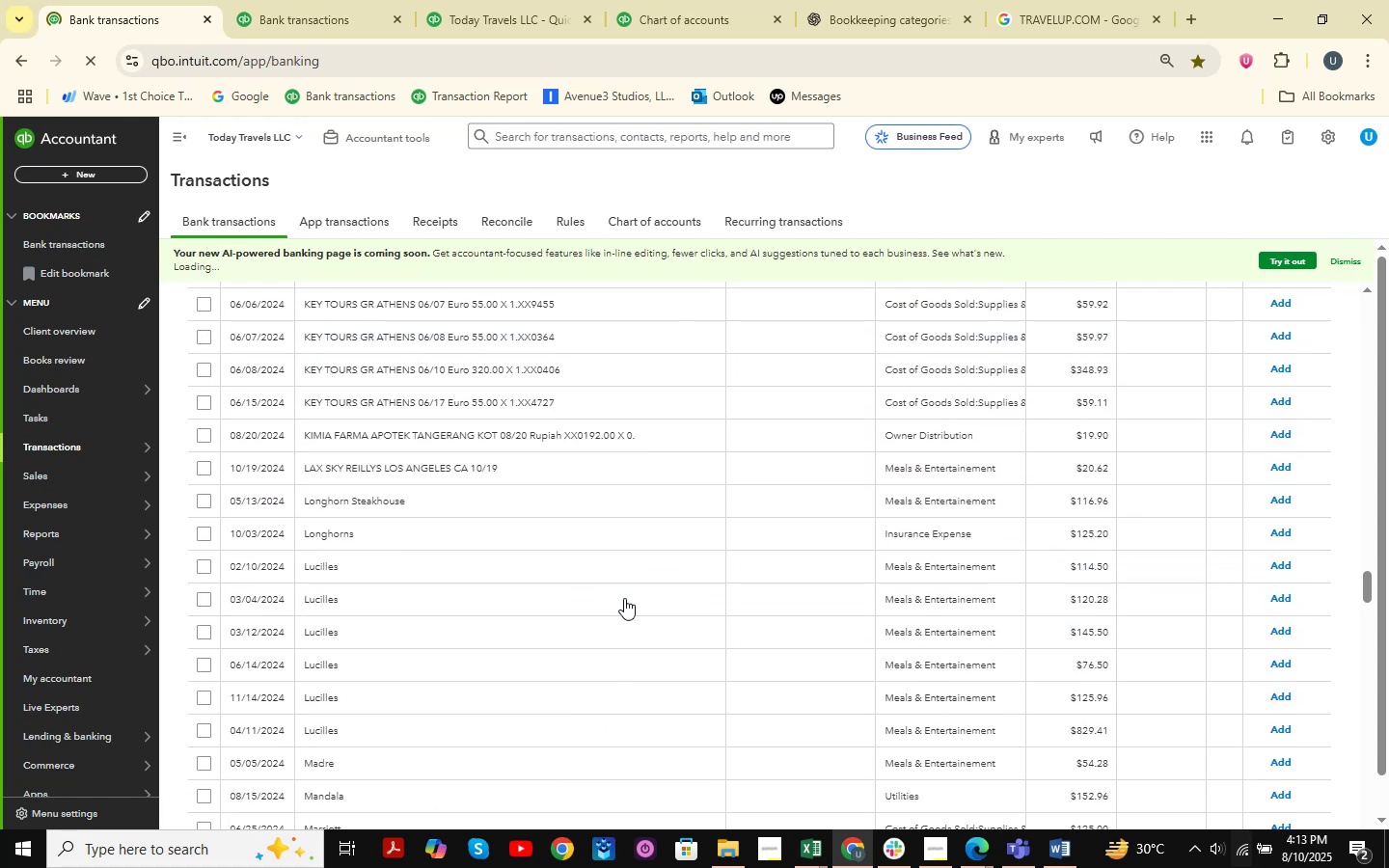 
scroll: coordinate [624, 598], scroll_direction: up, amount: 4.0
 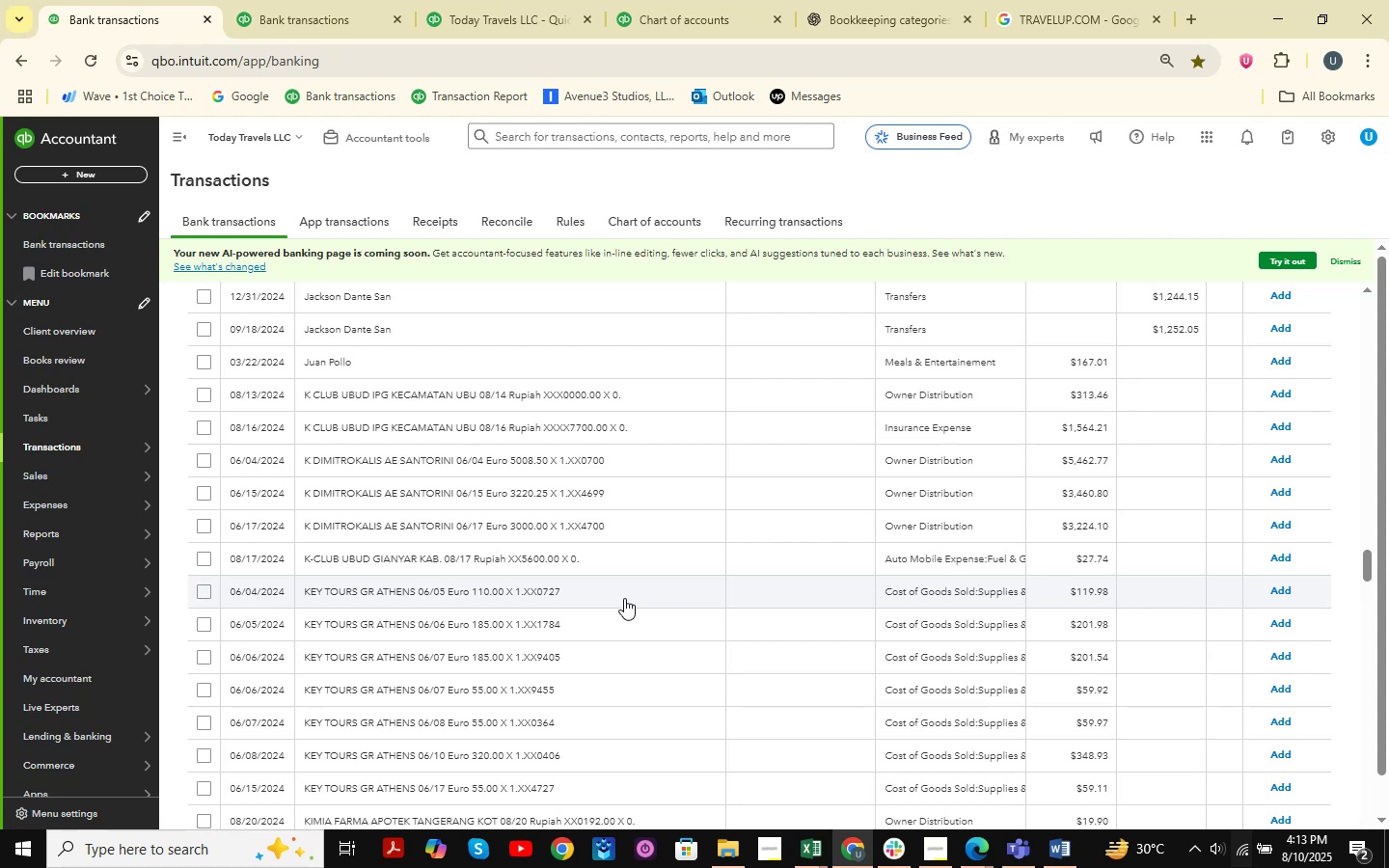 
wait(5.54)
 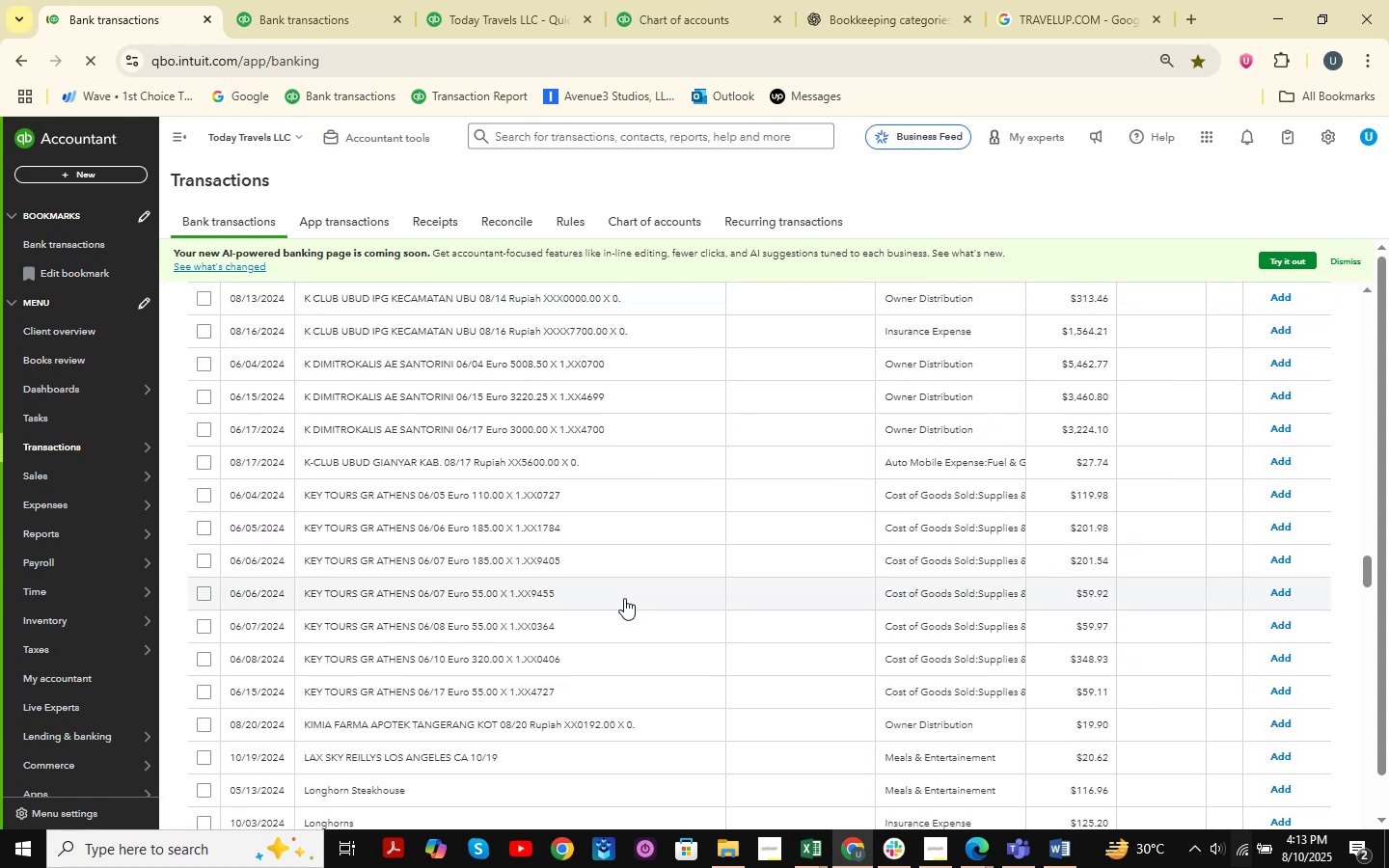 
scroll: coordinate [624, 598], scroll_direction: up, amount: 1.0
 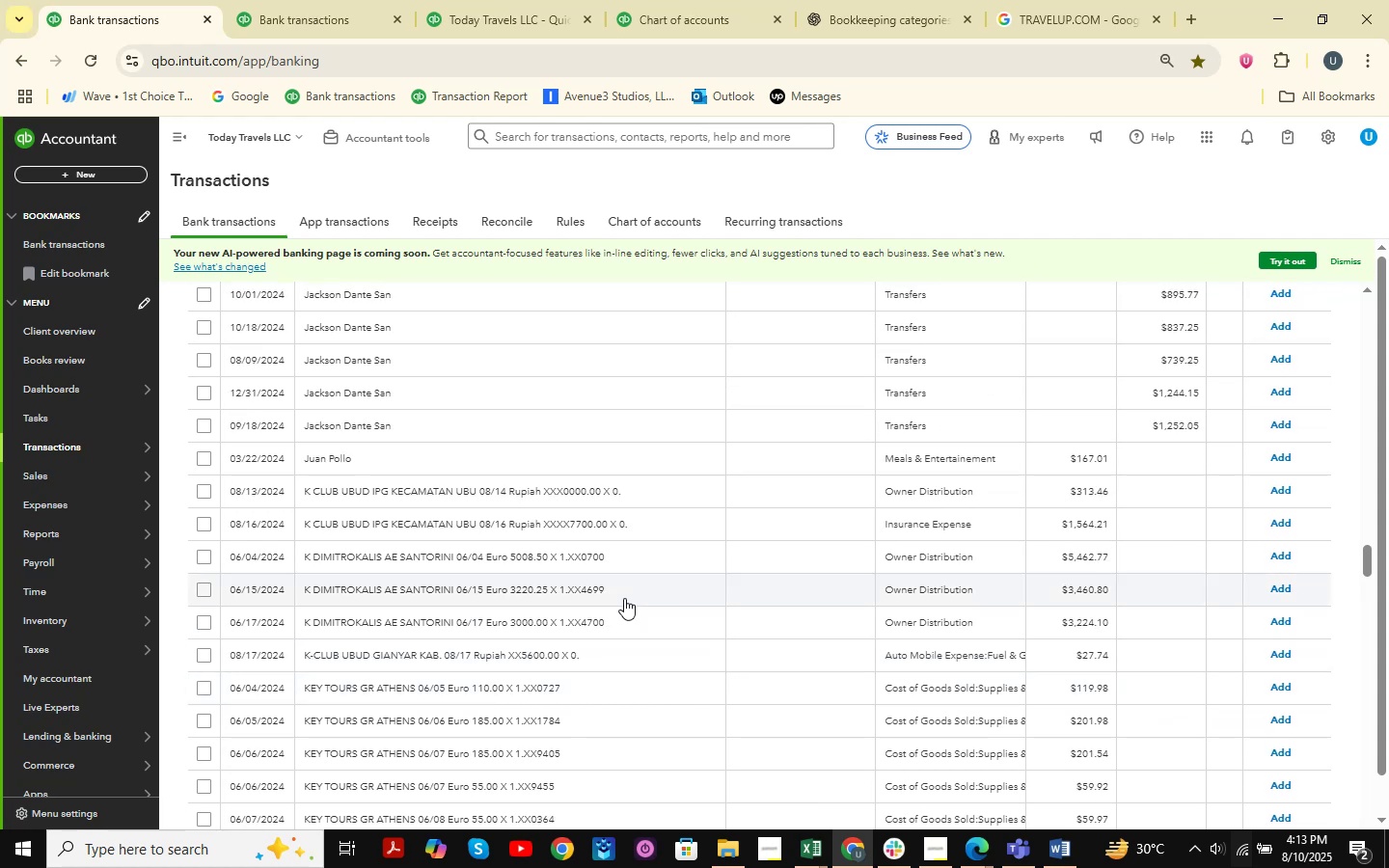 
scroll: coordinate [624, 598], scroll_direction: down, amount: 2.0
 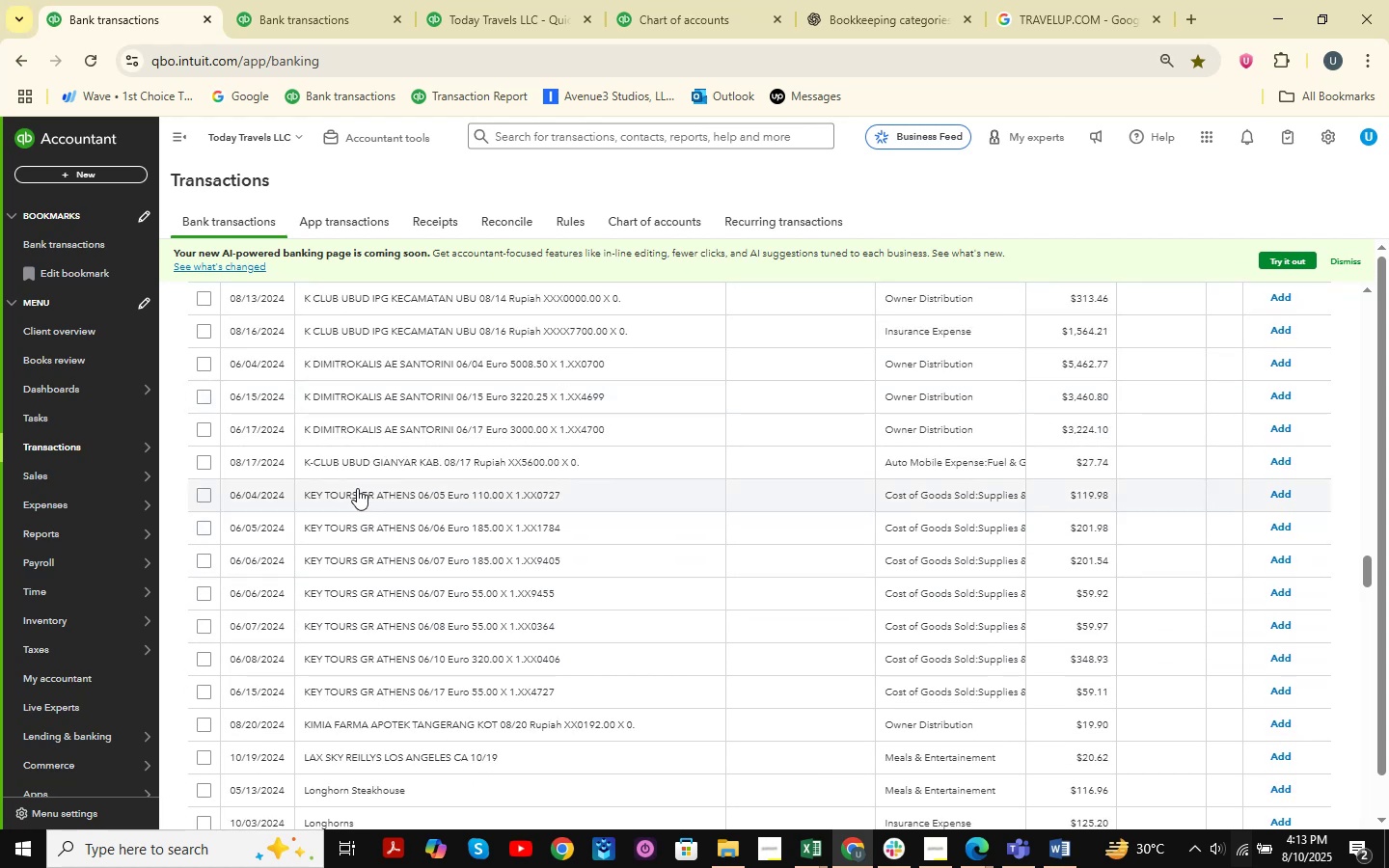 
scroll: coordinate [457, 479], scroll_direction: up, amount: 4.0
 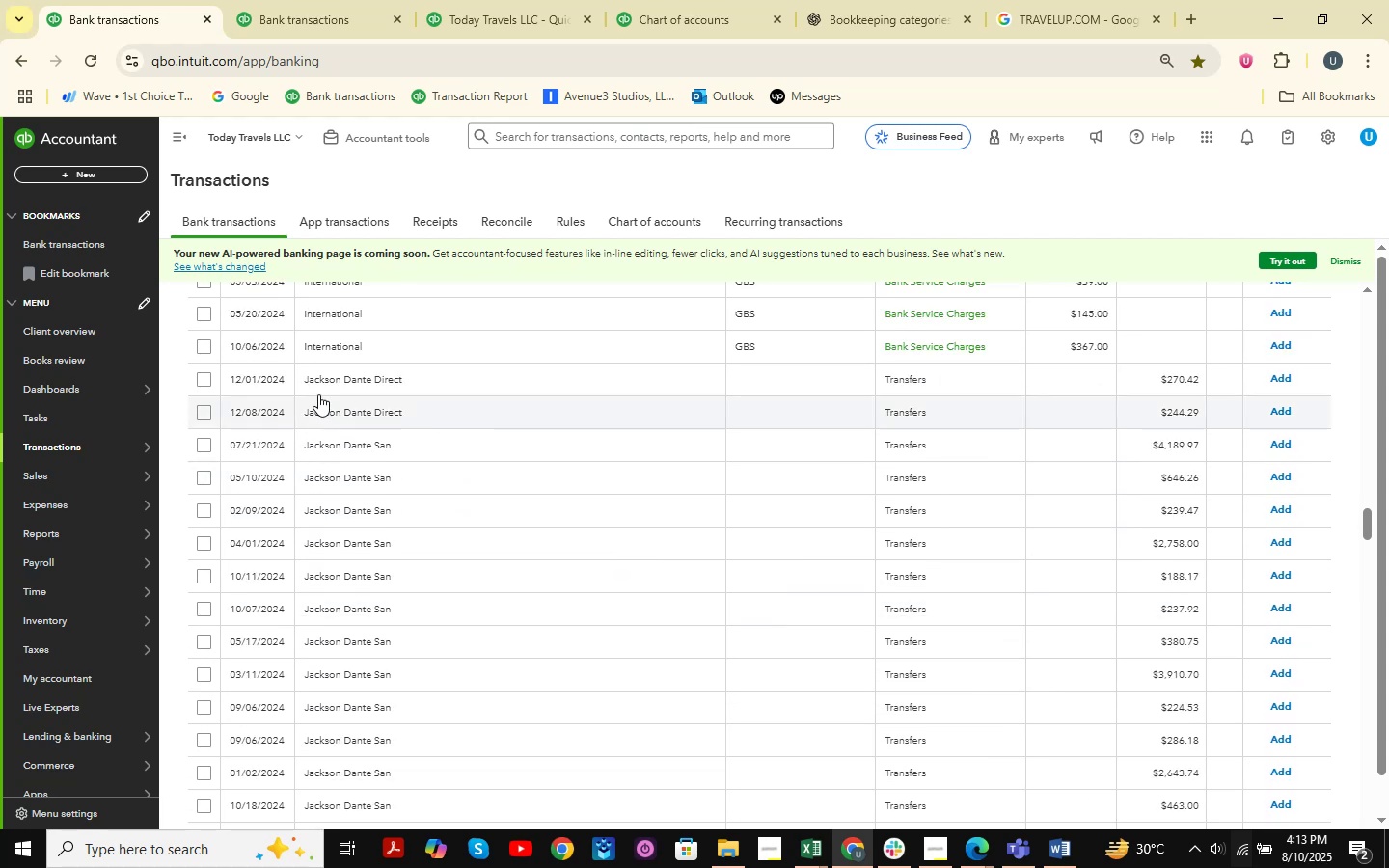 
left_click([352, 456])
 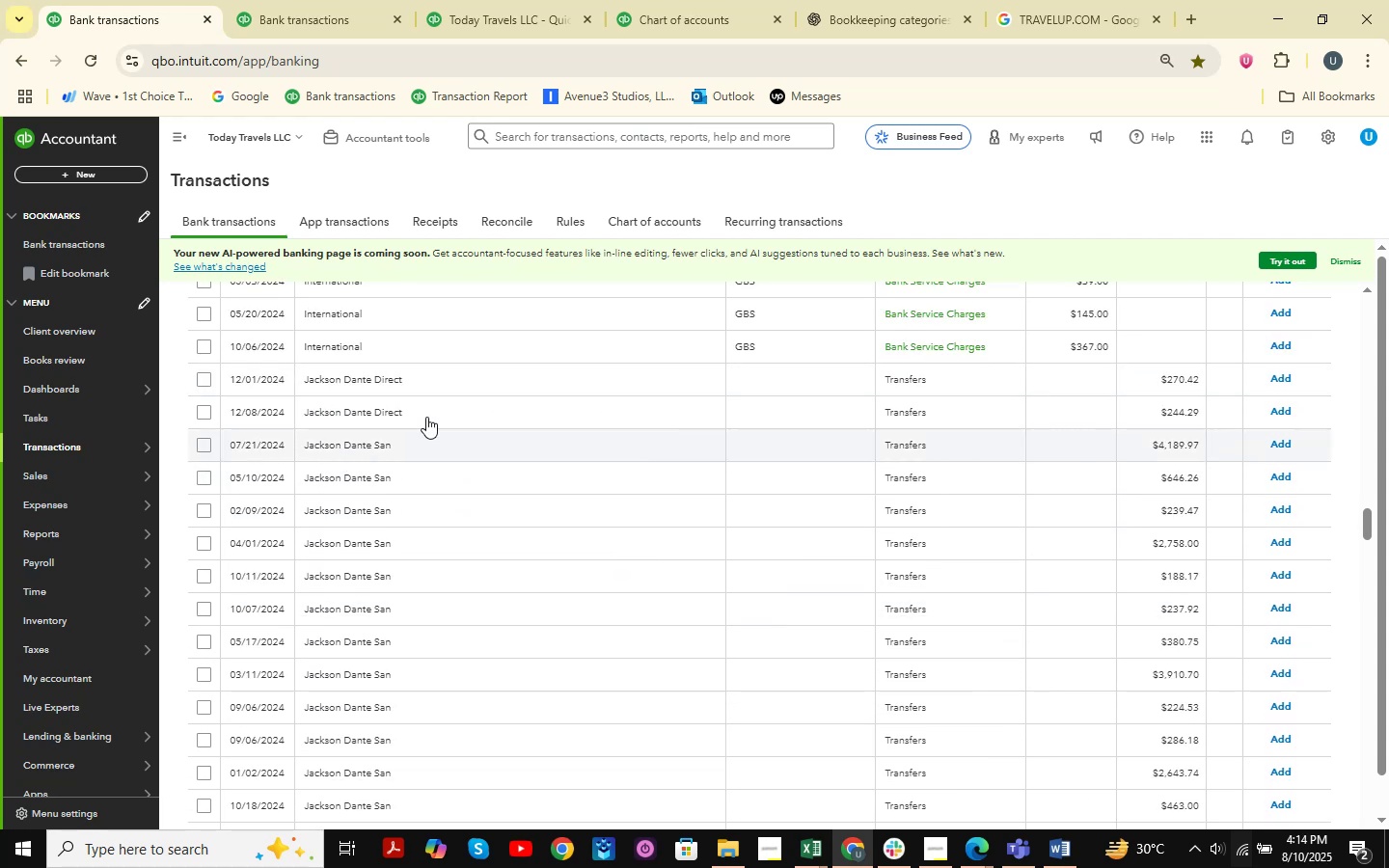 
scroll: coordinate [426, 417], scroll_direction: down, amount: 1.0
 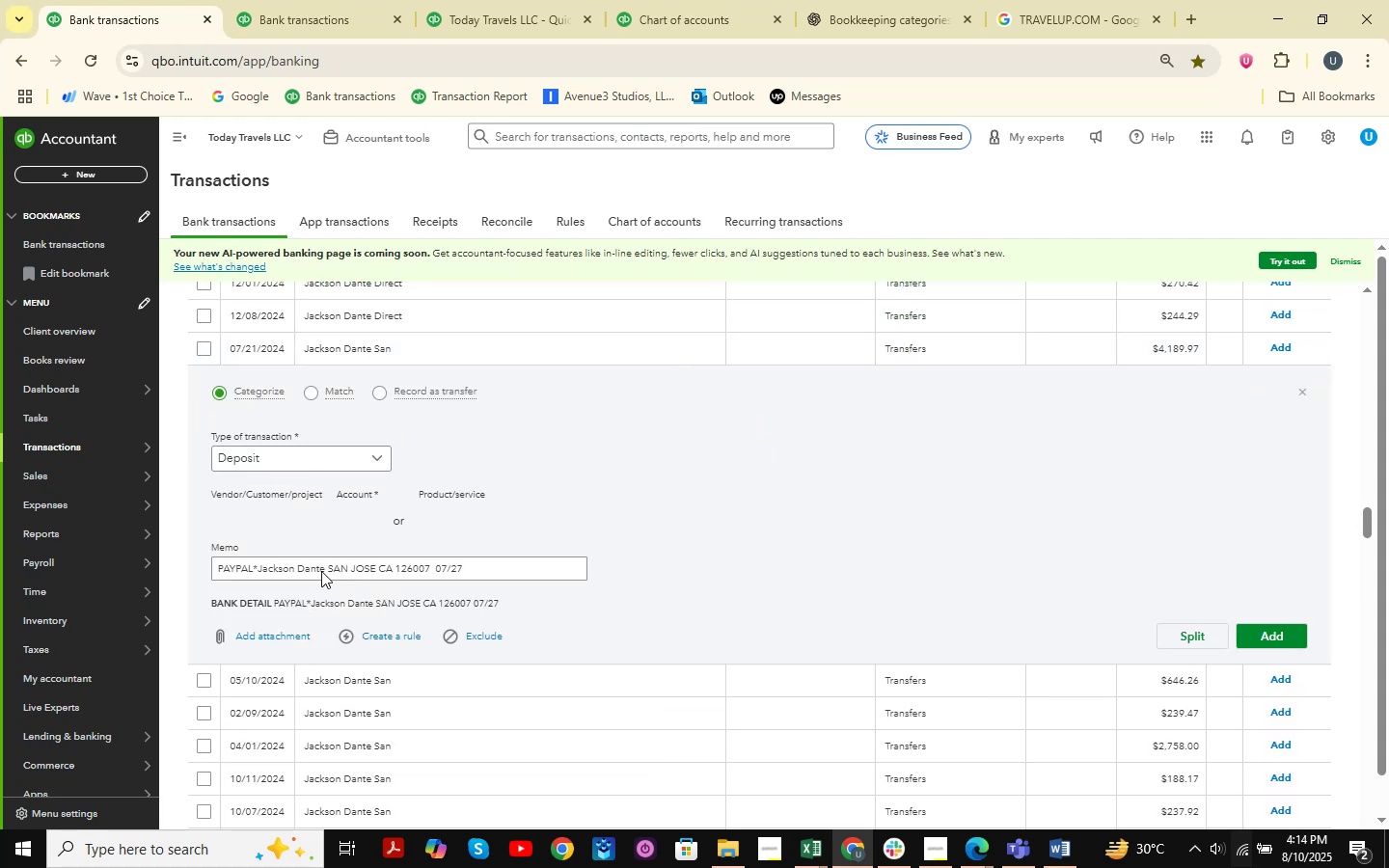 
left_click([272, 561])
 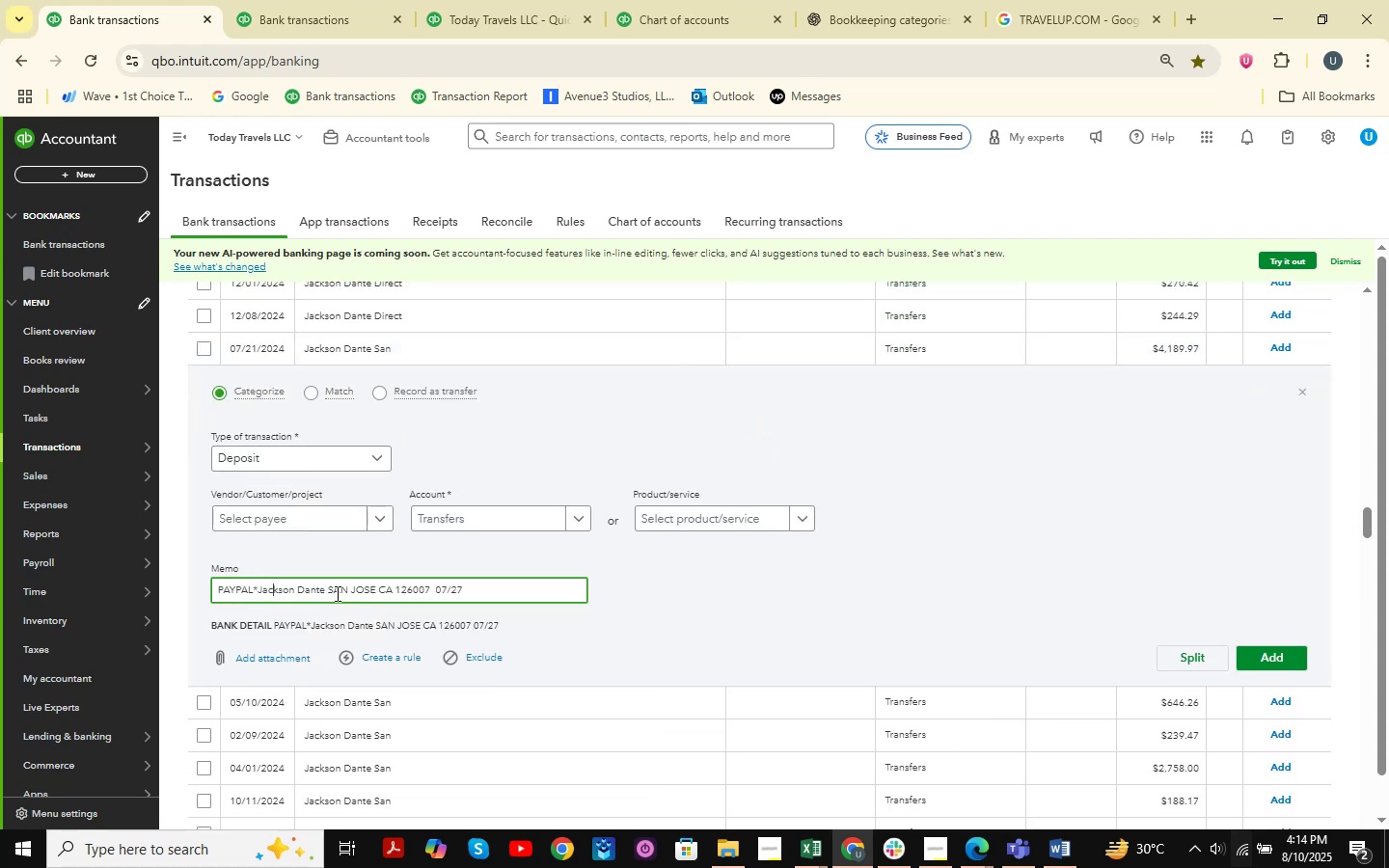 
left_click_drag(start_coordinate=[323, 594], to_coordinate=[259, 599])
 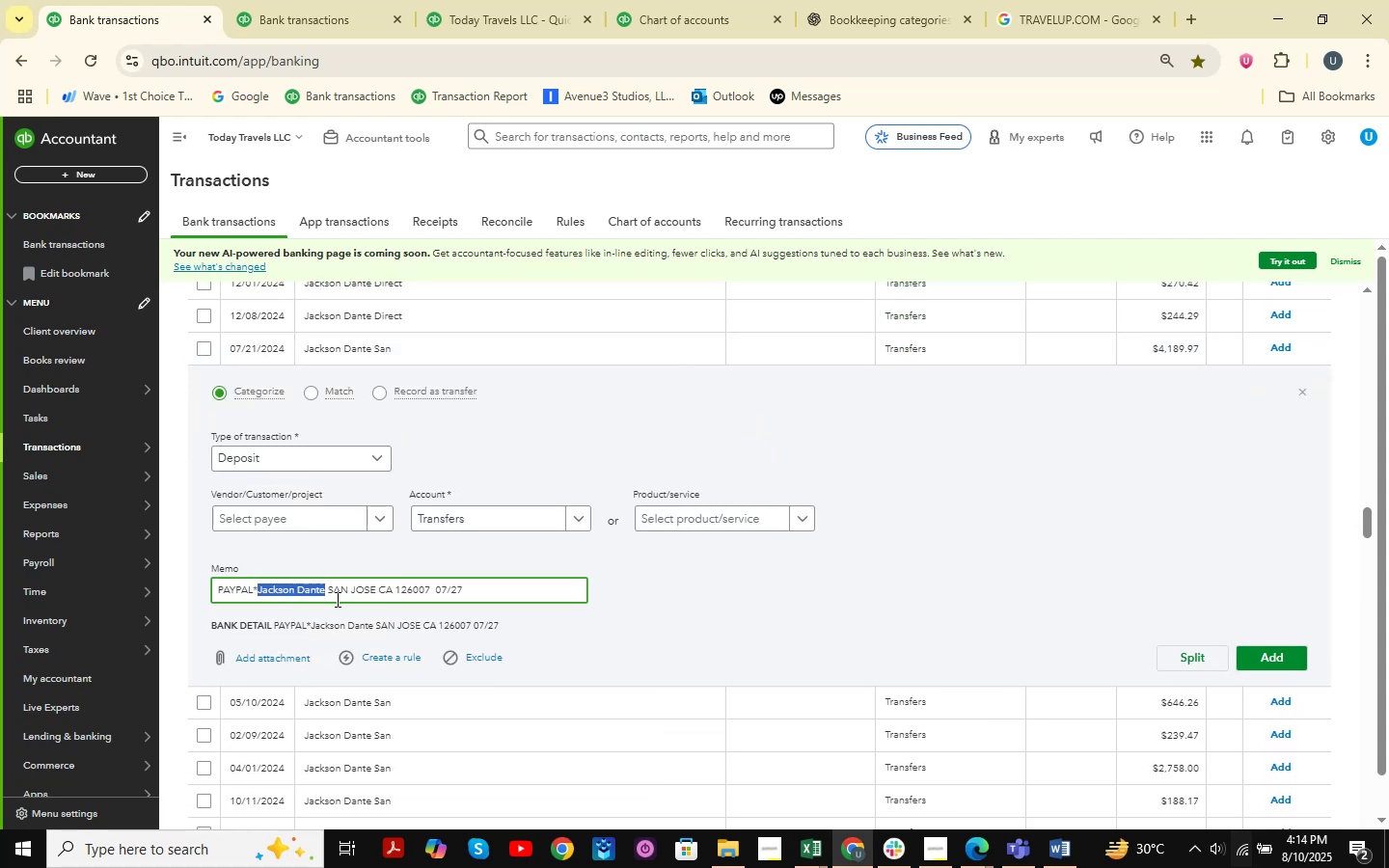 
key(Control+C)
 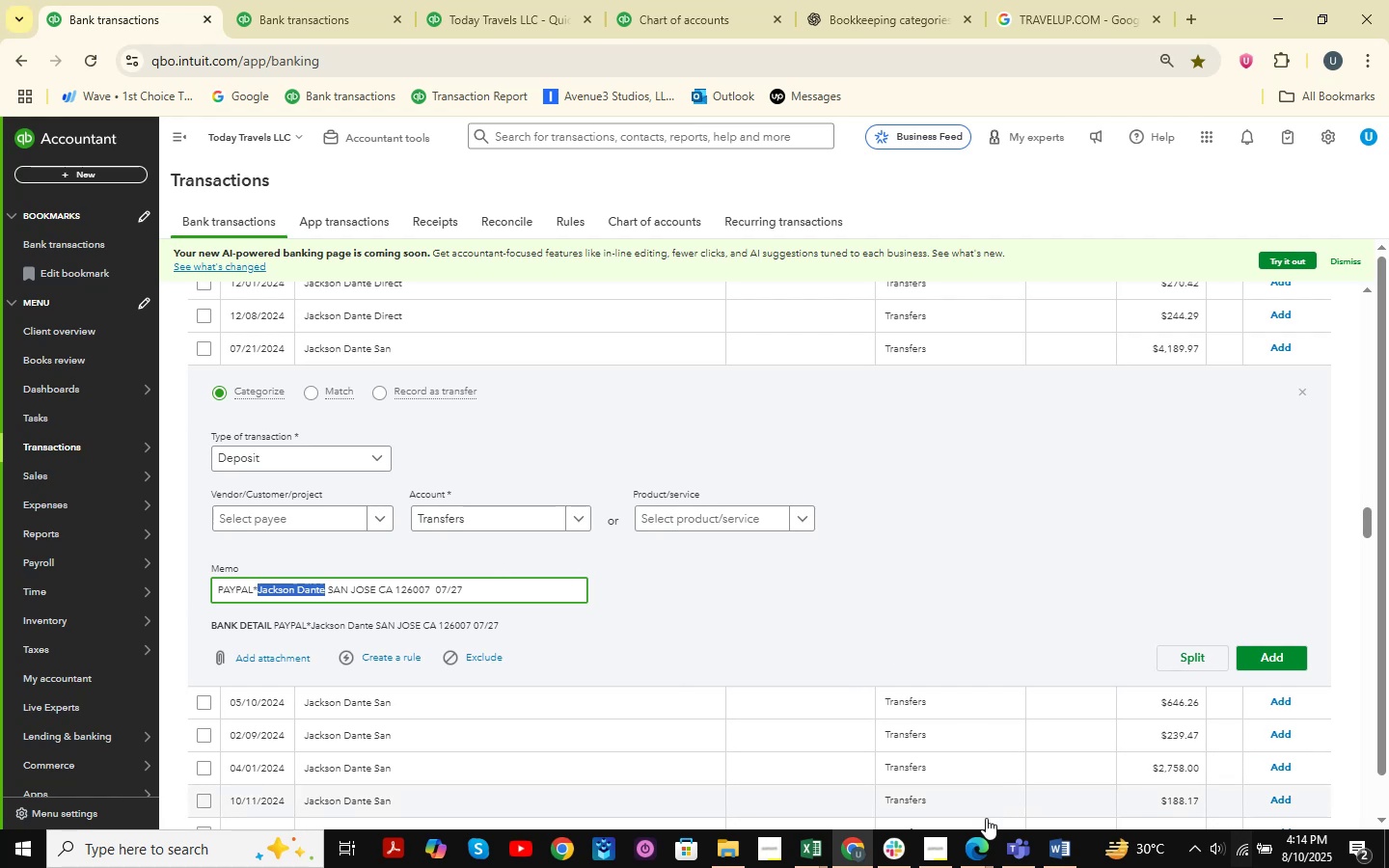 
left_click([975, 851])
 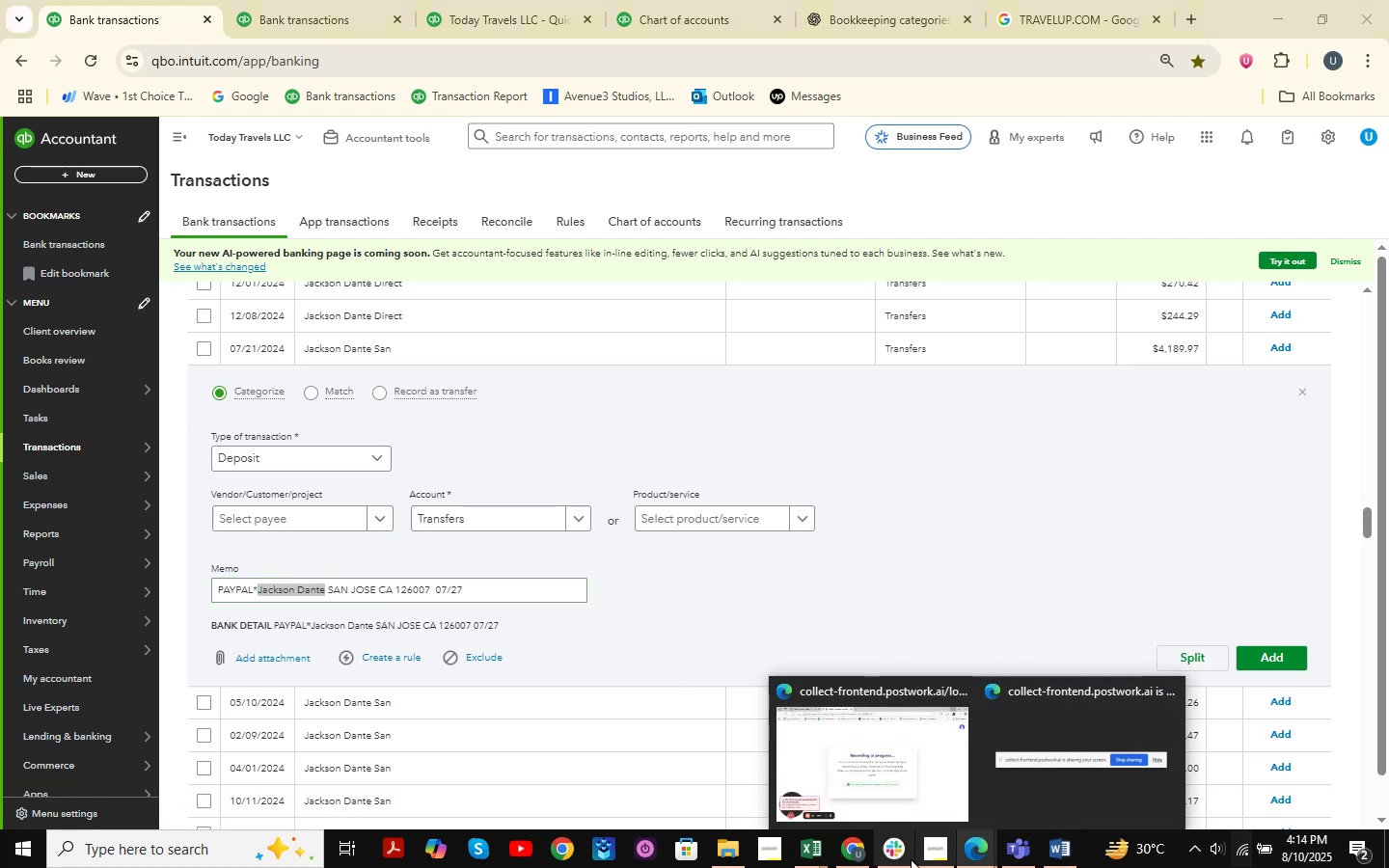 
left_click([823, 851])
 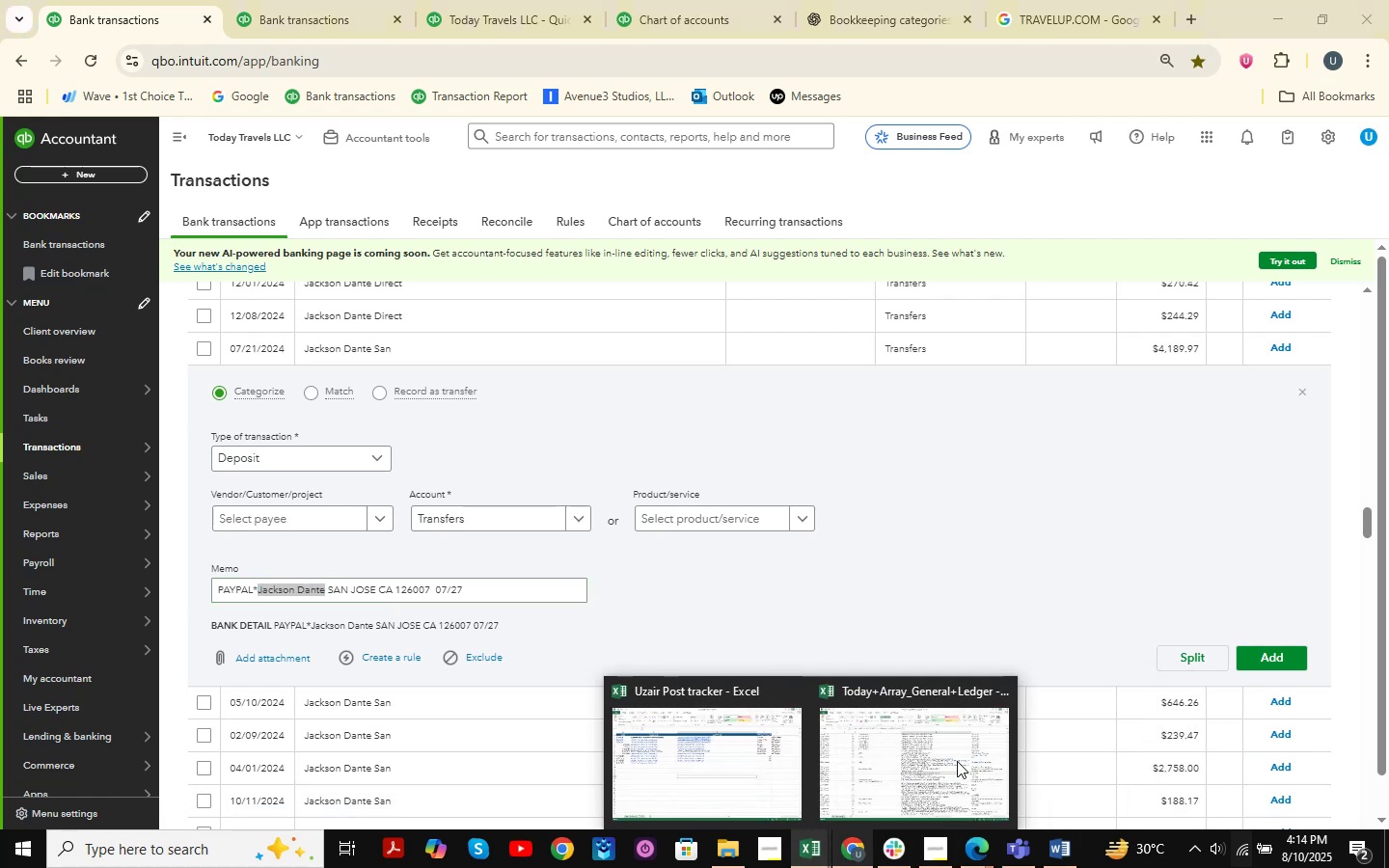 
left_click([949, 745])
 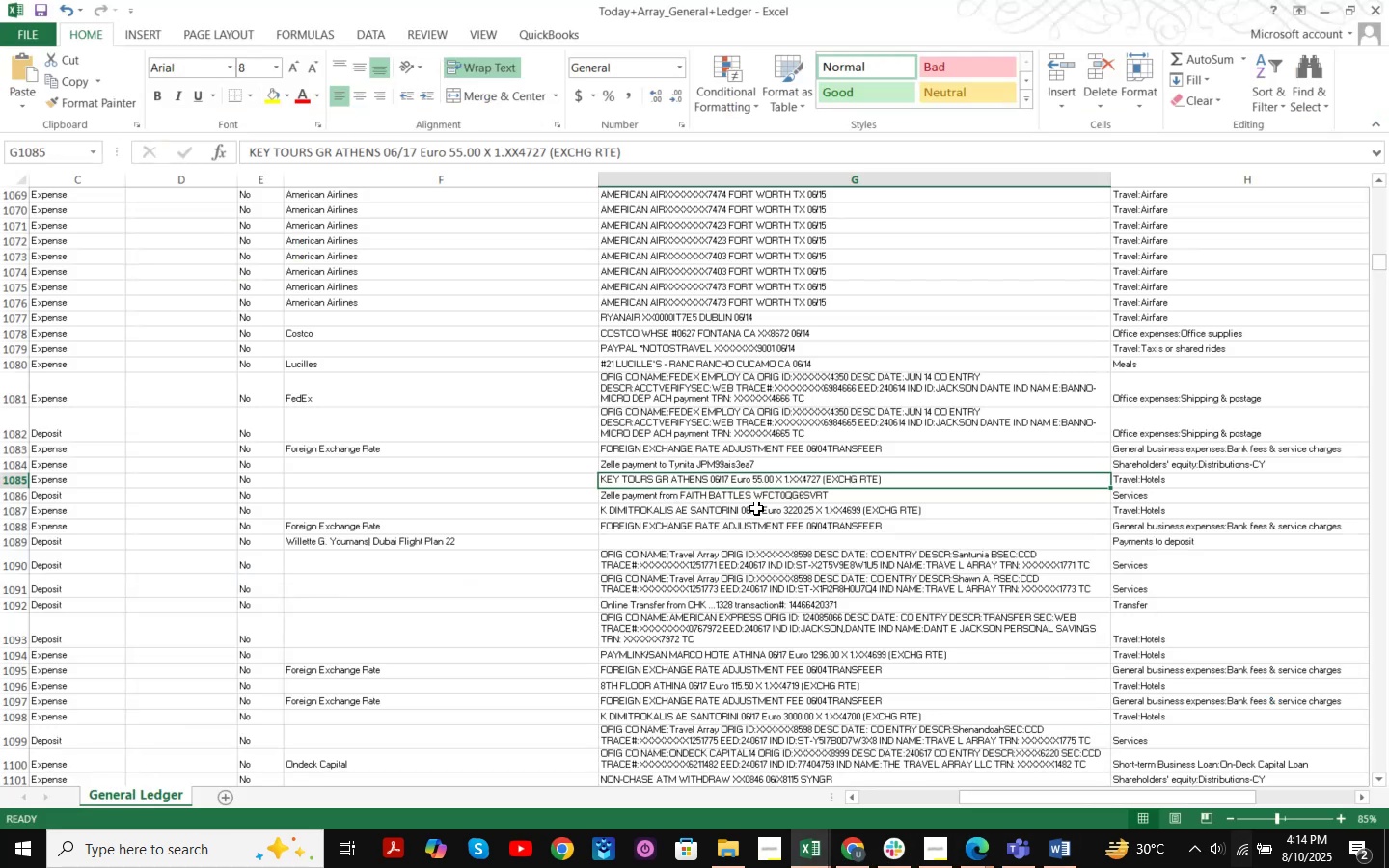 
key(Control+F)
 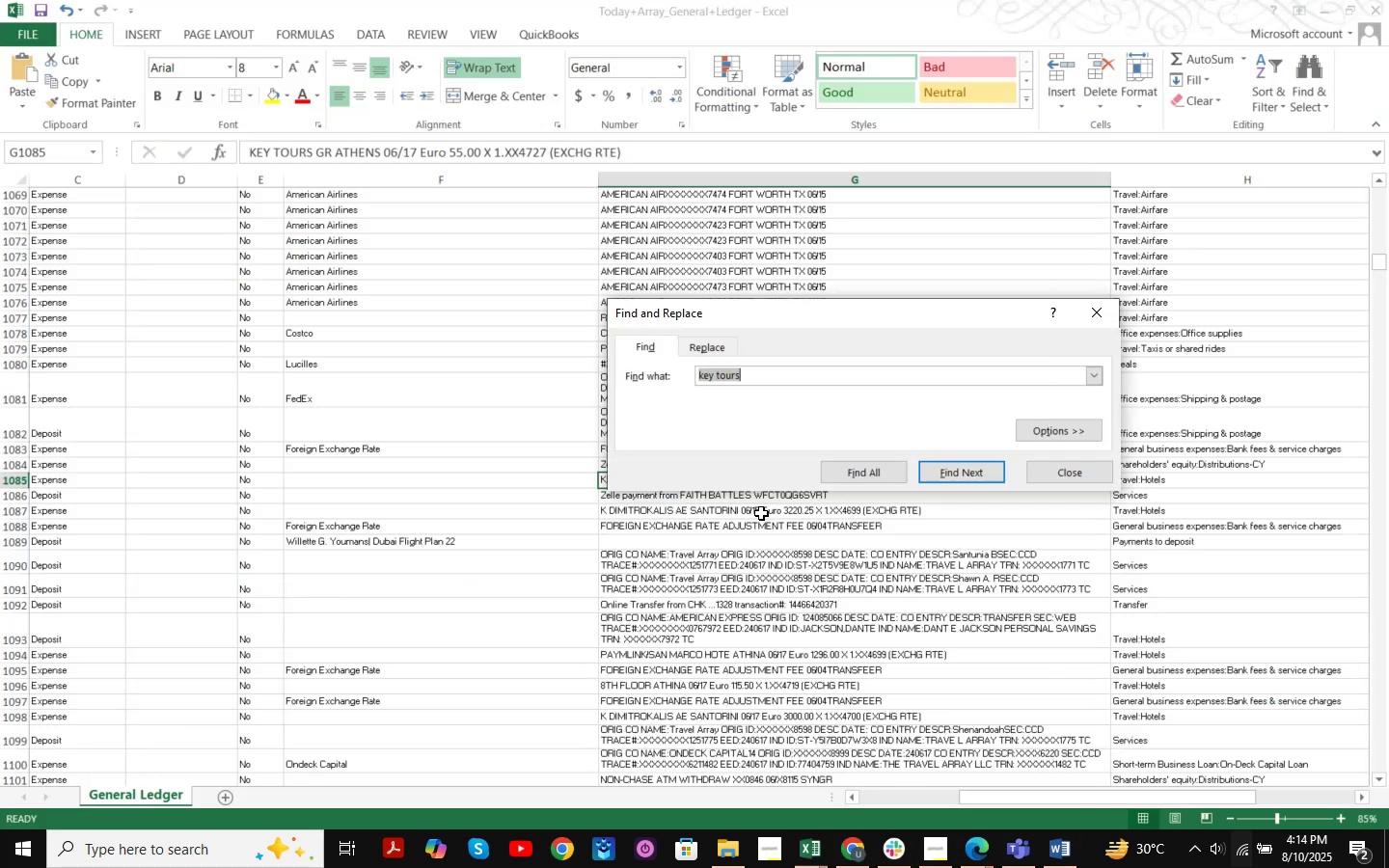 
key(Control+ControlLeft)
 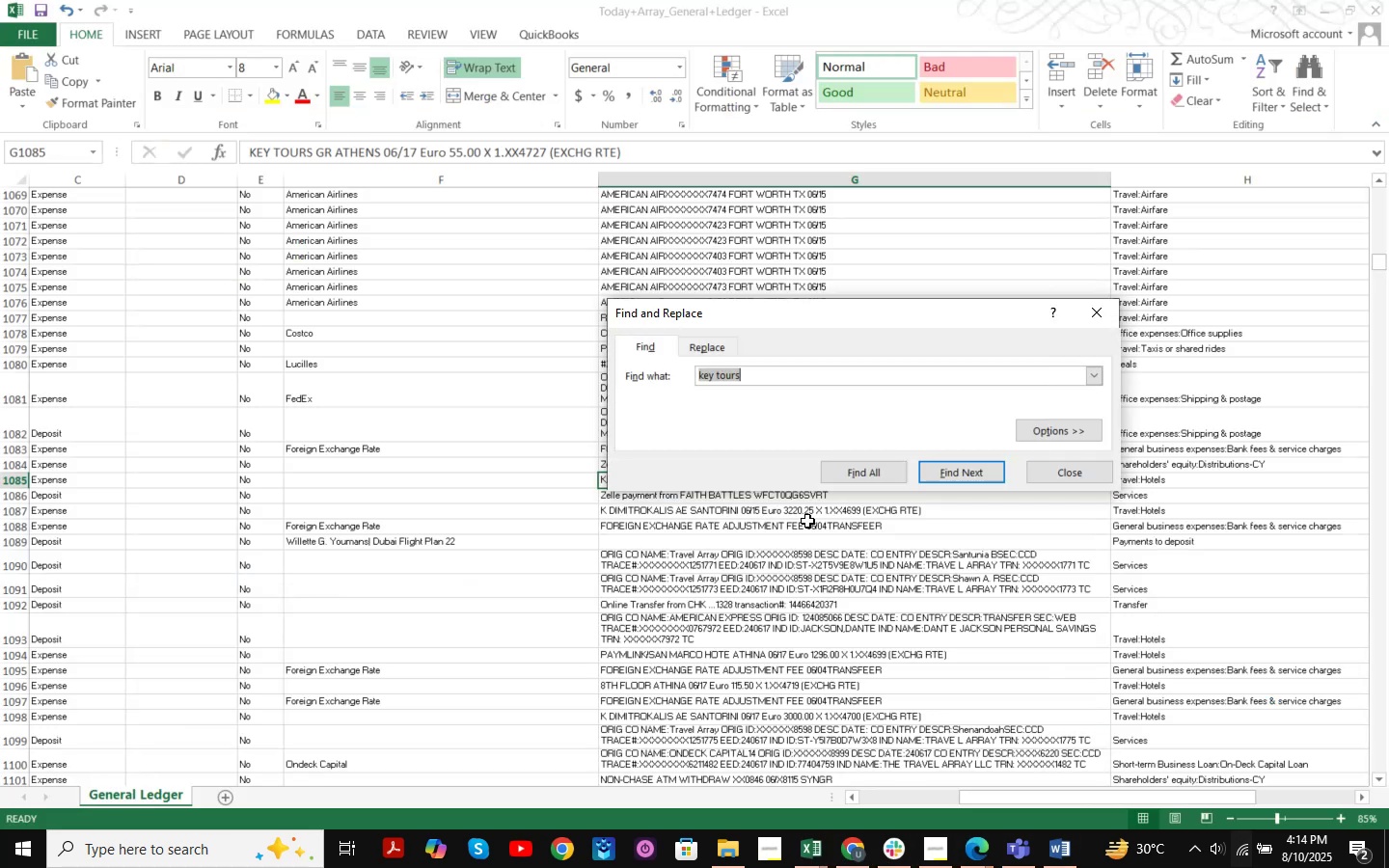 
key(Control+V)
 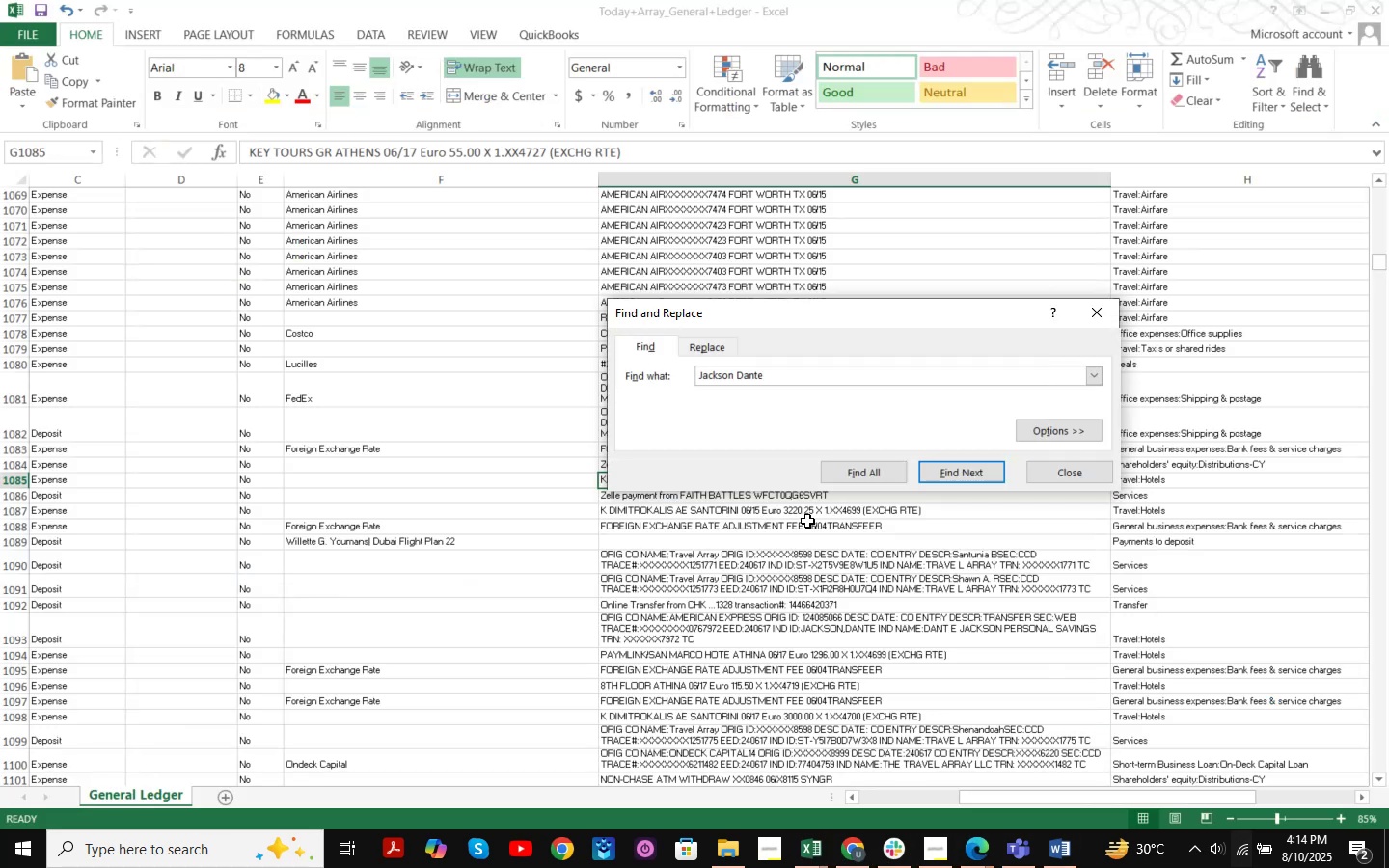 
key(NumpadEnter)
 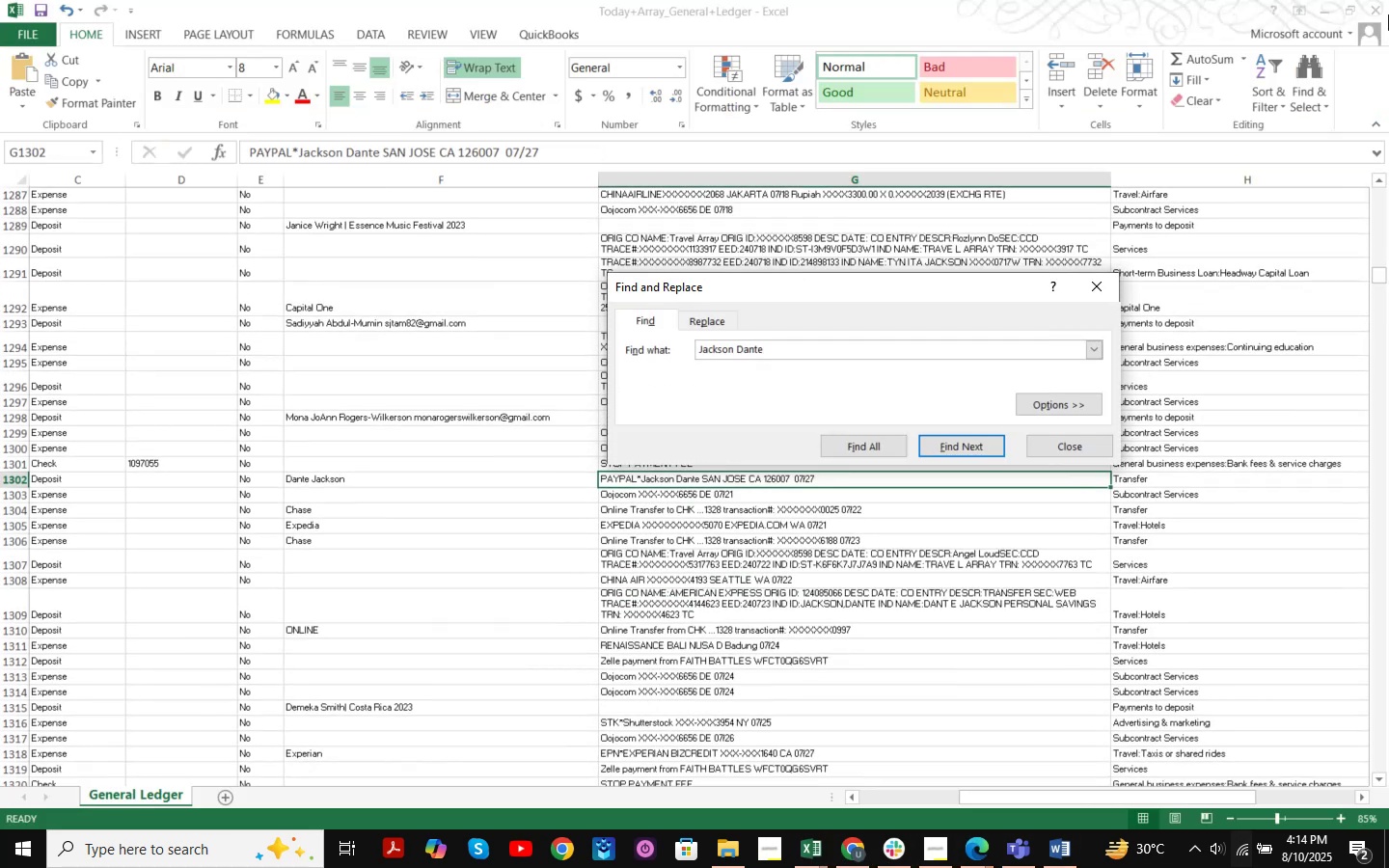 
key(NumpadEnter)
 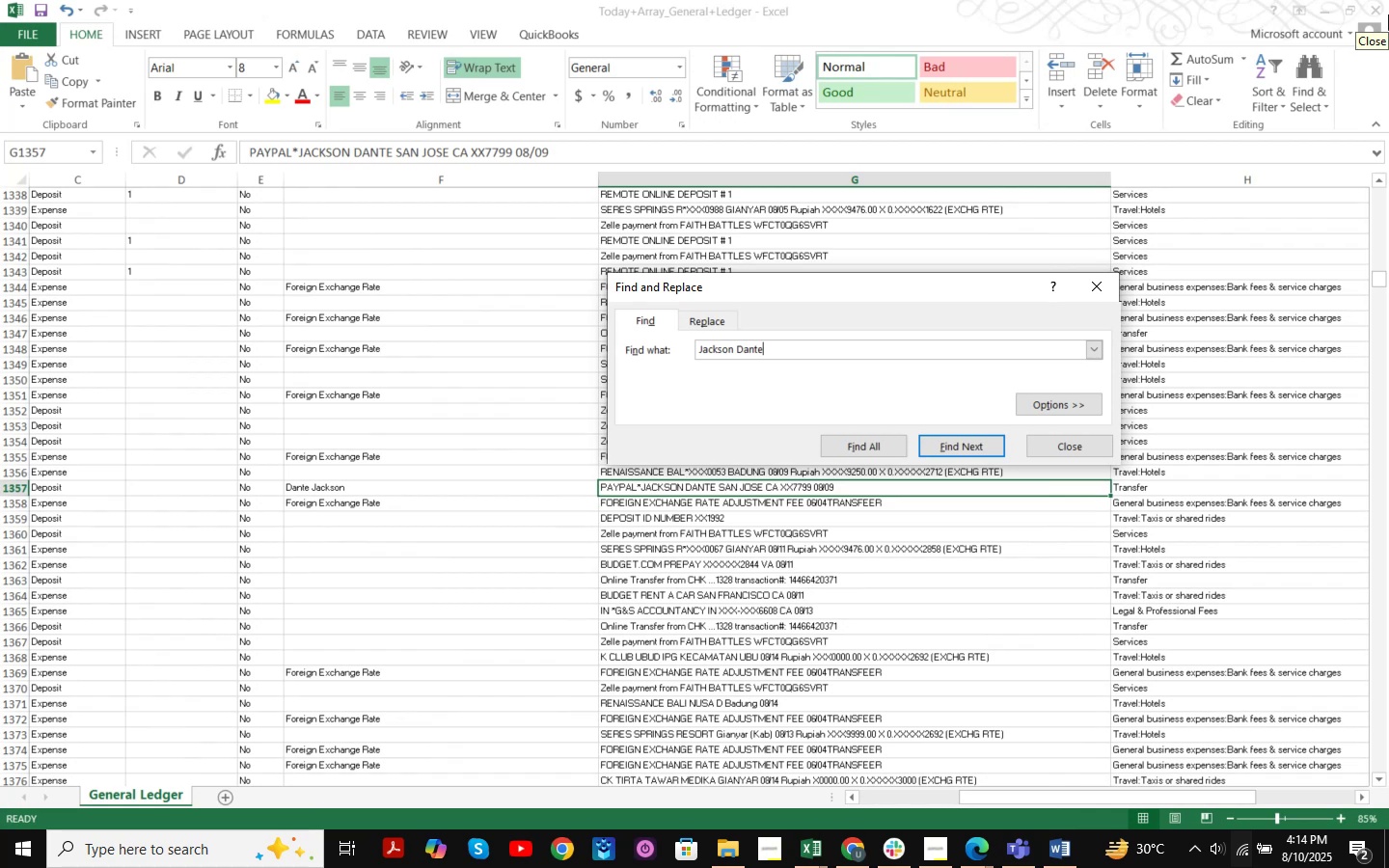 
key(NumpadEnter)
 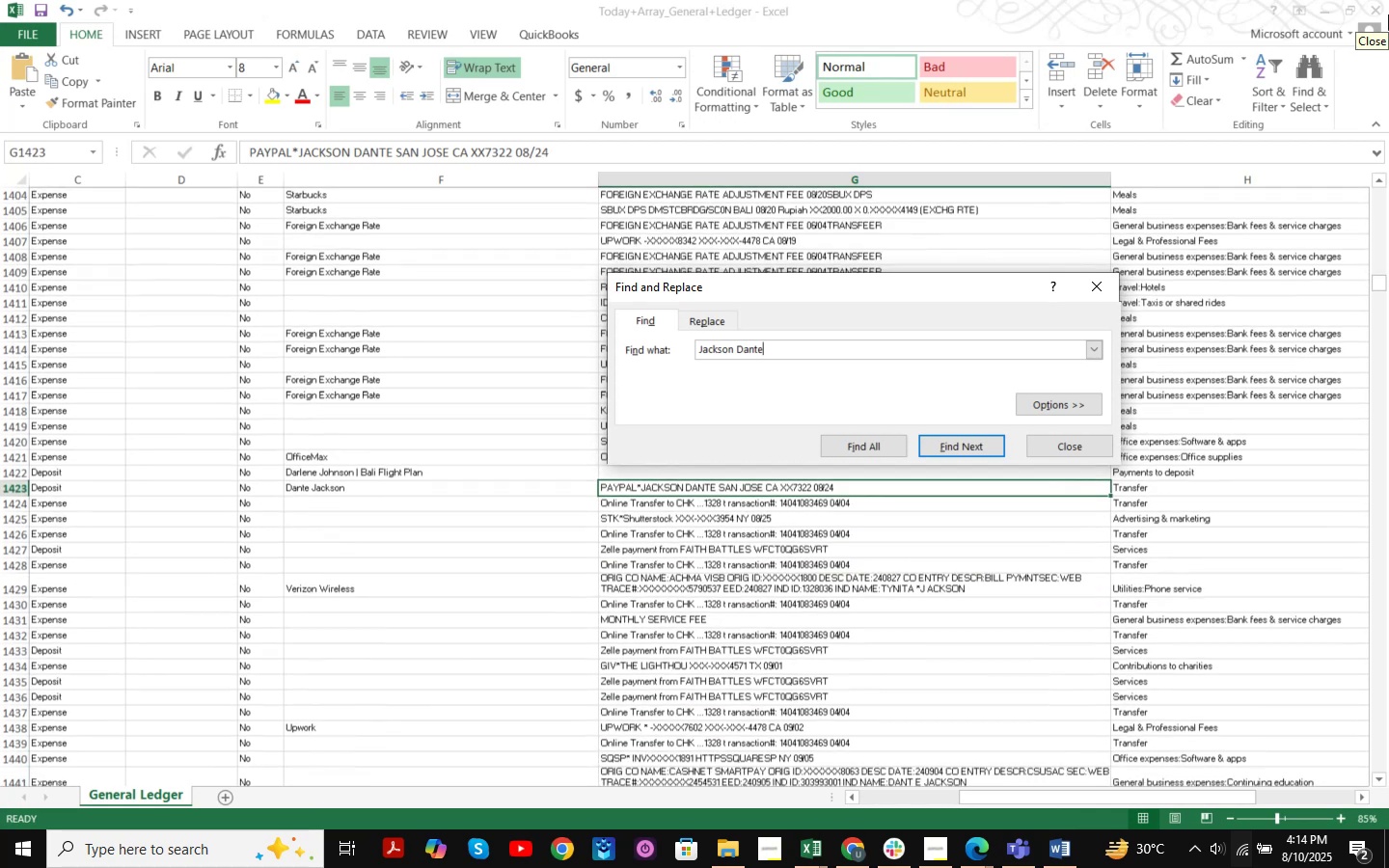 
key(NumpadEnter)
 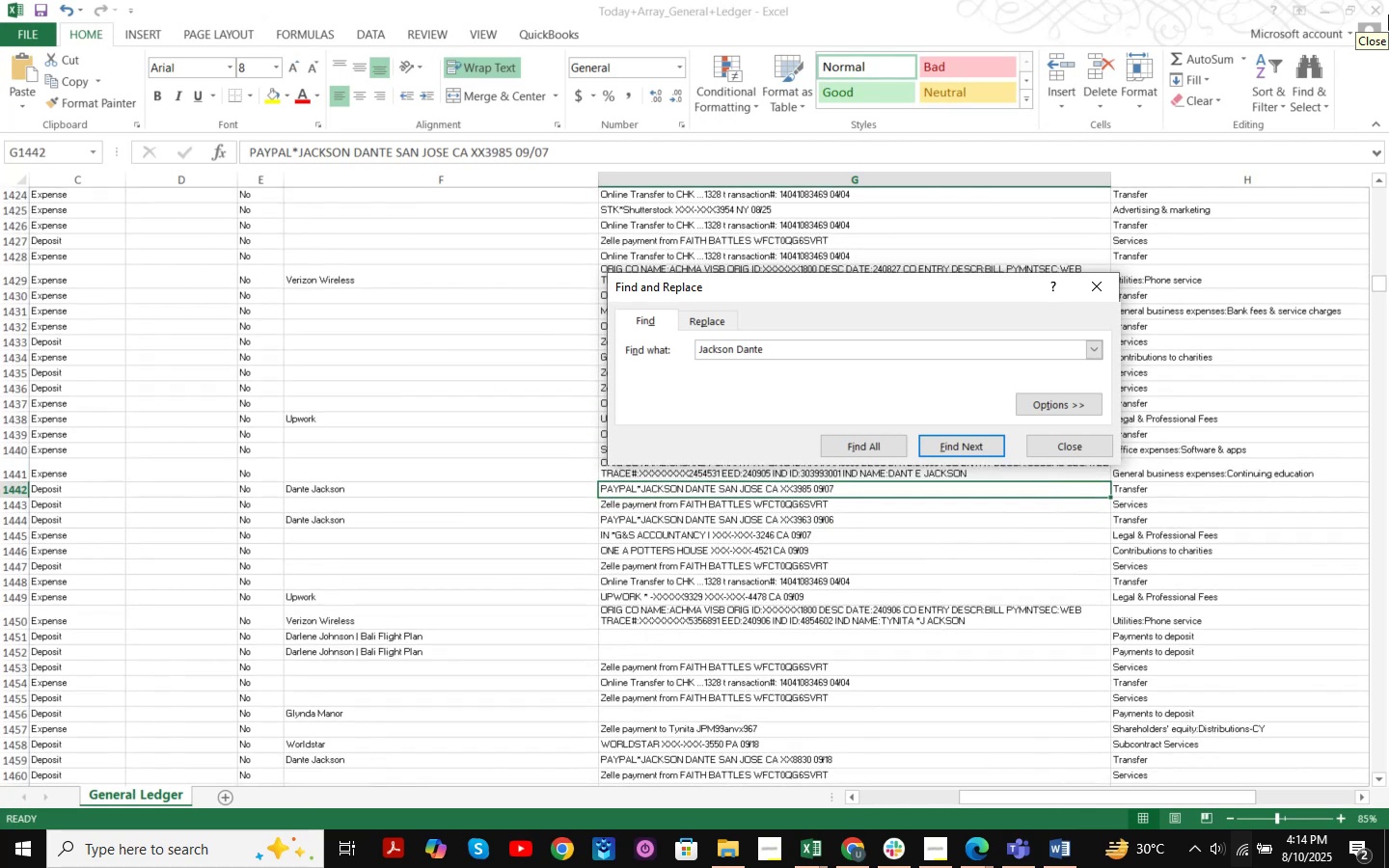 
key(NumpadEnter)
 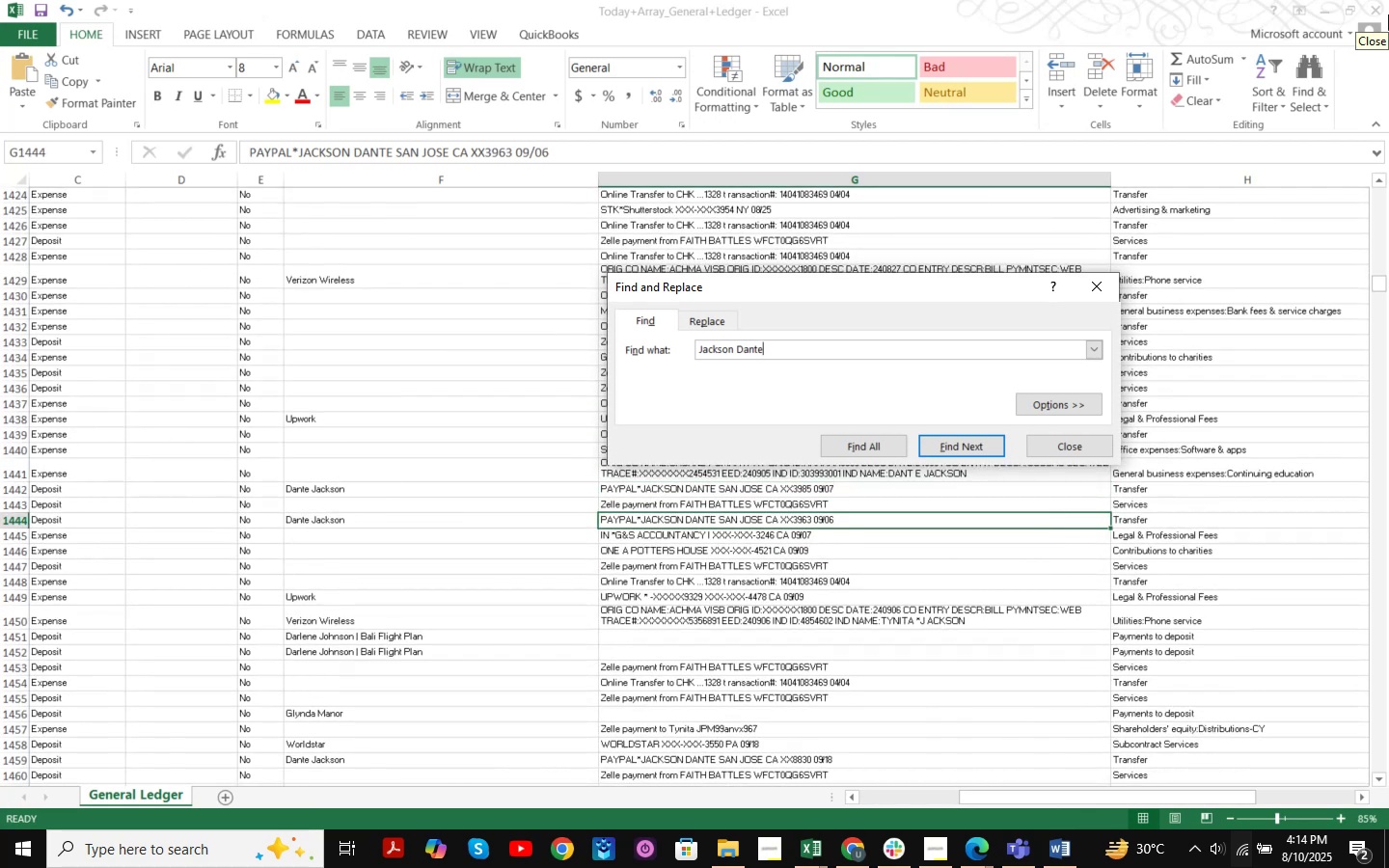 
key(NumpadEnter)
 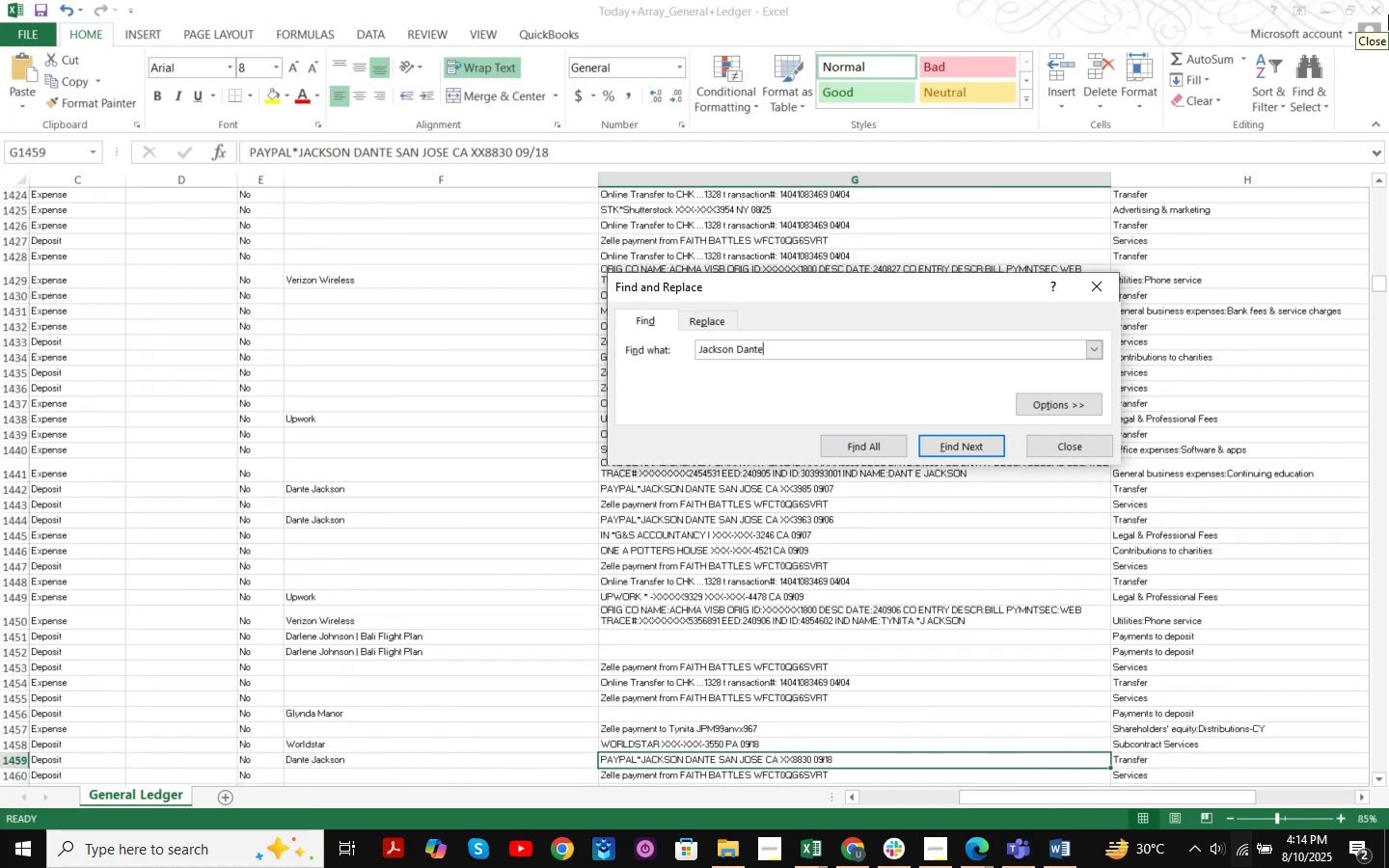 
key(NumpadEnter)
 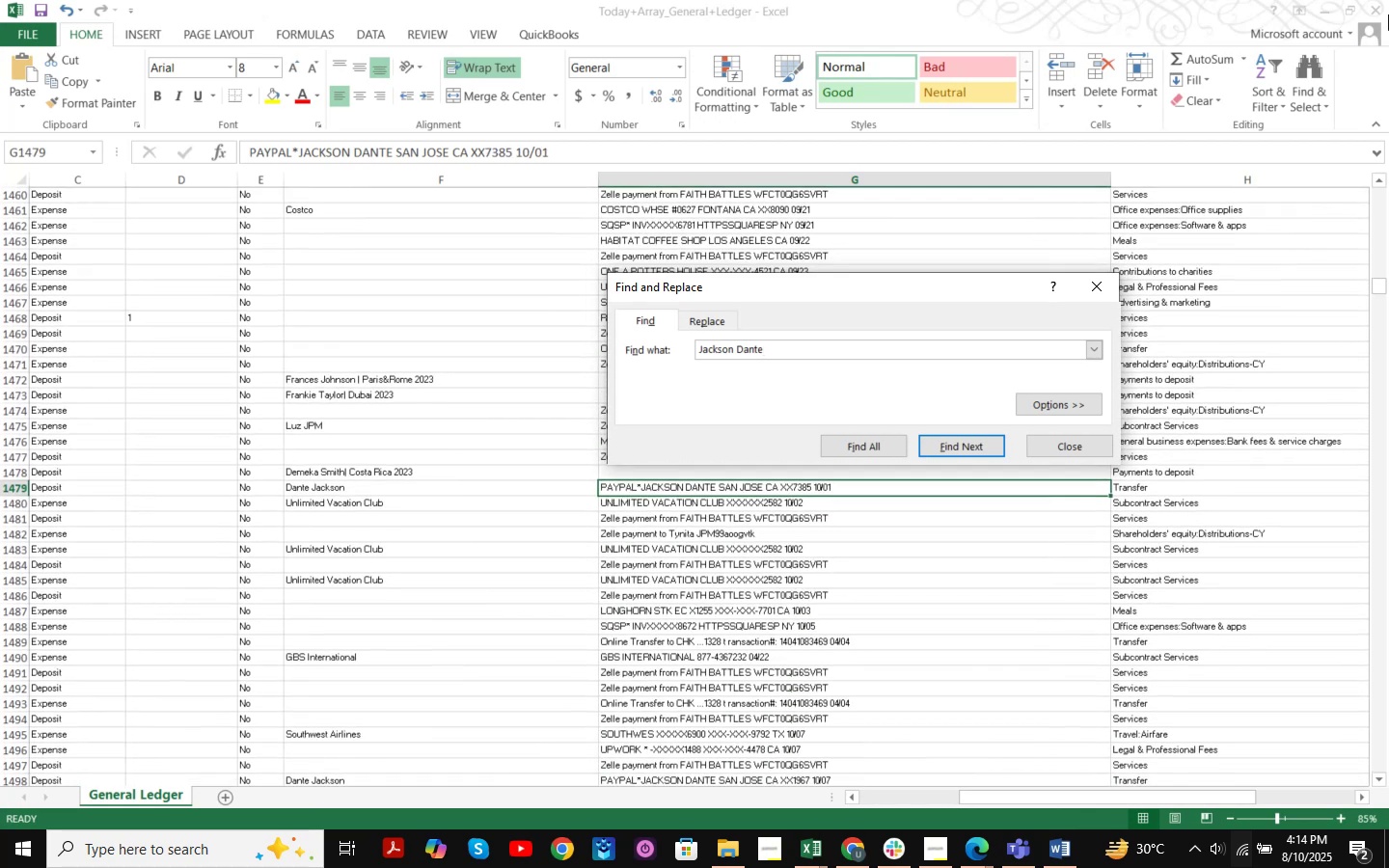 
key(NumpadEnter)
 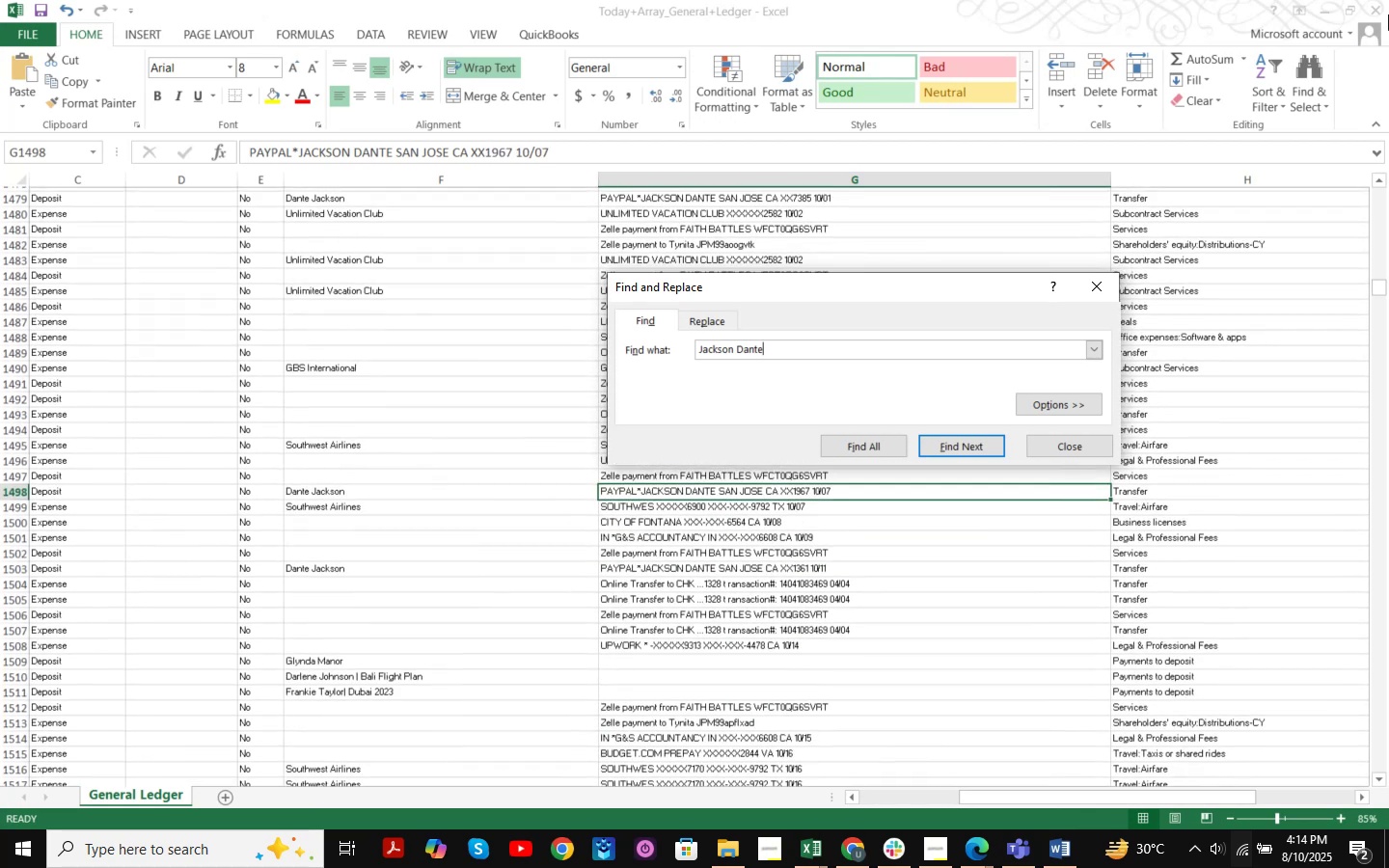 
key(NumpadEnter)
 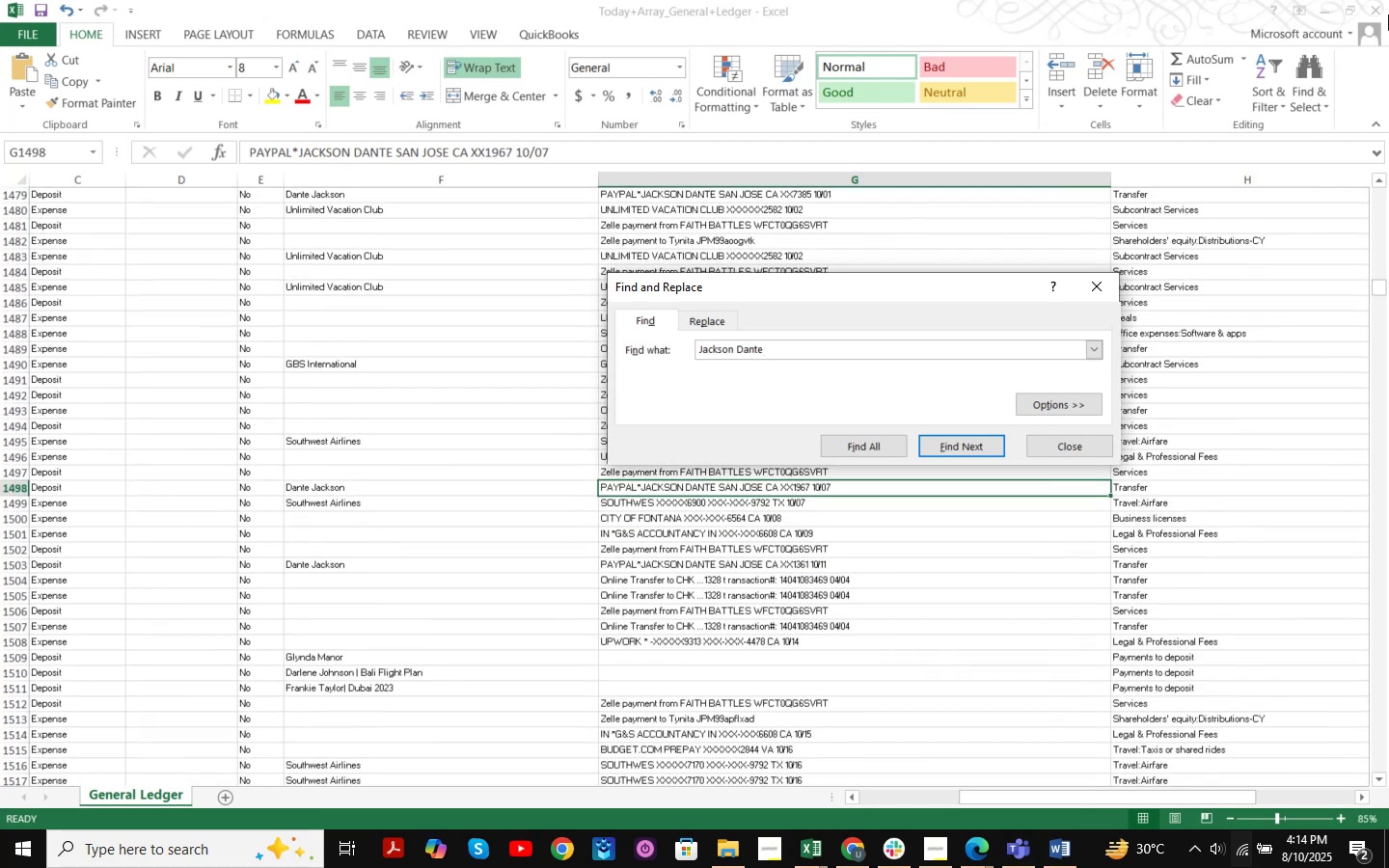 
key(NumpadEnter)
 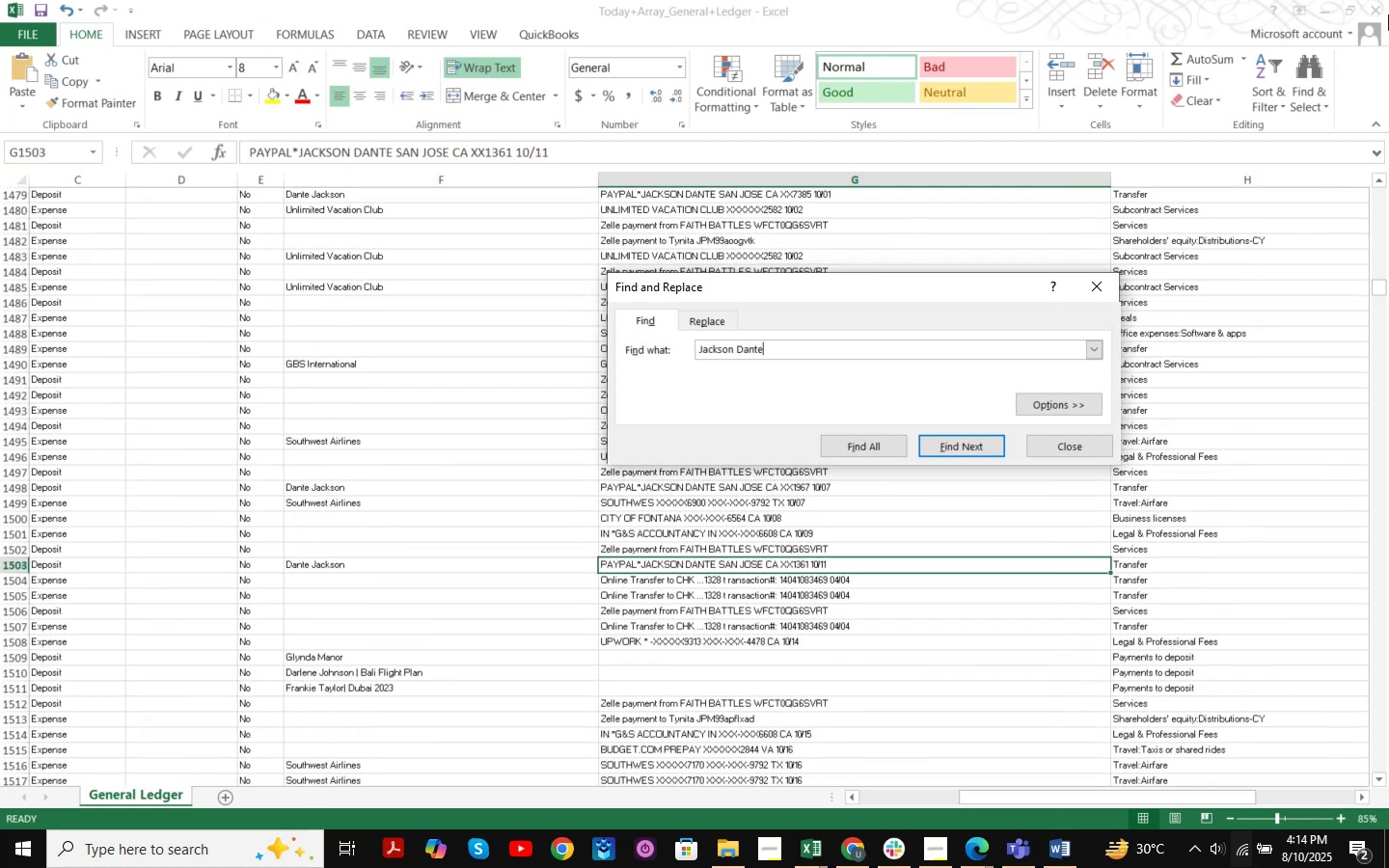 
key(NumpadEnter)
 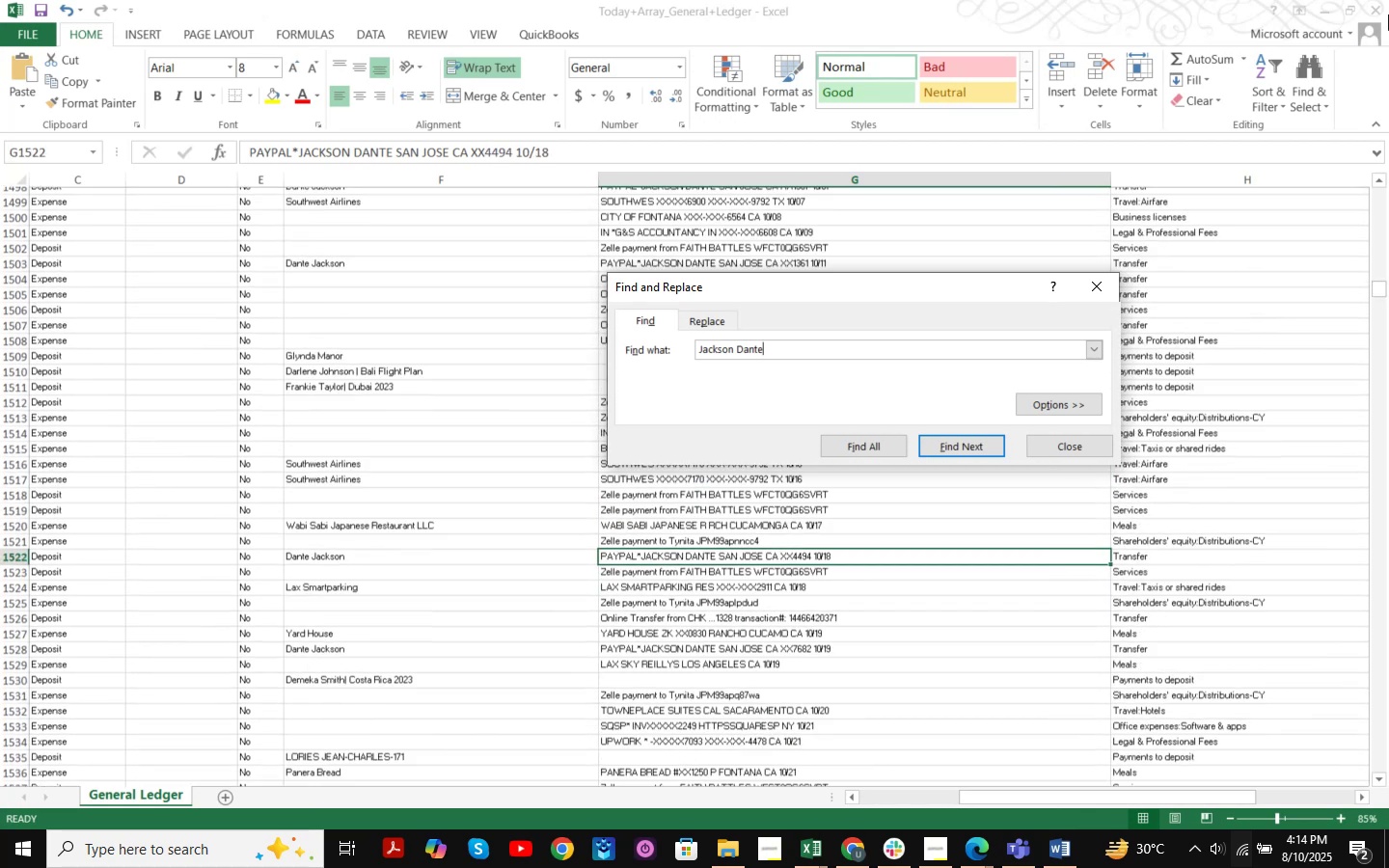 
key(NumpadEnter)
 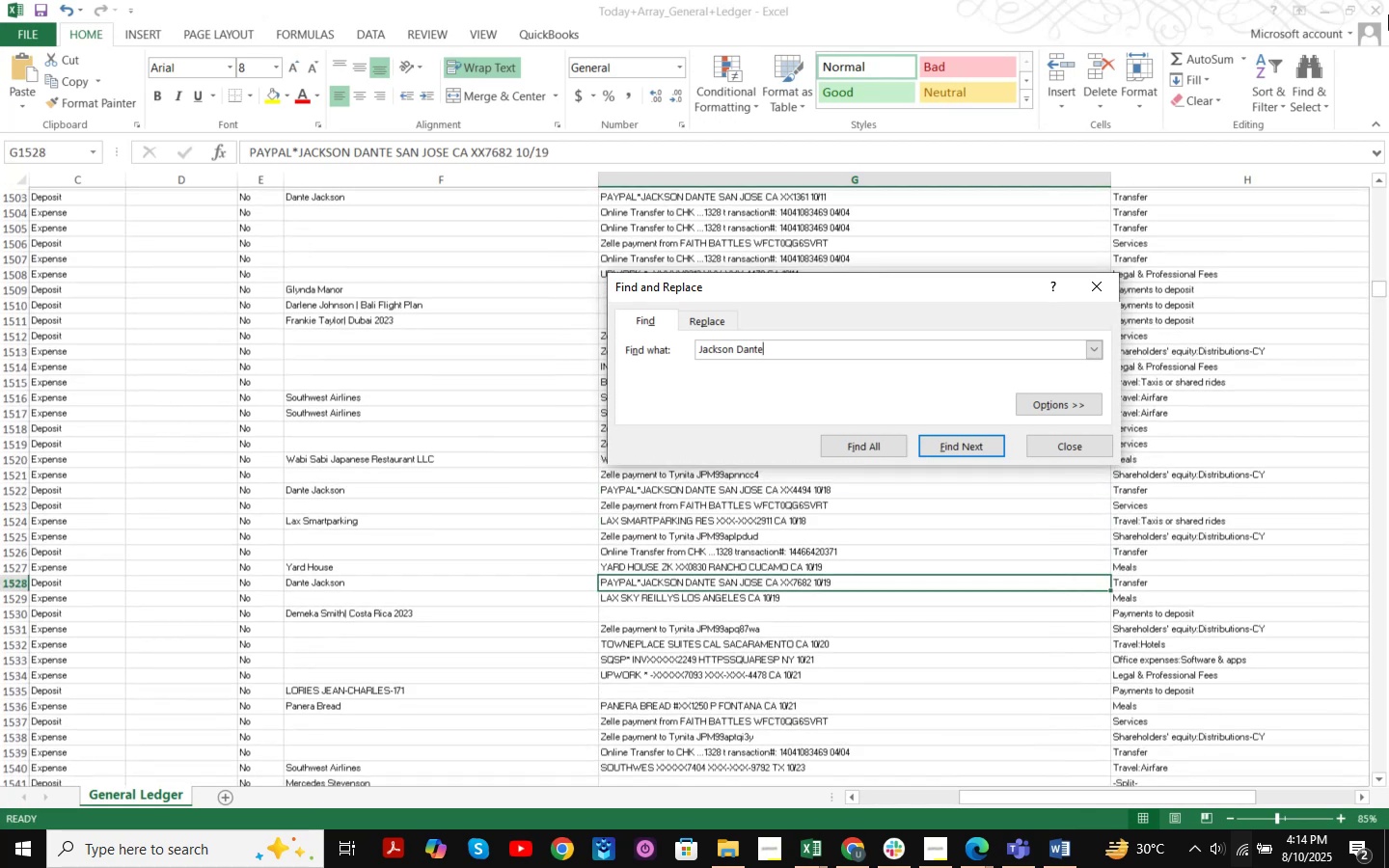 
key(NumpadEnter)
 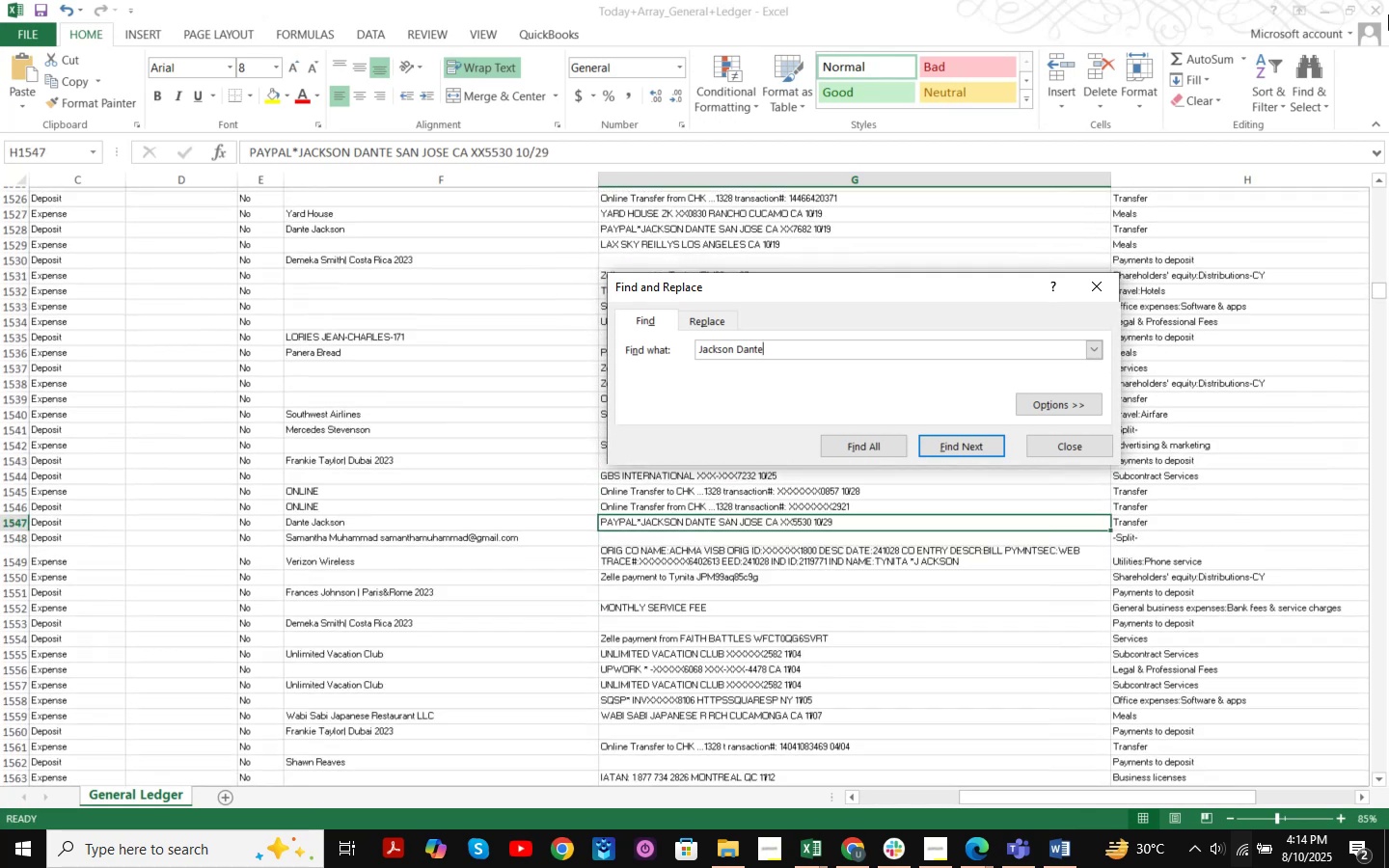 
key(NumpadEnter)
 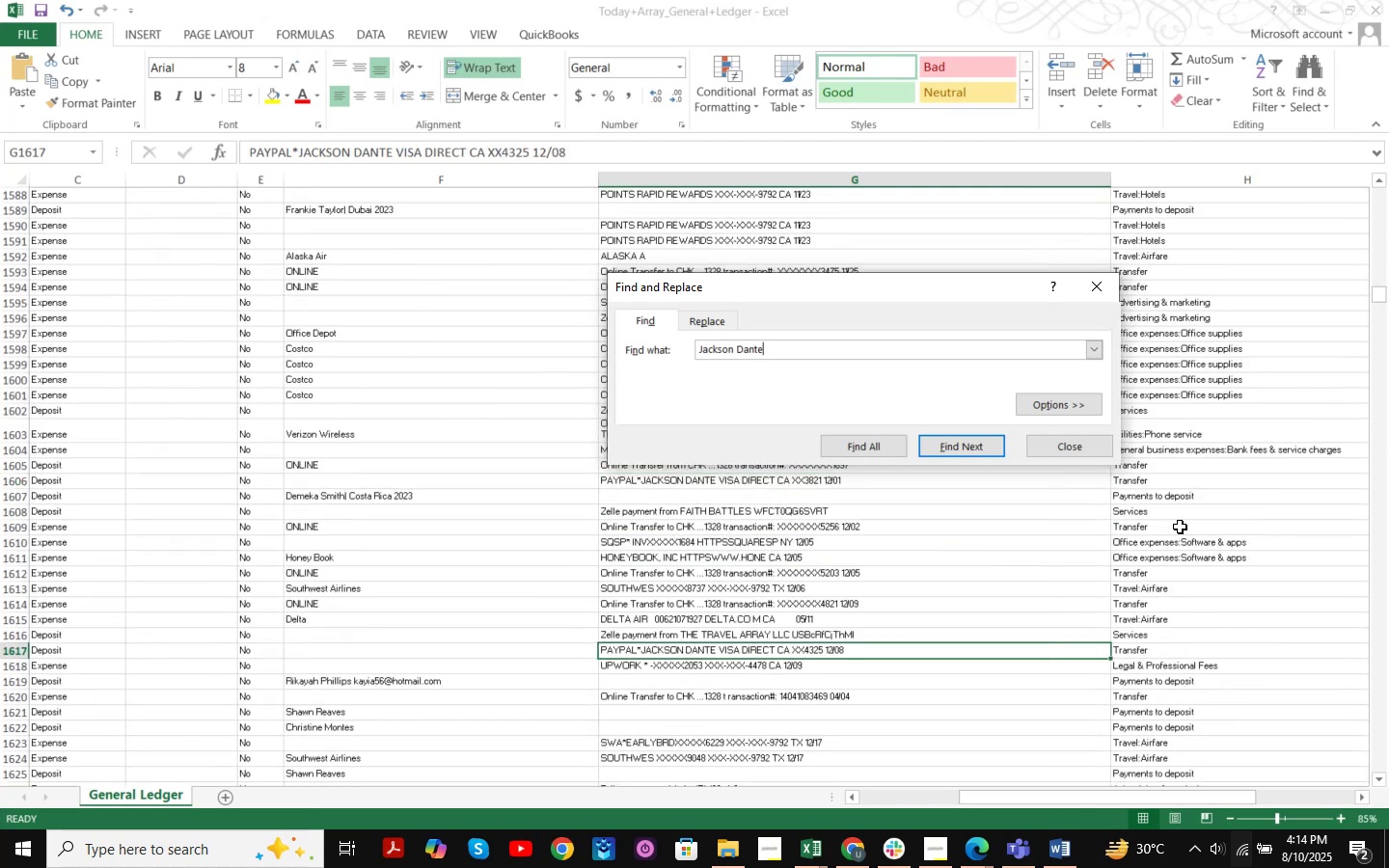 
left_click([1079, 449])
 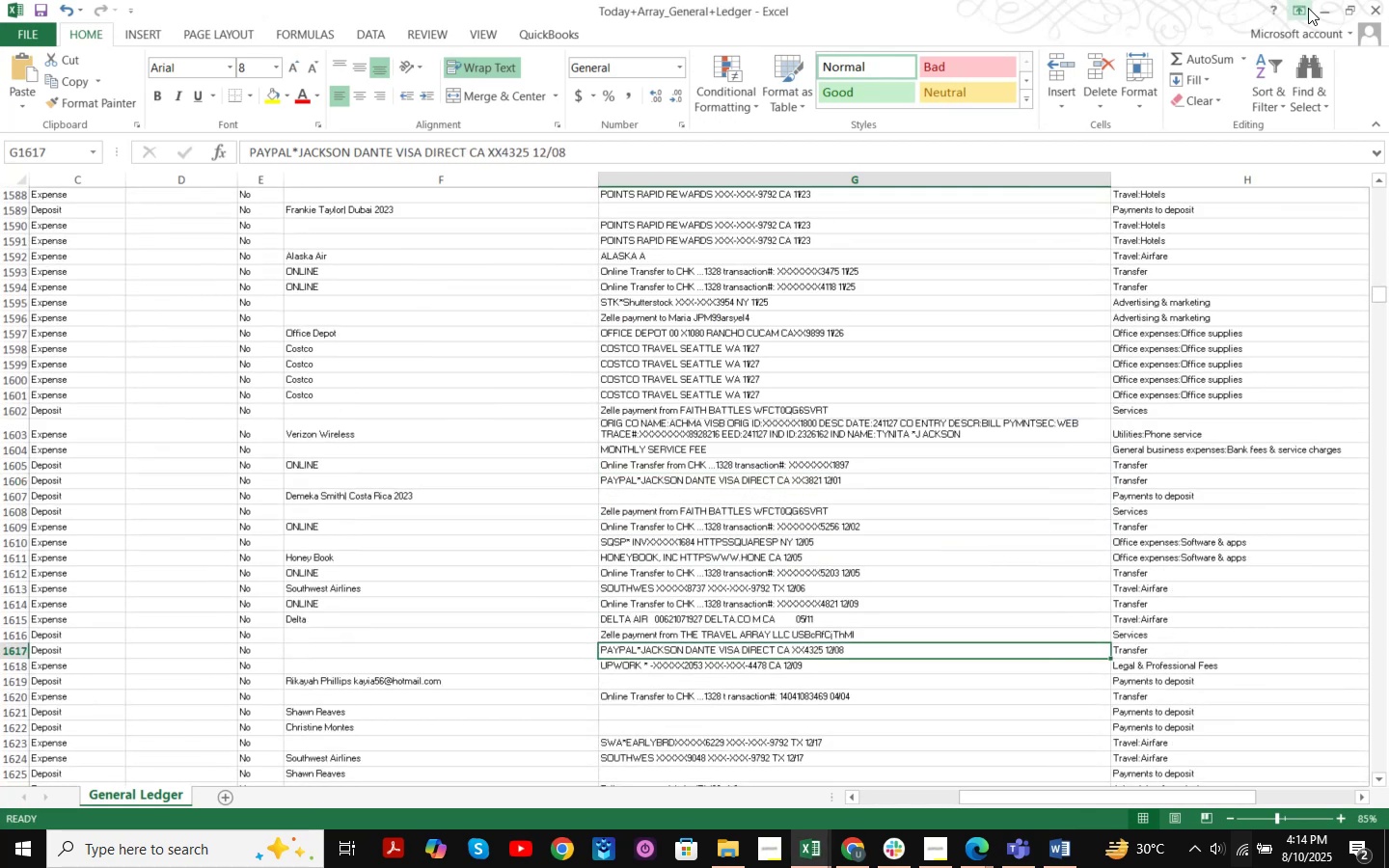 
left_click([1324, 9])
 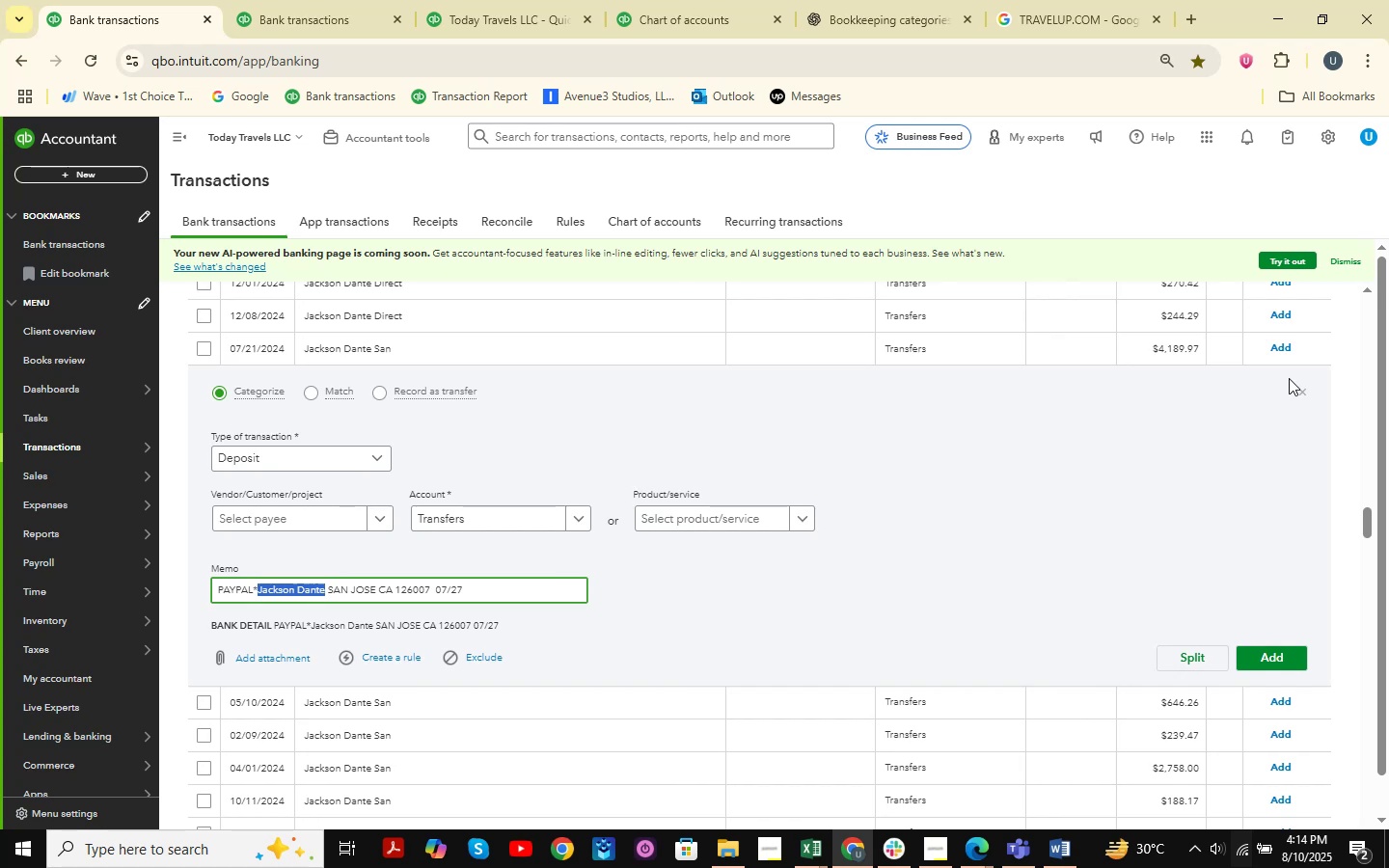 
left_click([1301, 391])
 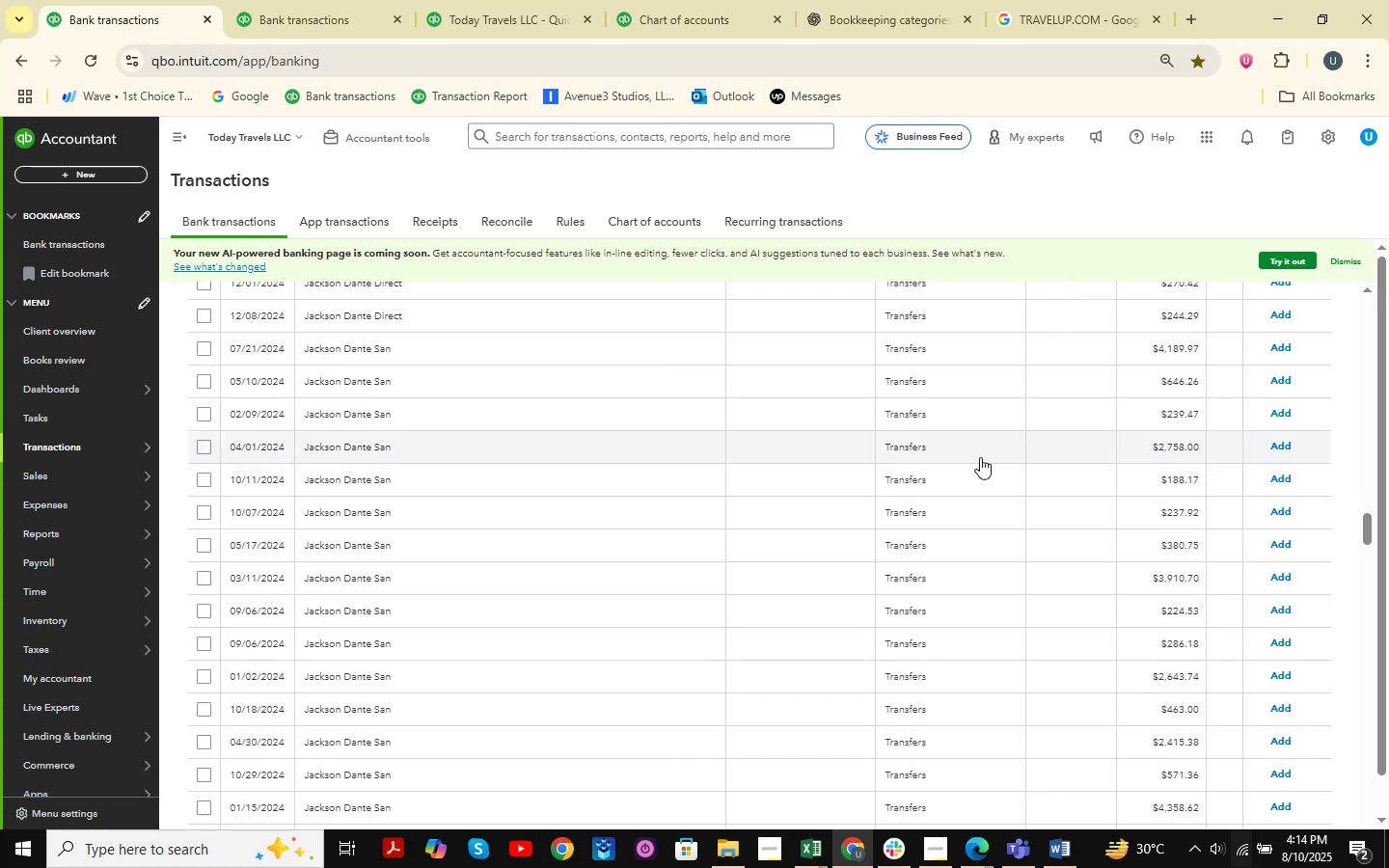 
scroll: coordinate [757, 470], scroll_direction: up, amount: 2.0
 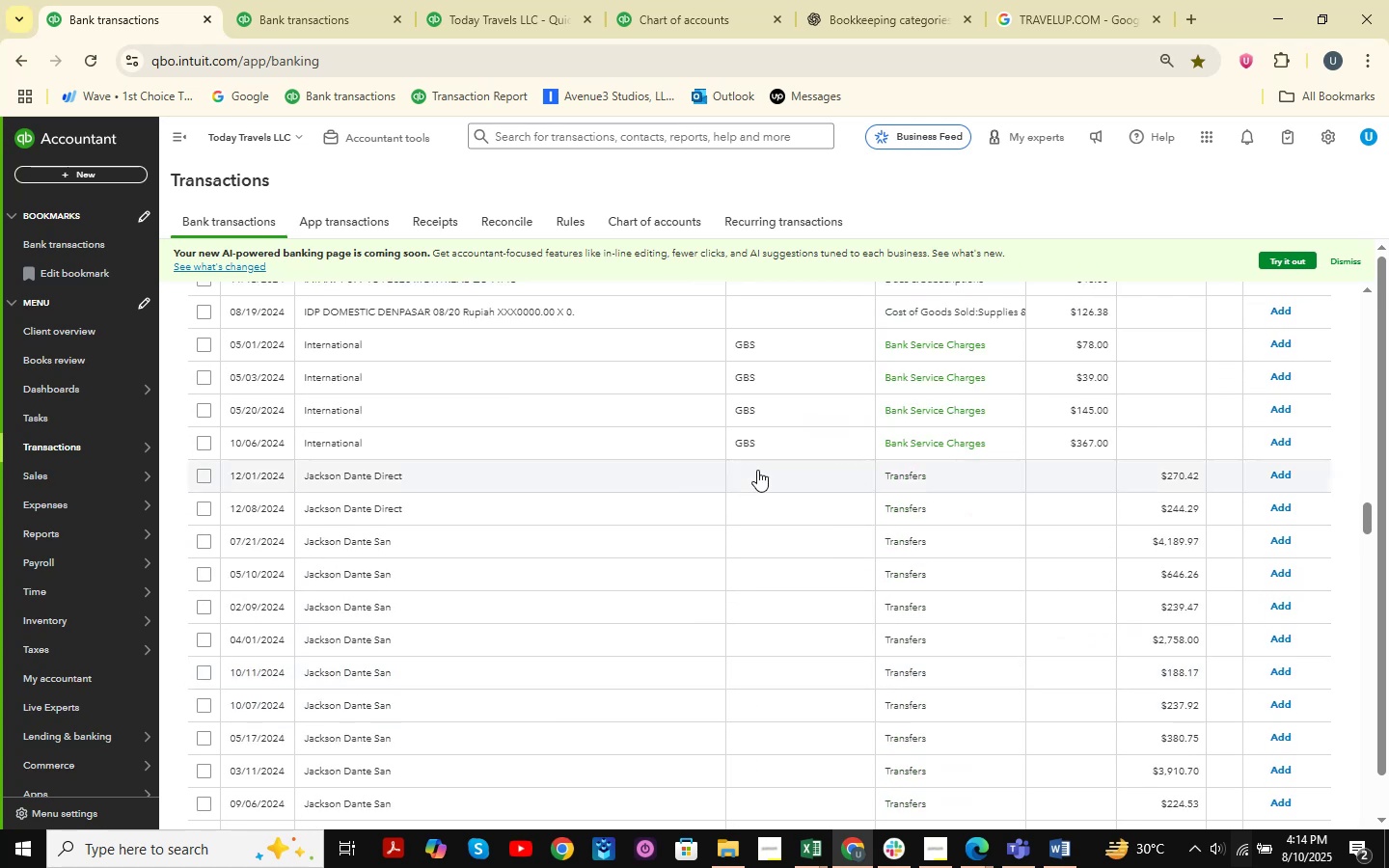 
scroll: coordinate [757, 470], scroll_direction: down, amount: 12.0
 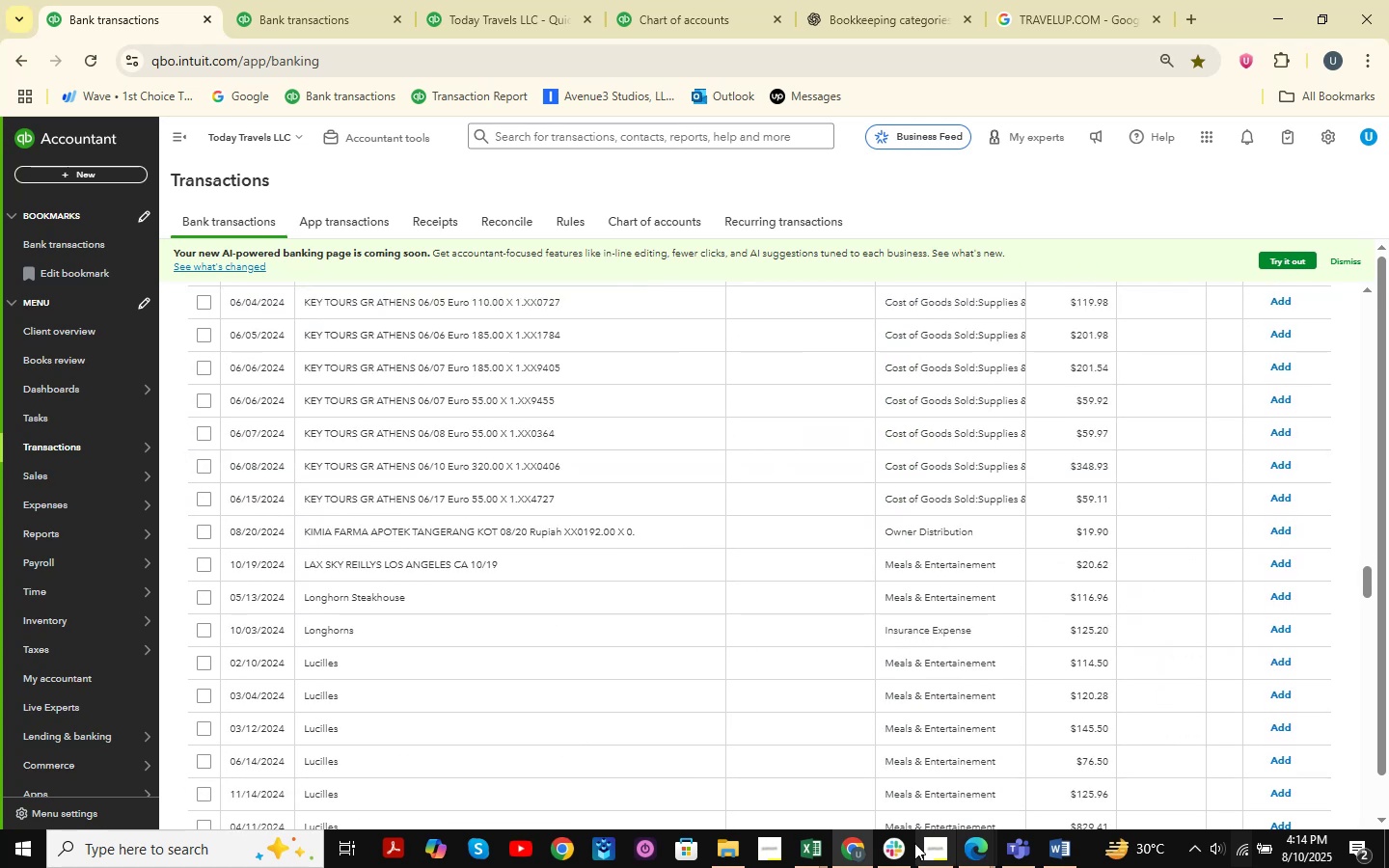 
double_click([941, 773])
 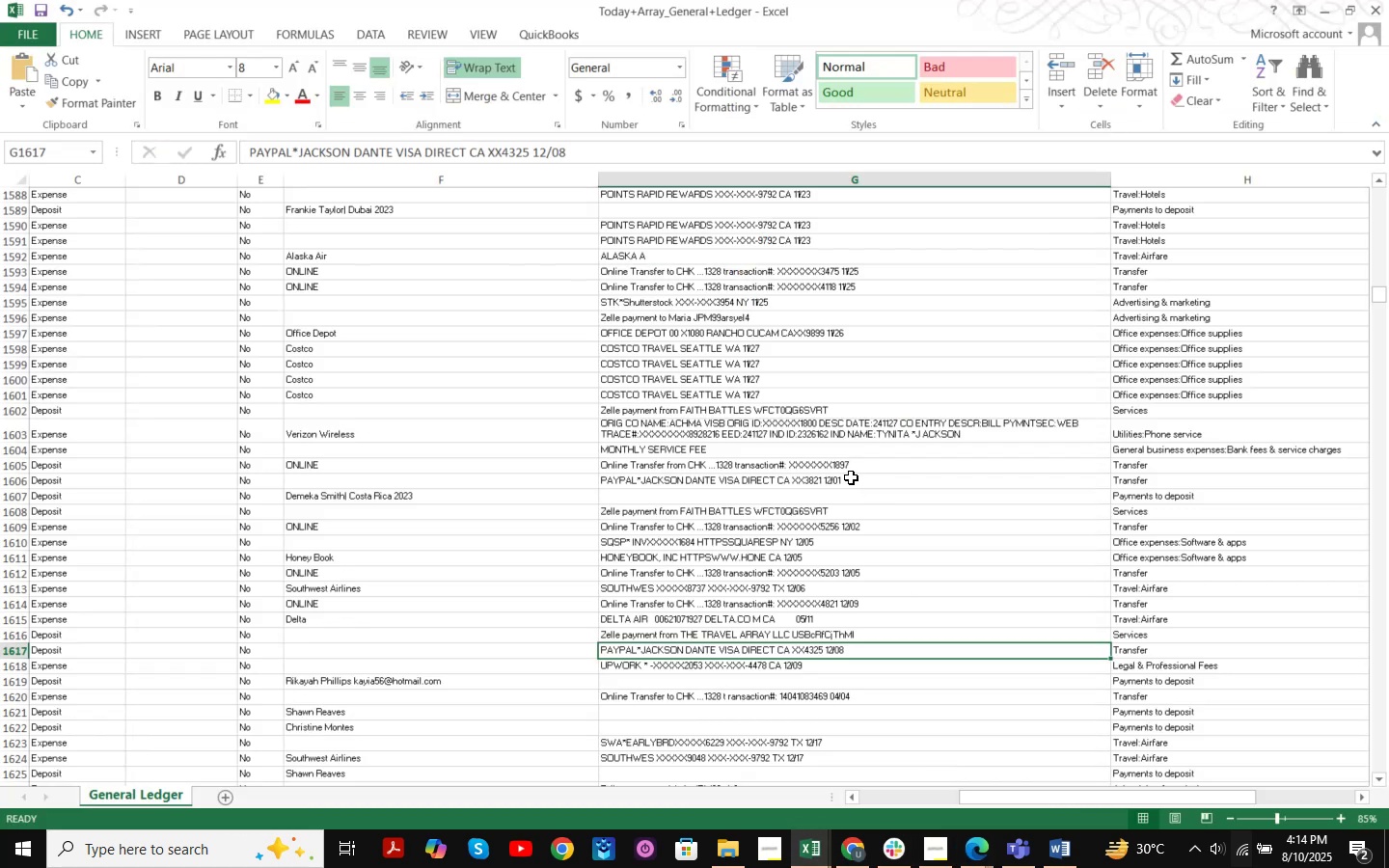 
key(Shift+ShiftLeft)
 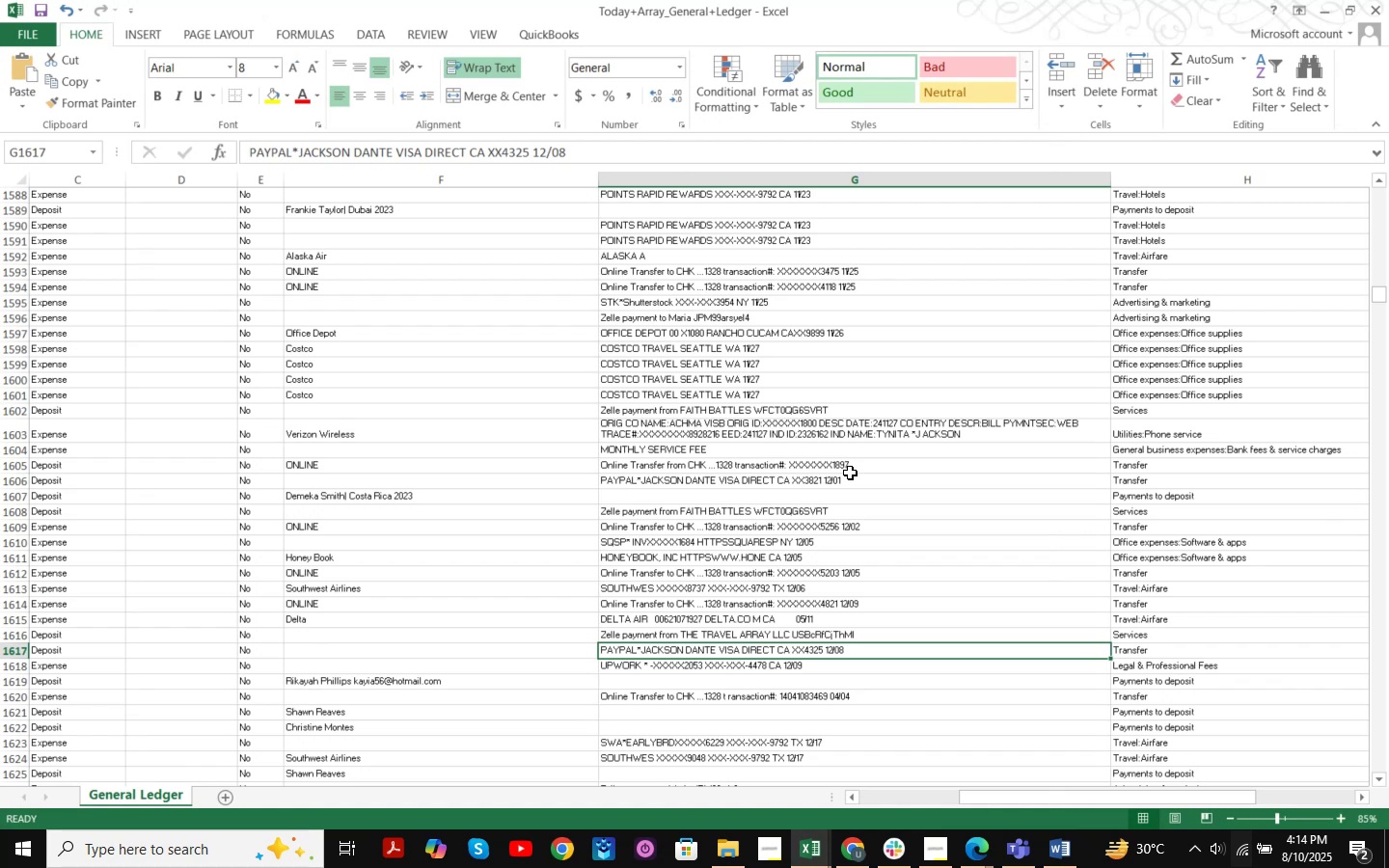 
left_click([821, 658])
 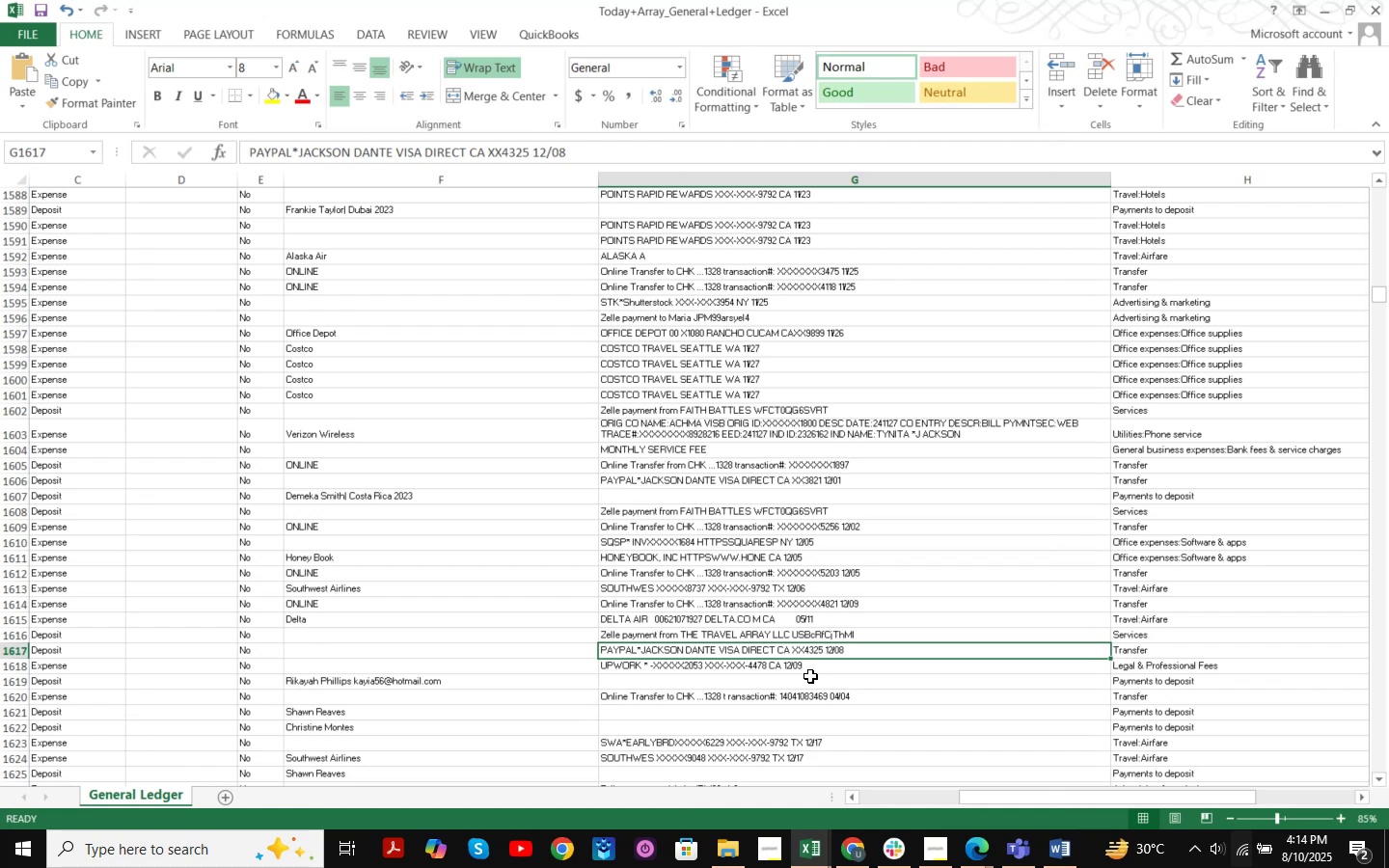 
left_click([815, 627])
 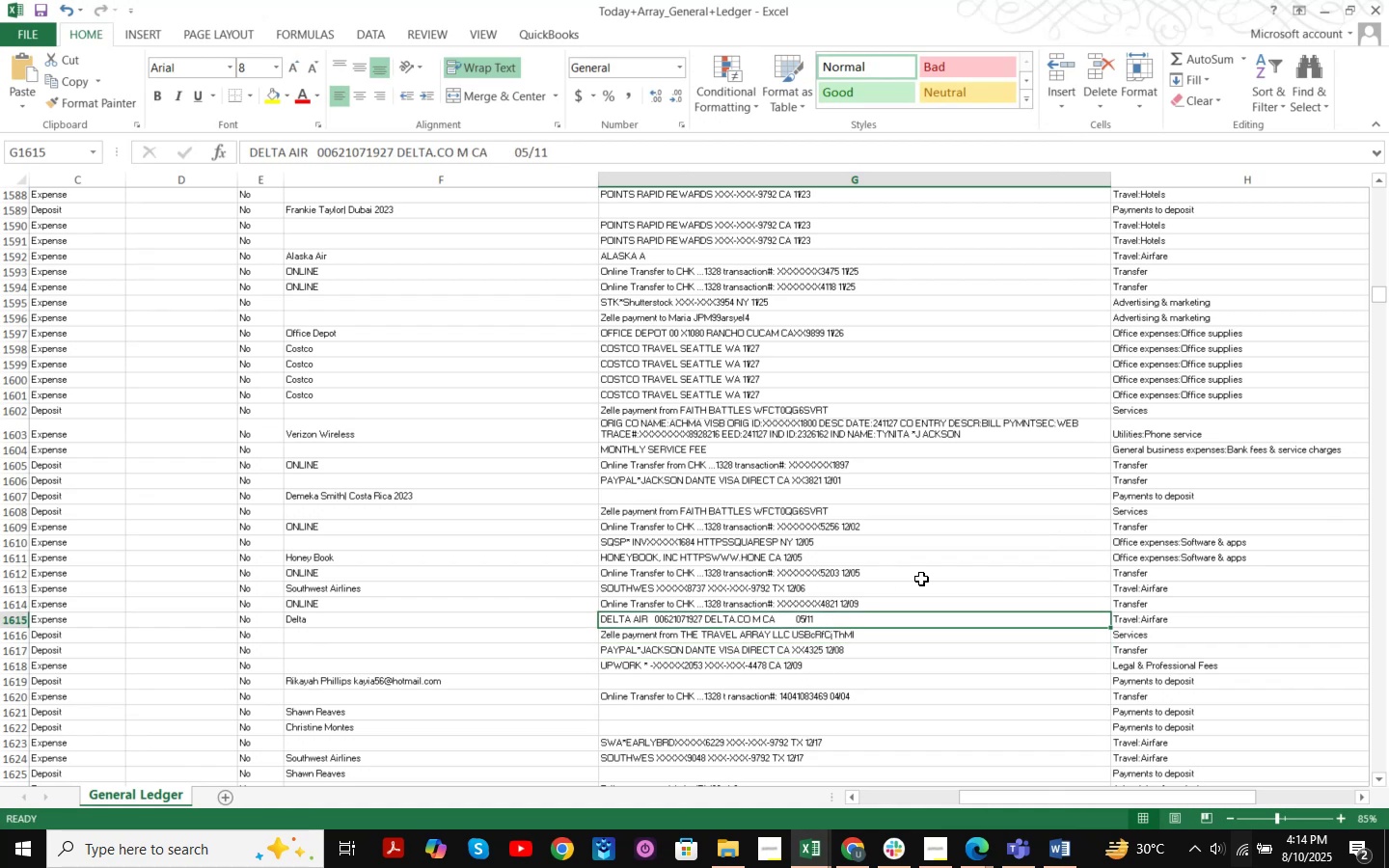 
key(Control+F)
 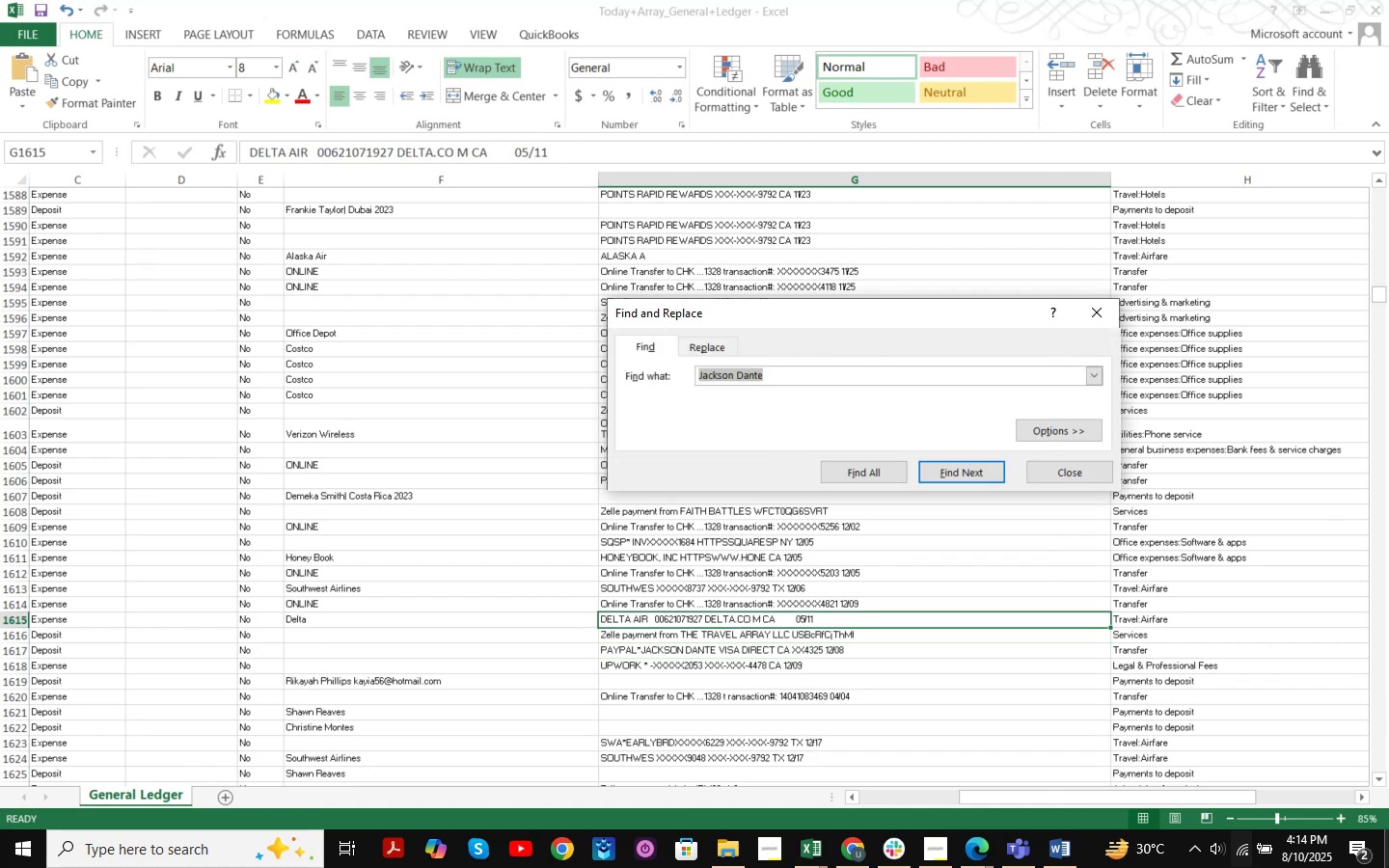 
type(key tours)
 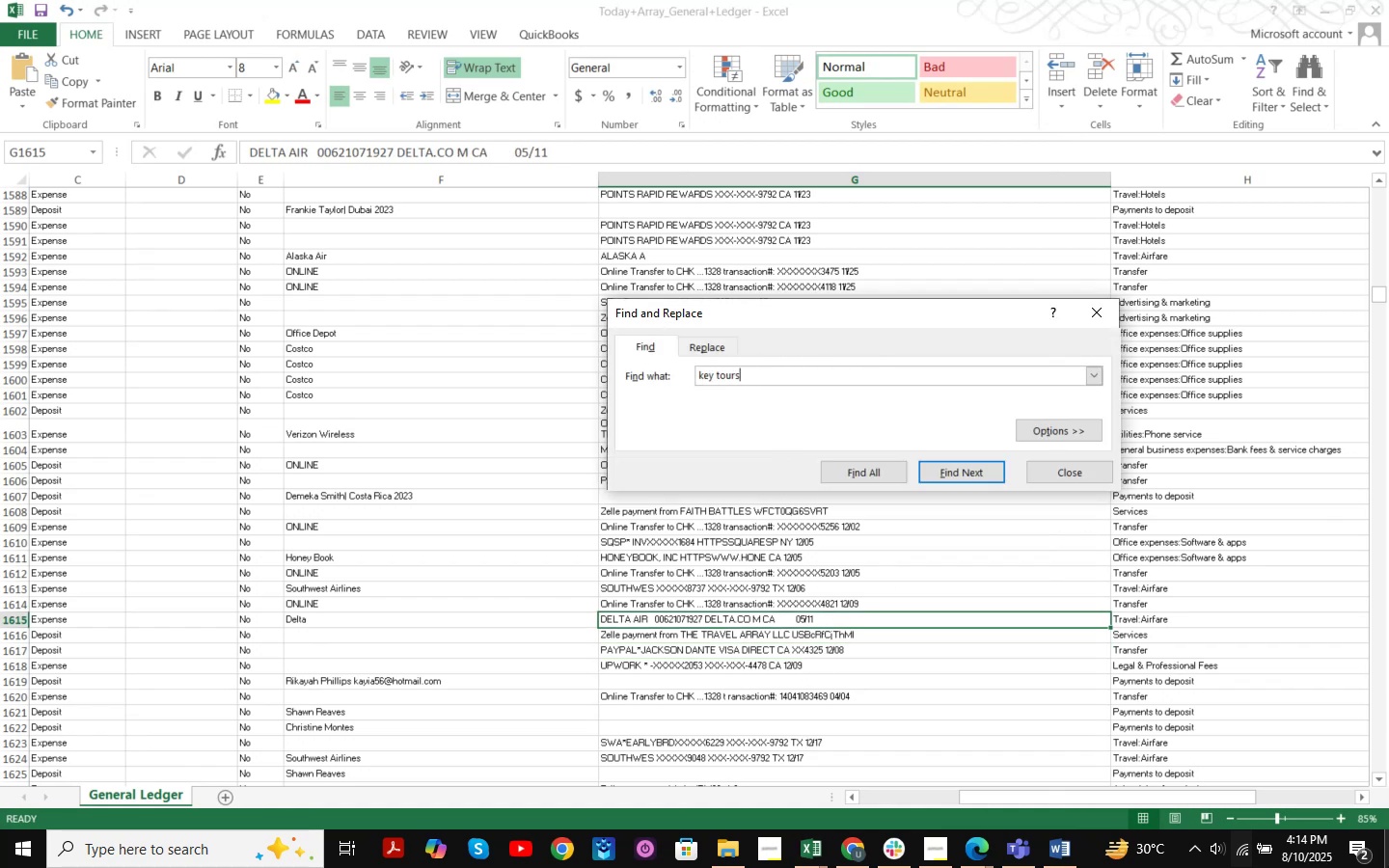 
key(Enter)
 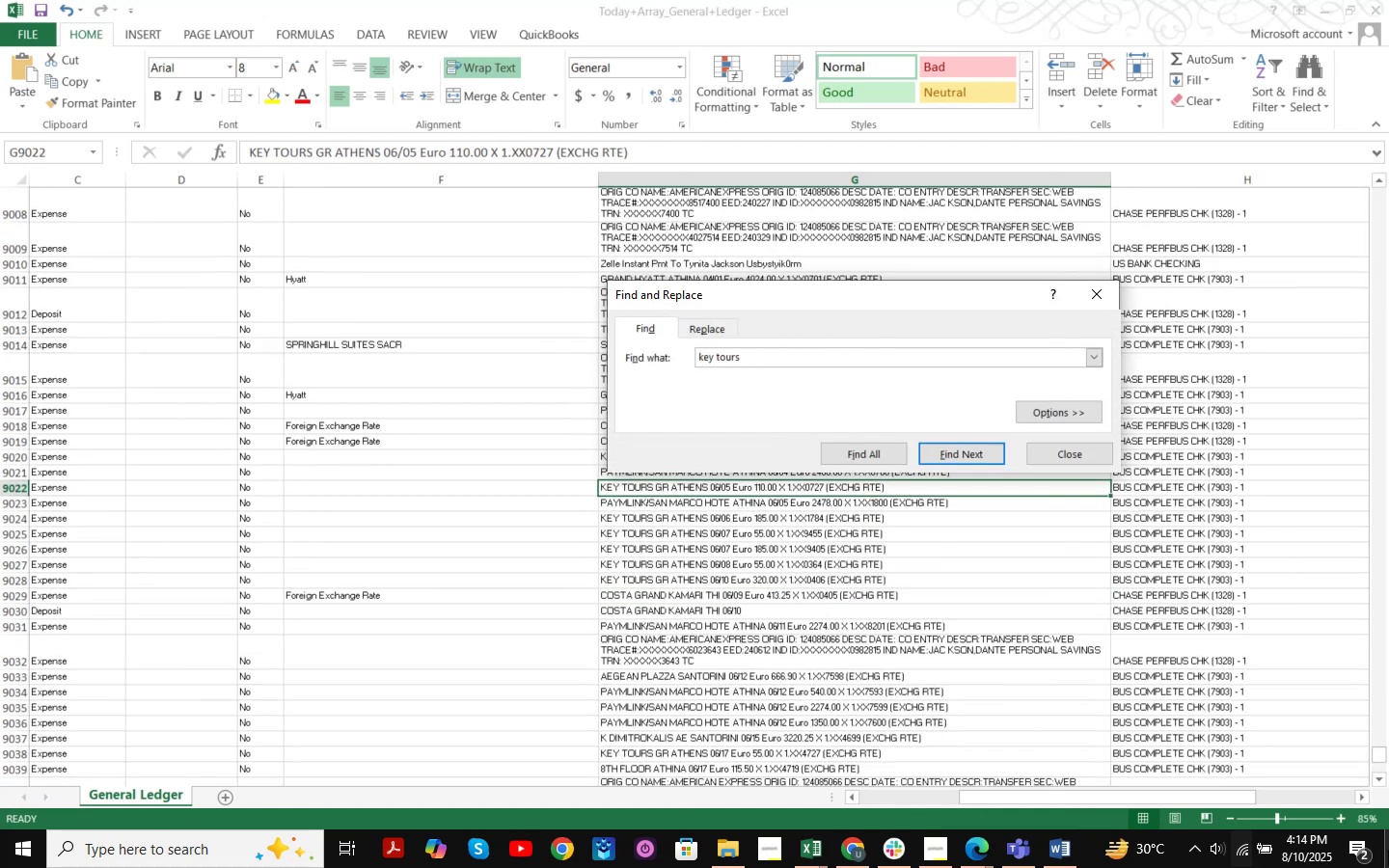 
key(Enter)
 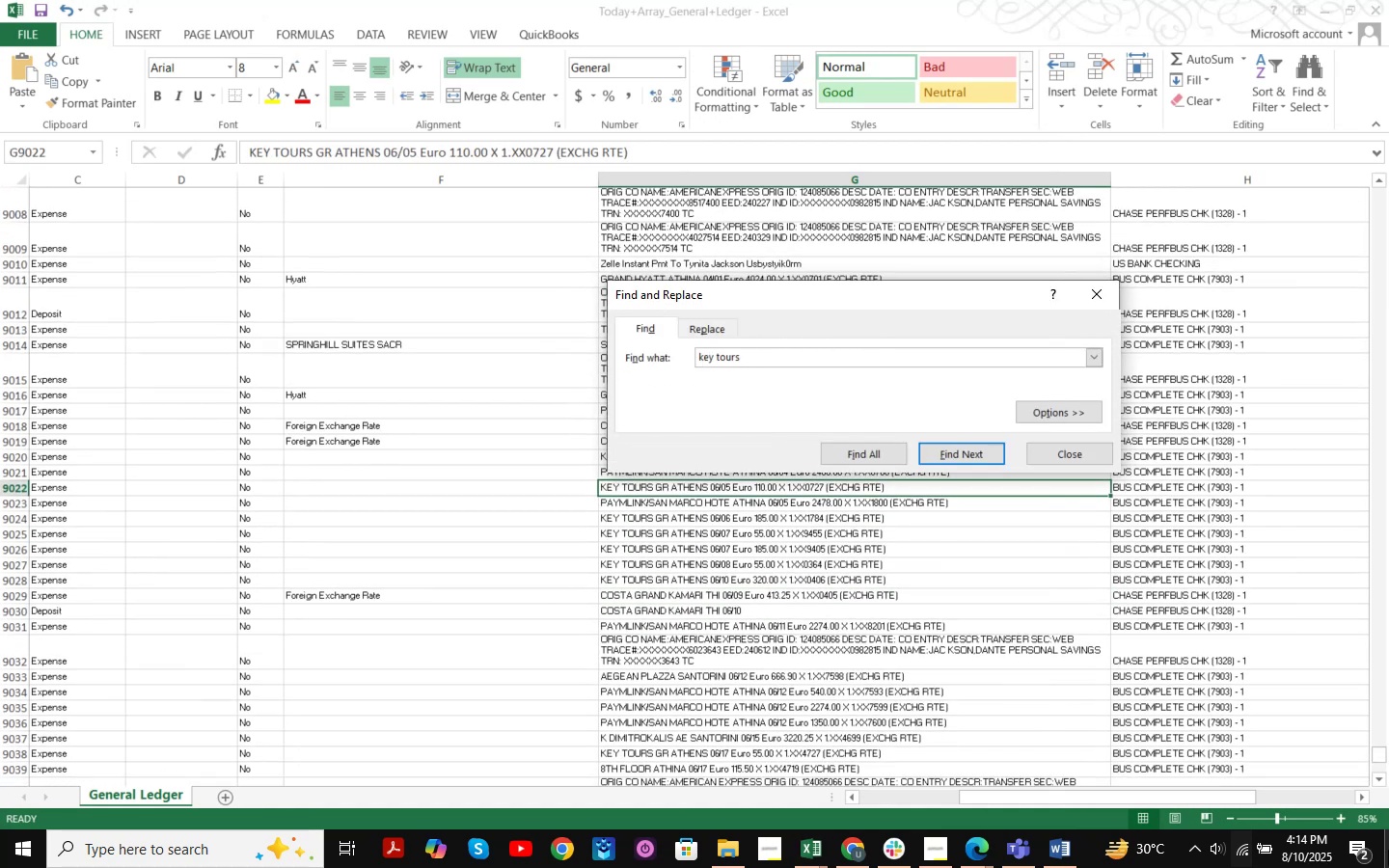 
key(Enter)
 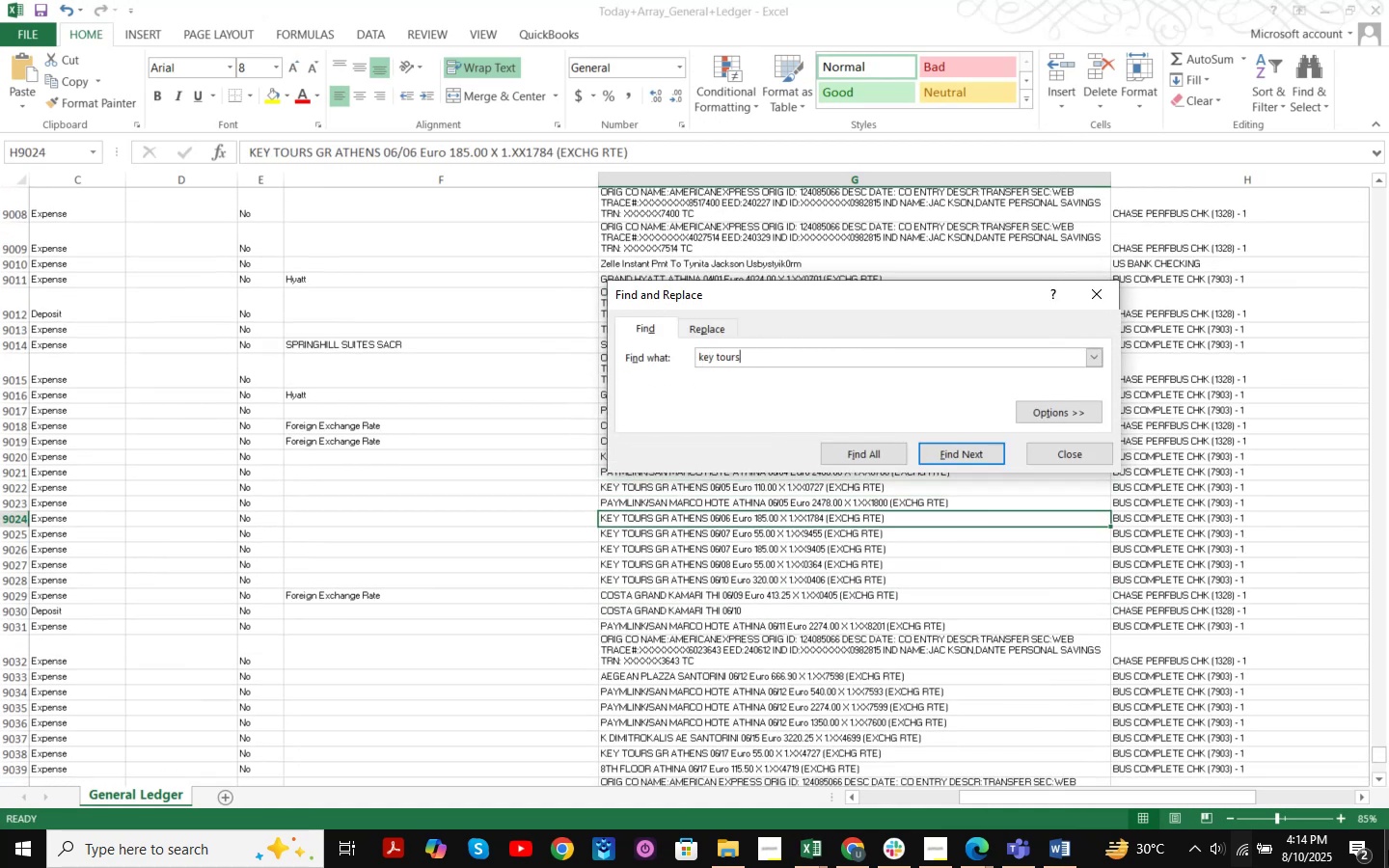 
key(Enter)
 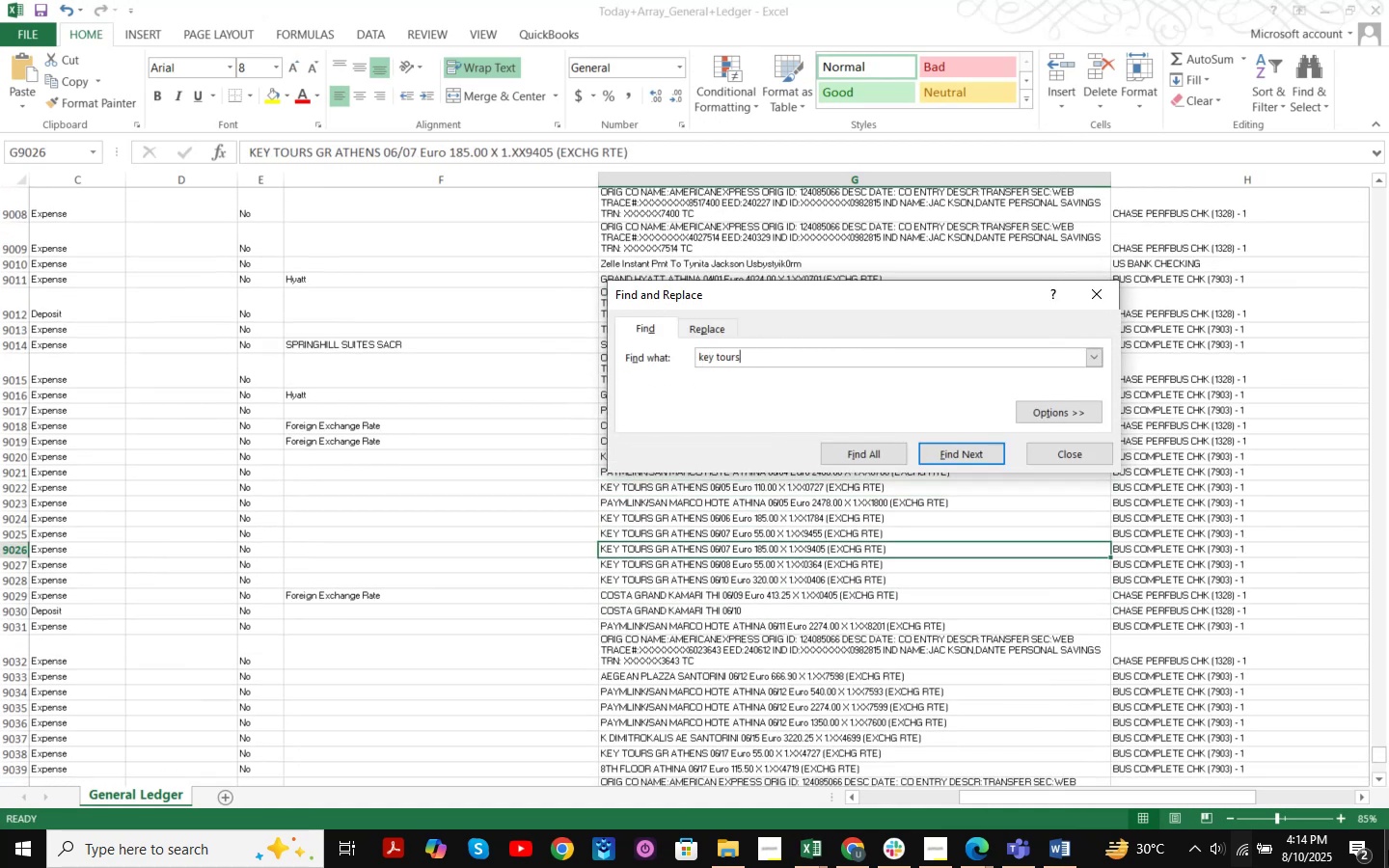 
key(Enter)
 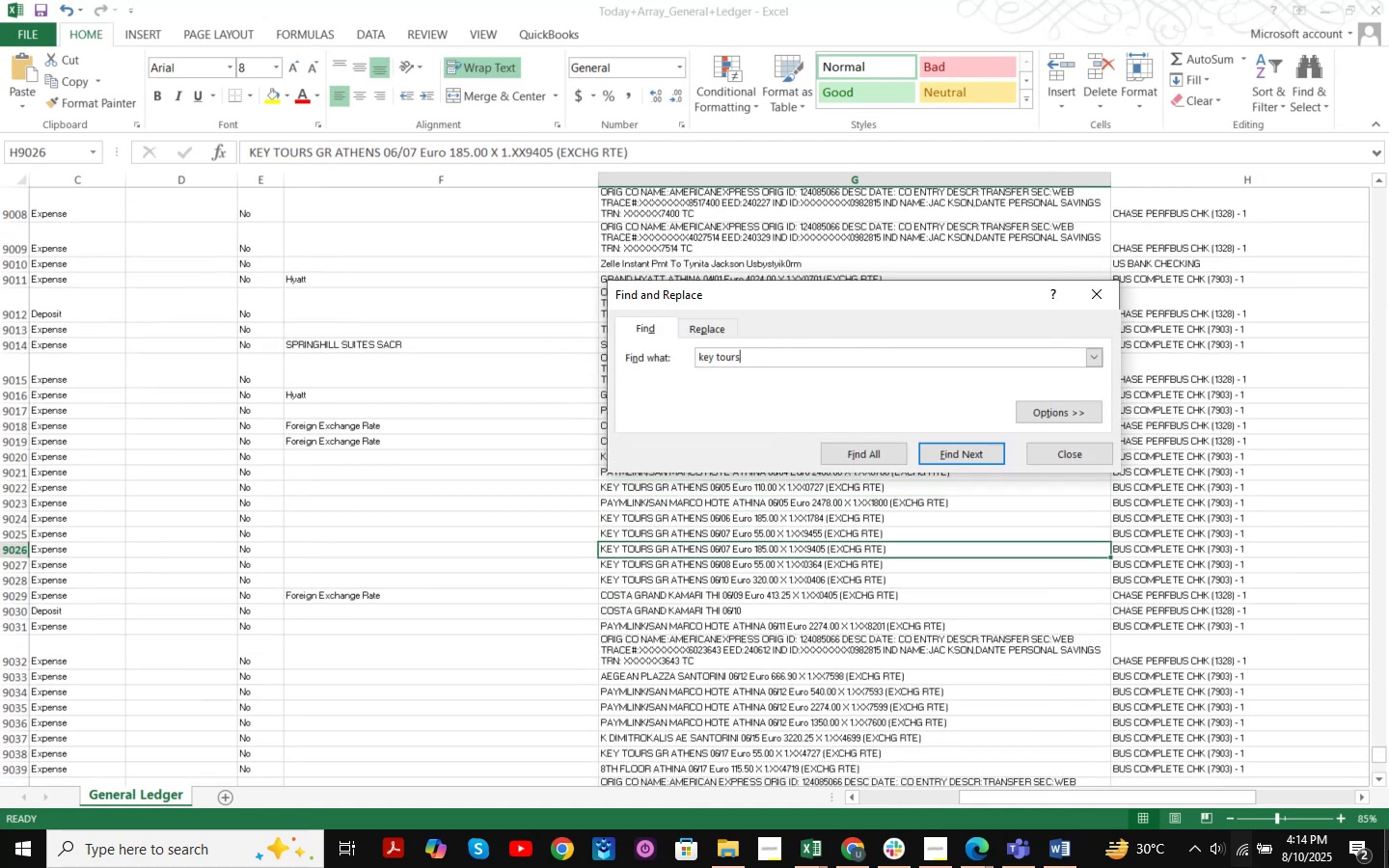 
key(Enter)
 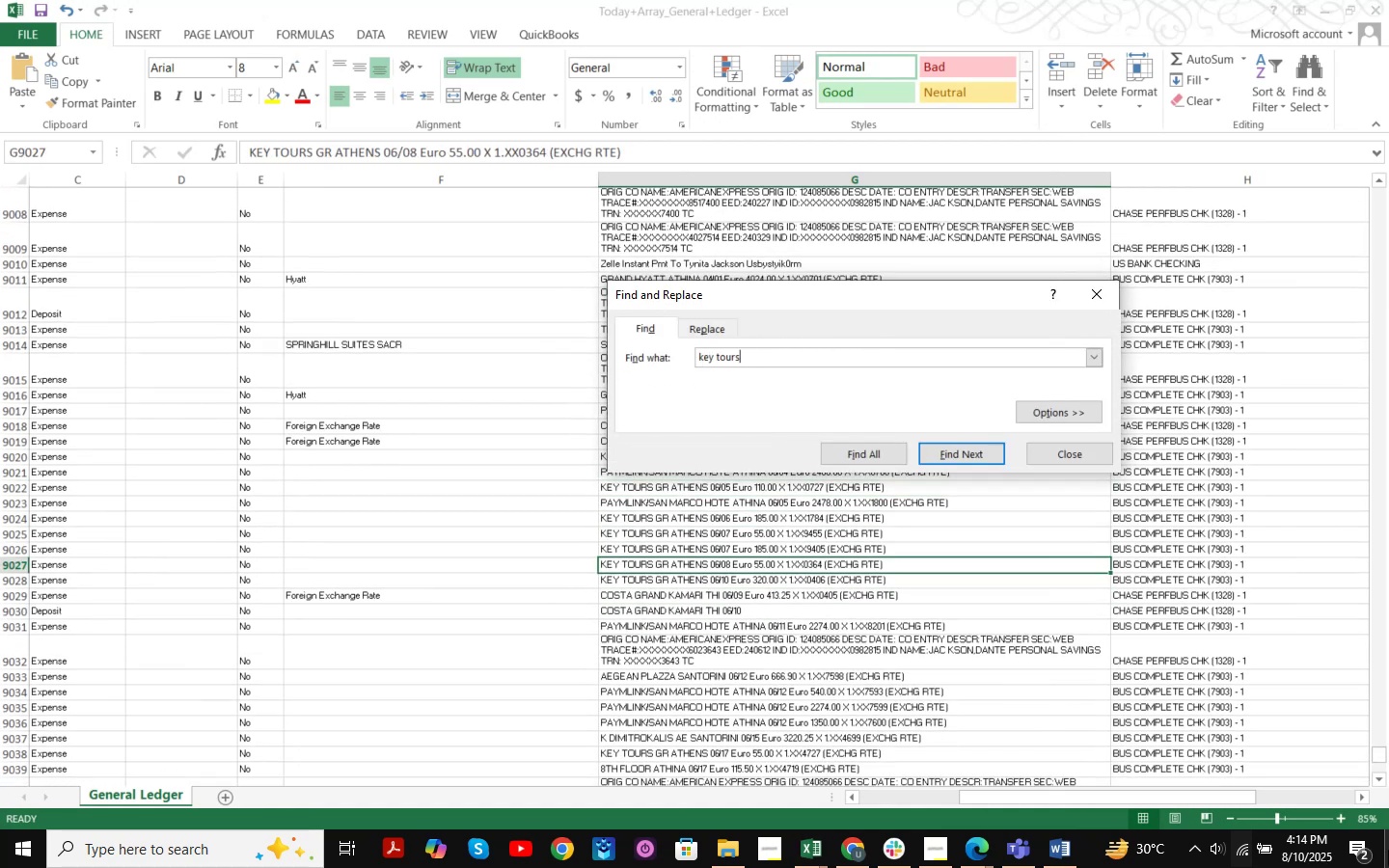 
key(Enter)
 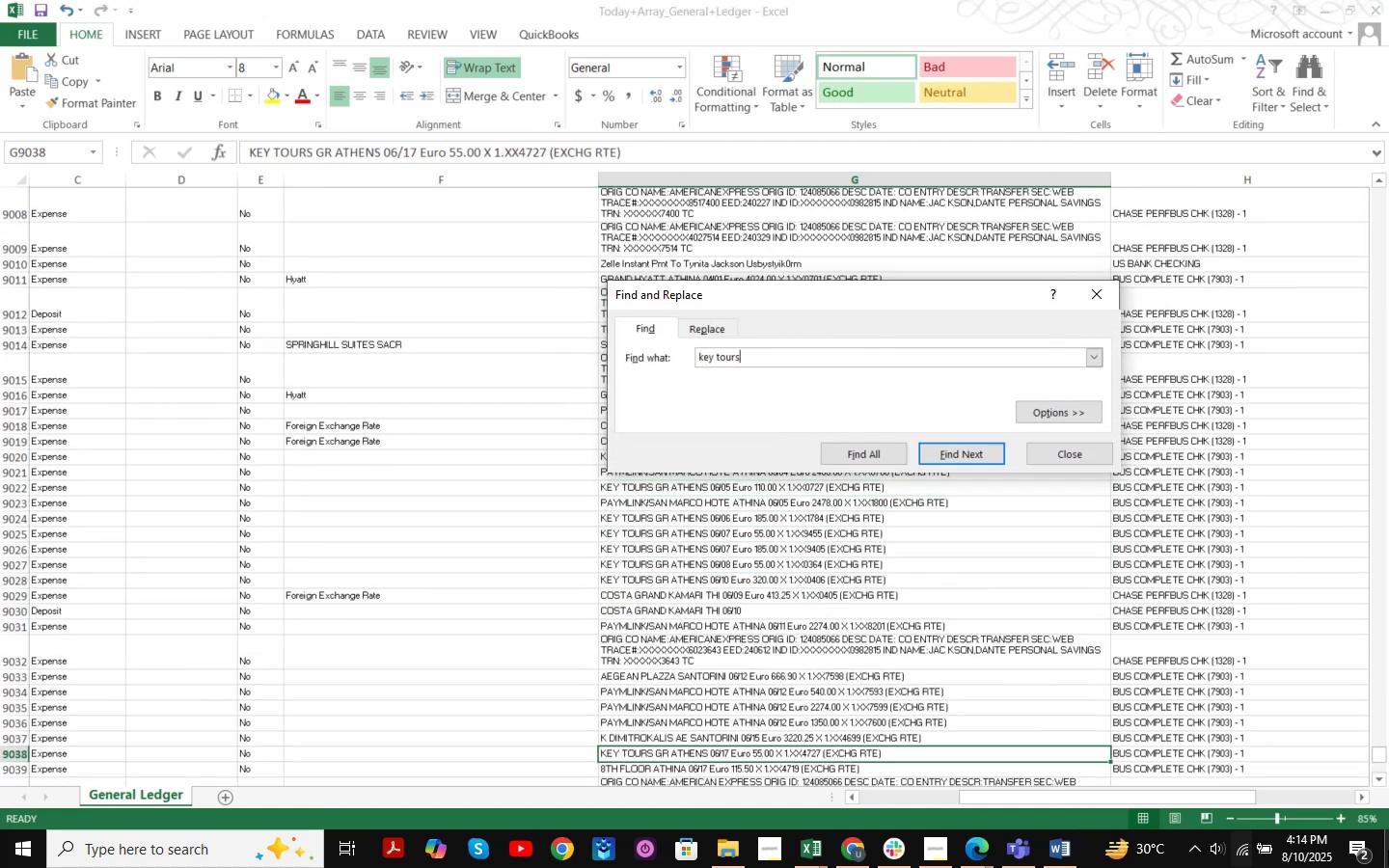 
key(Enter)
 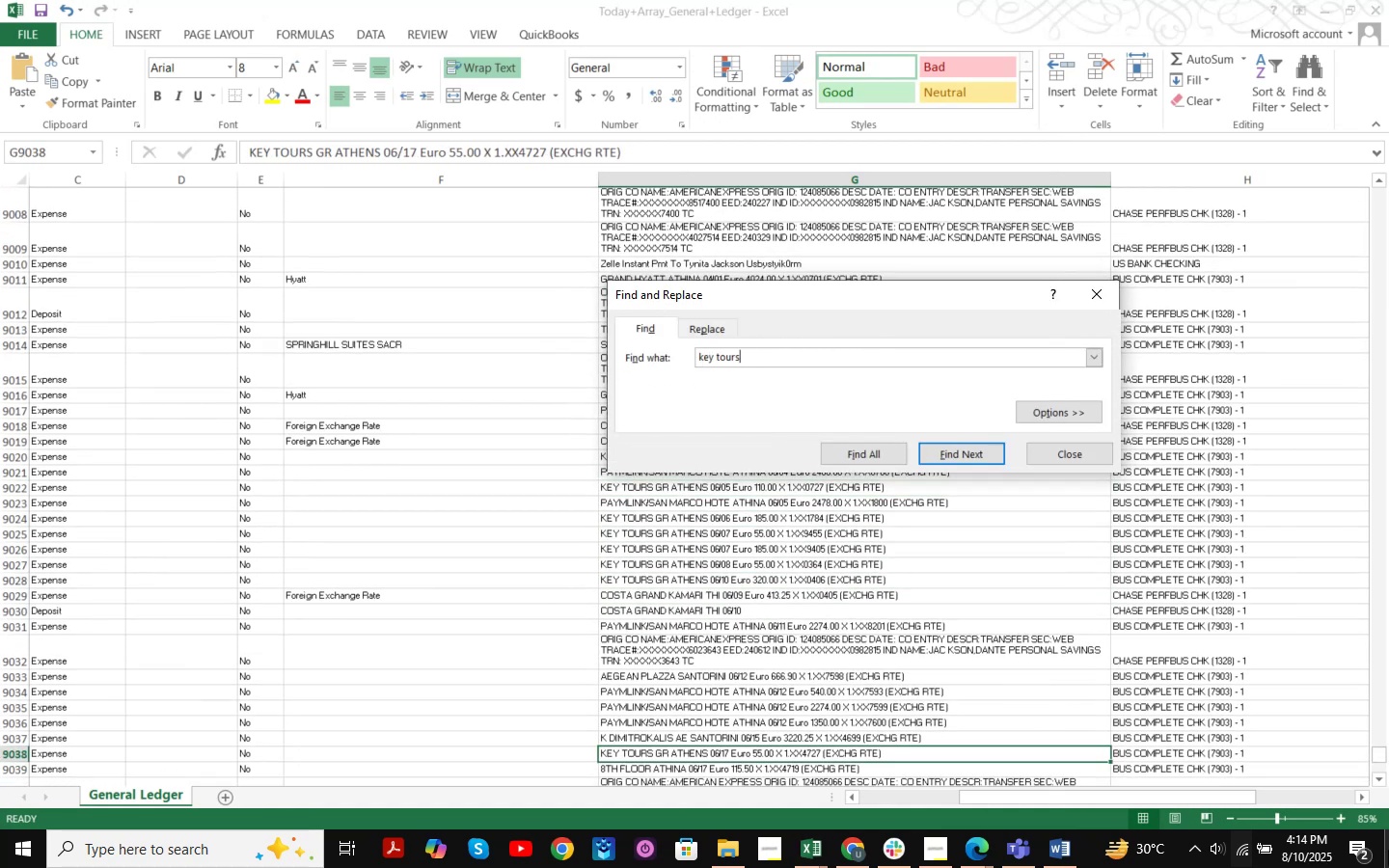 
key(Enter)
 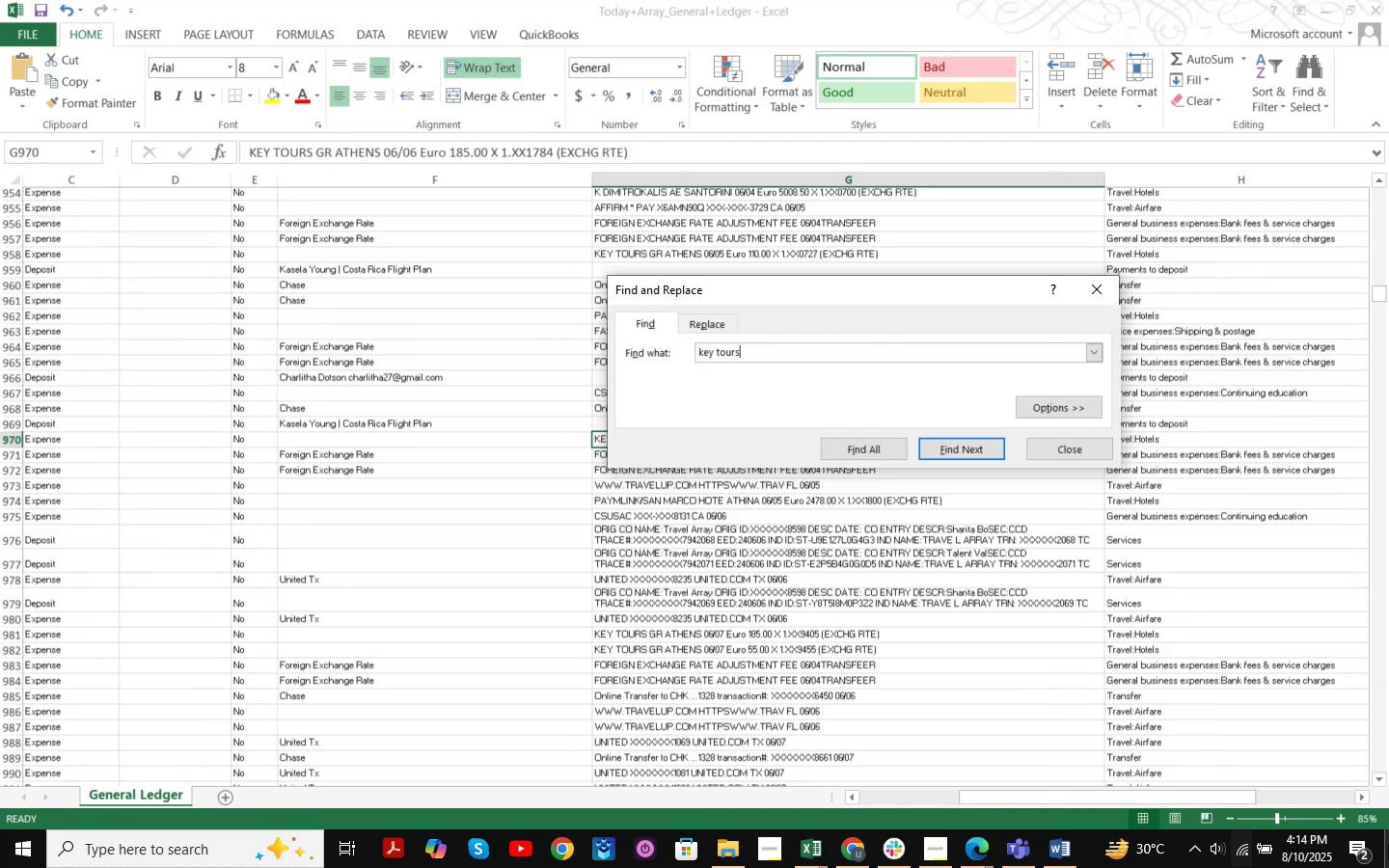 
key(Enter)
 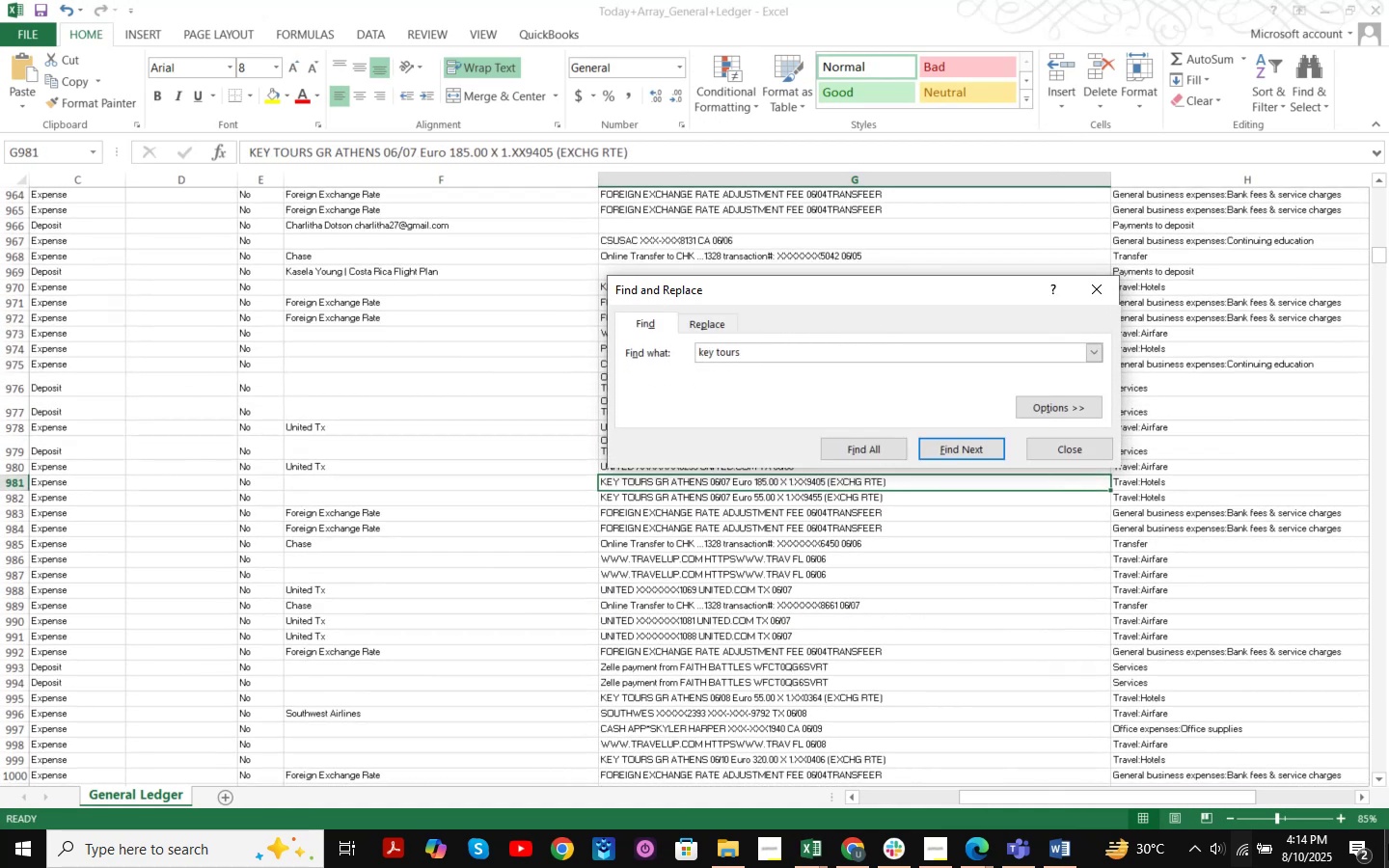 
key(Enter)
 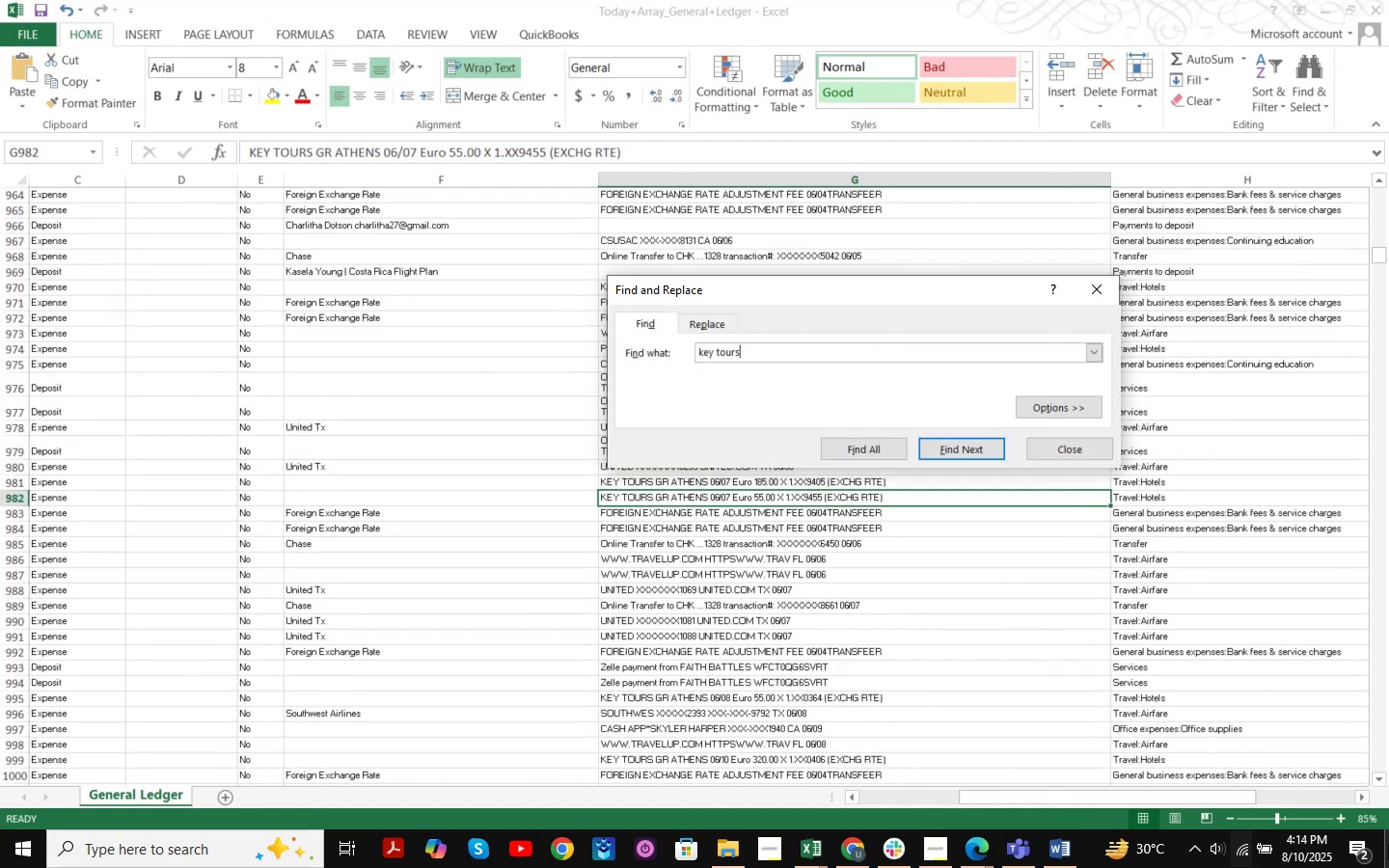 
key(Enter)
 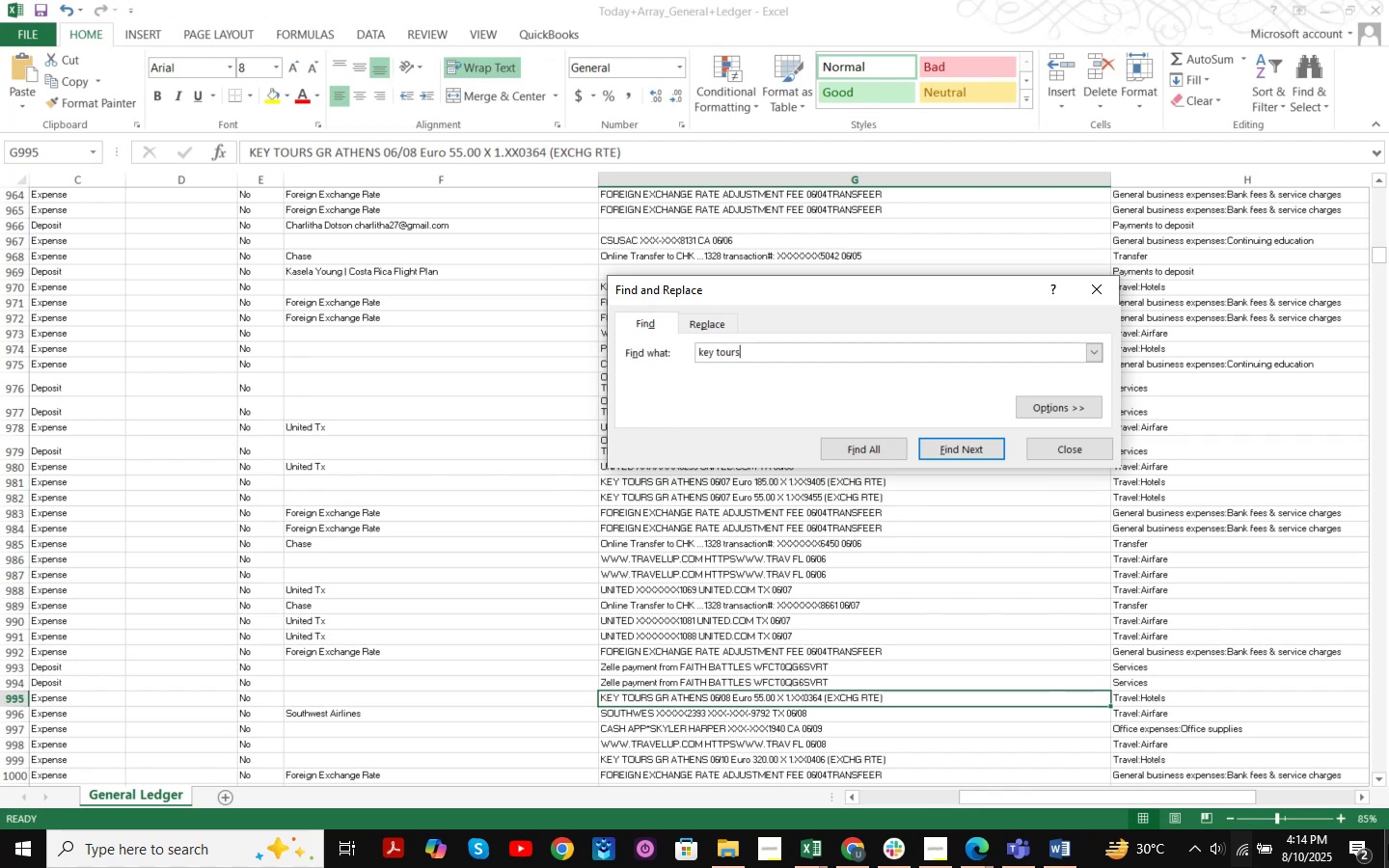 
key(Enter)
 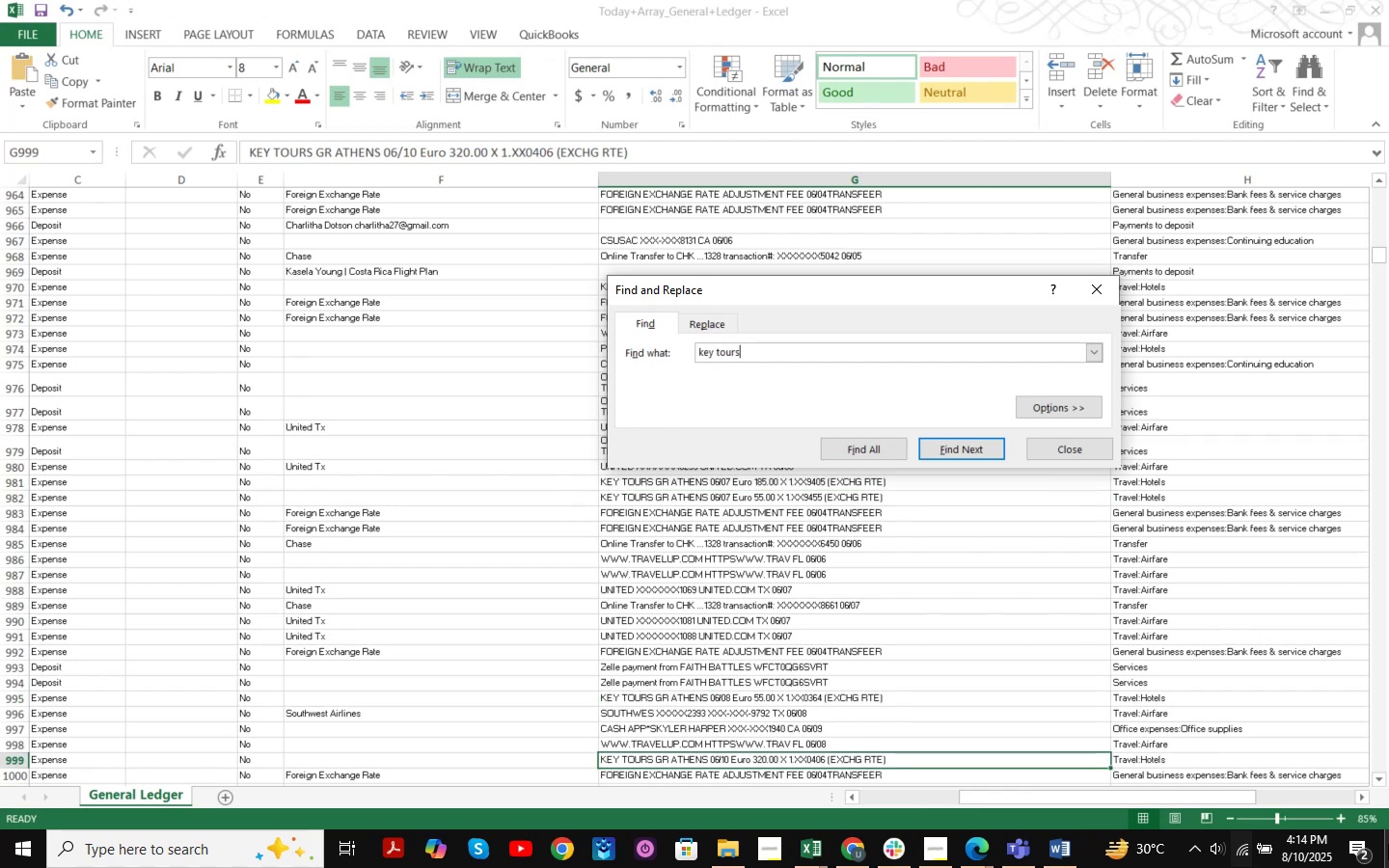 
key(Enter)
 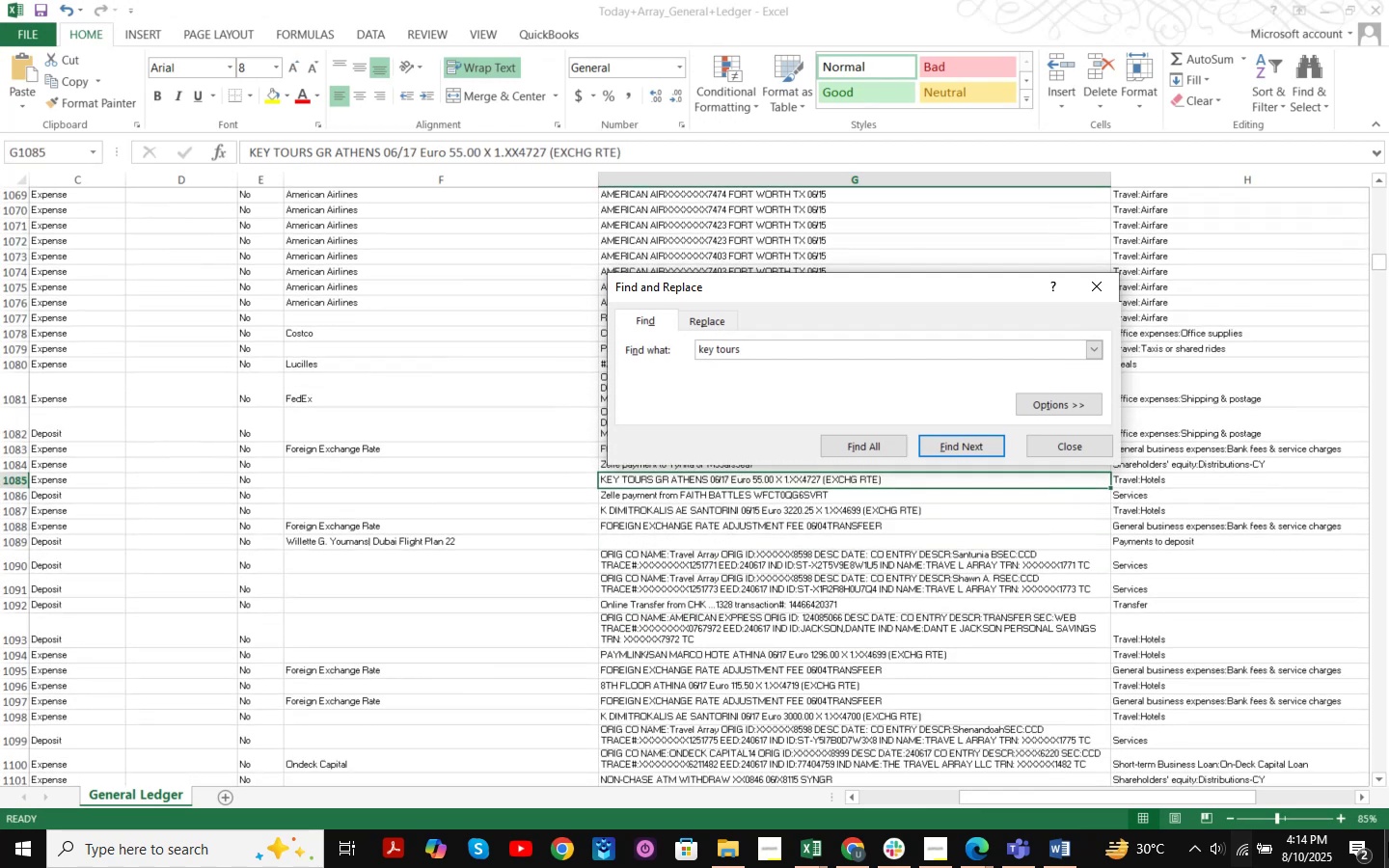 
key(Enter)
 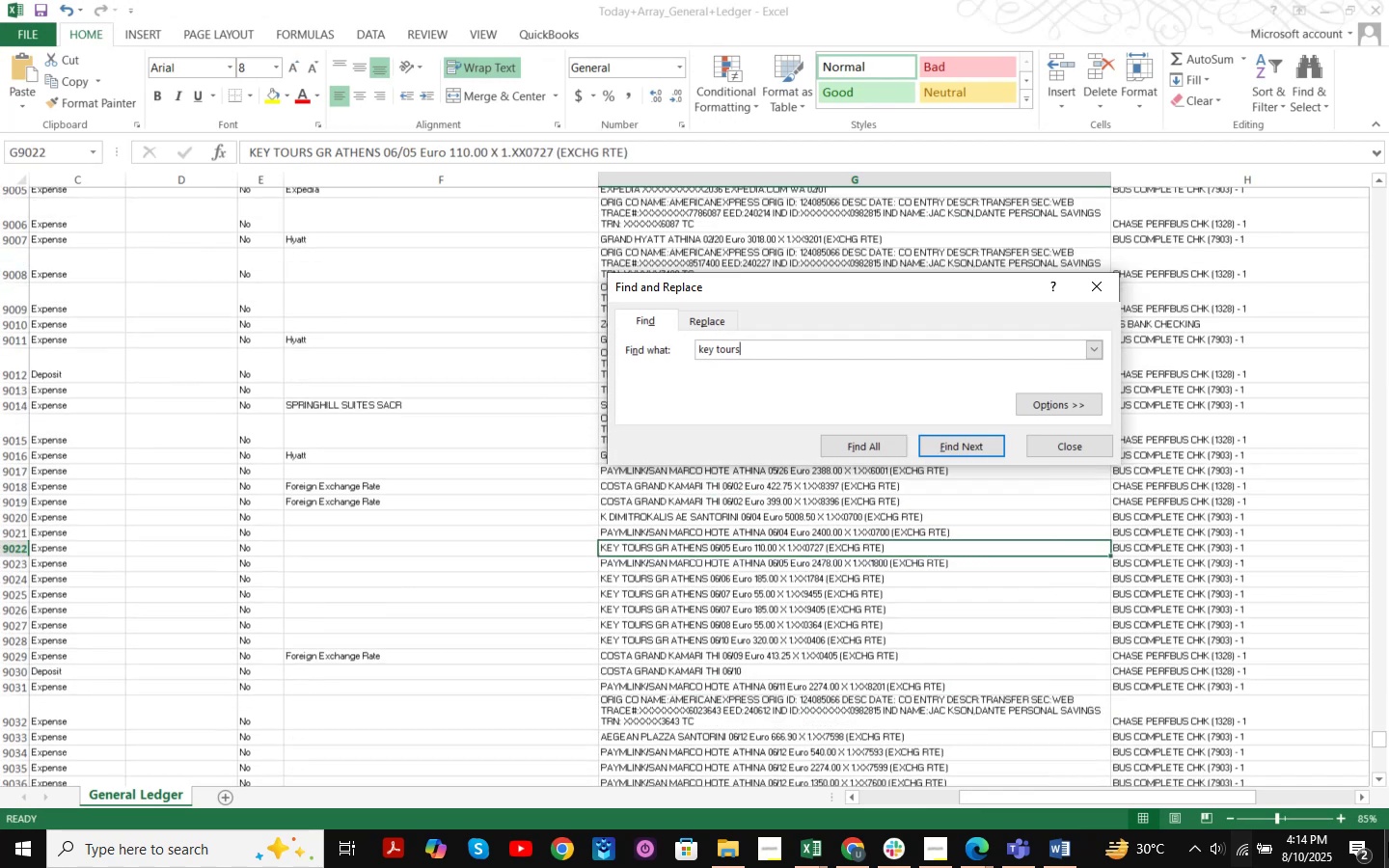 
key(Enter)
 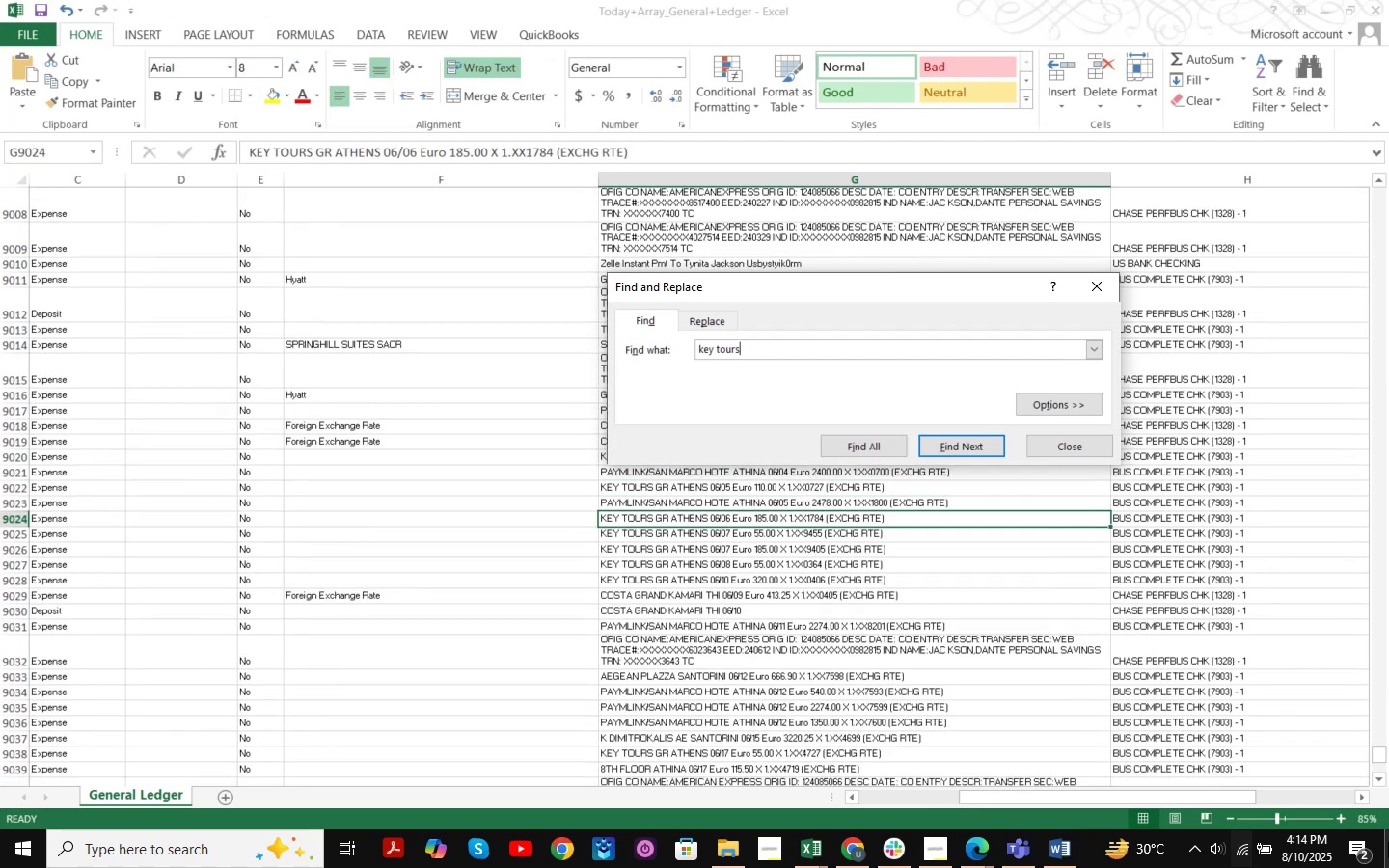 
key(Enter)
 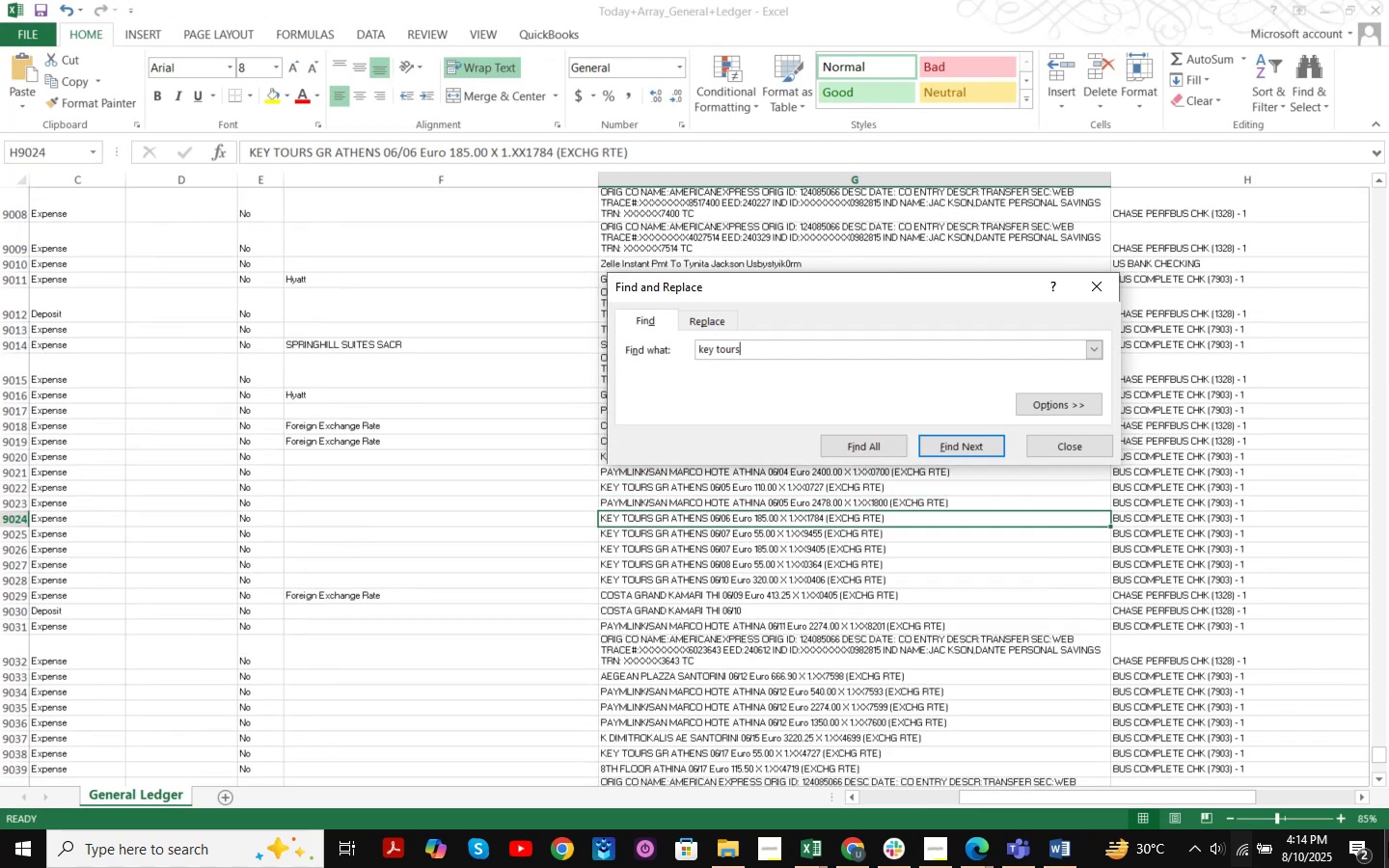 
key(Enter)
 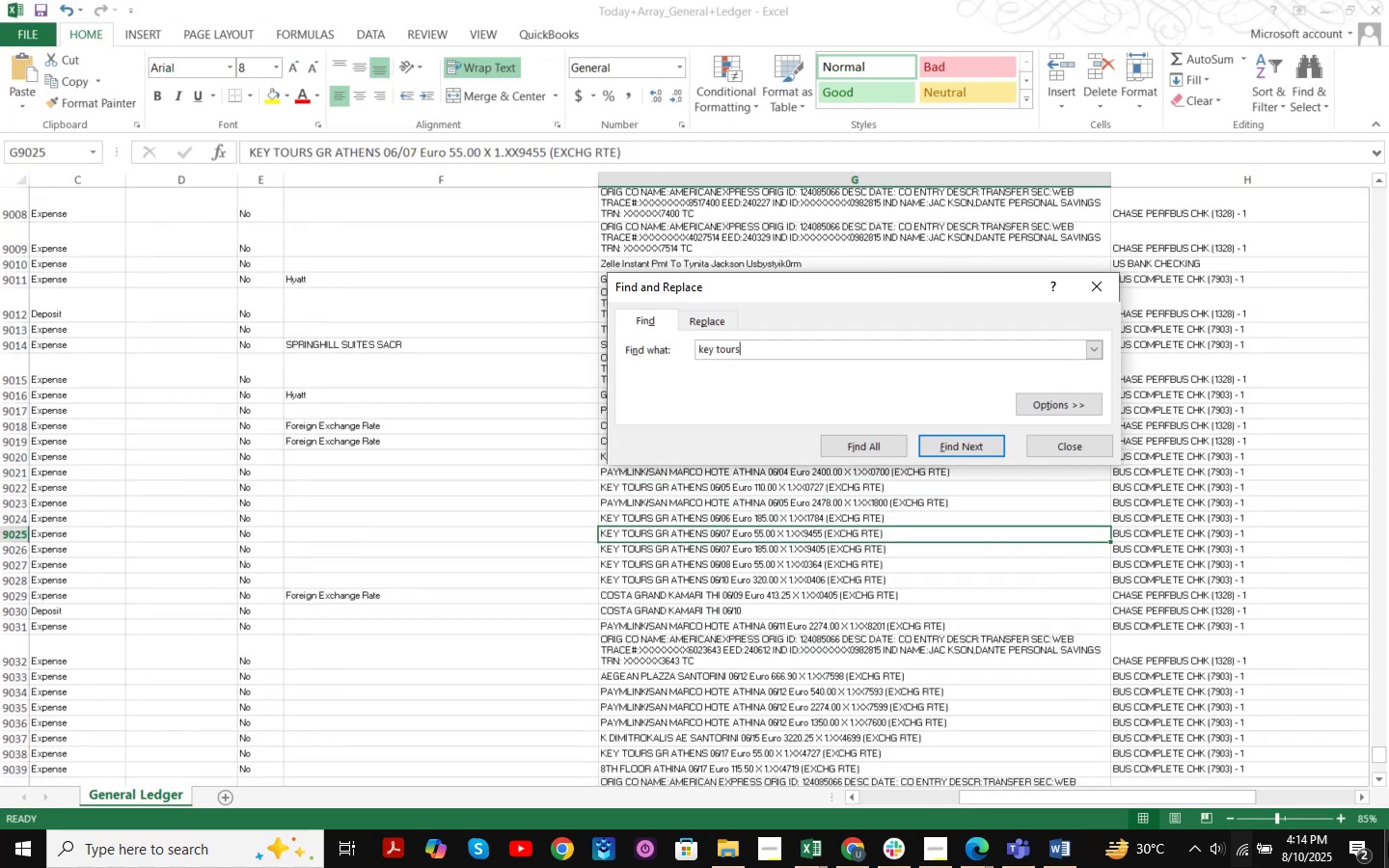 
key(Enter)
 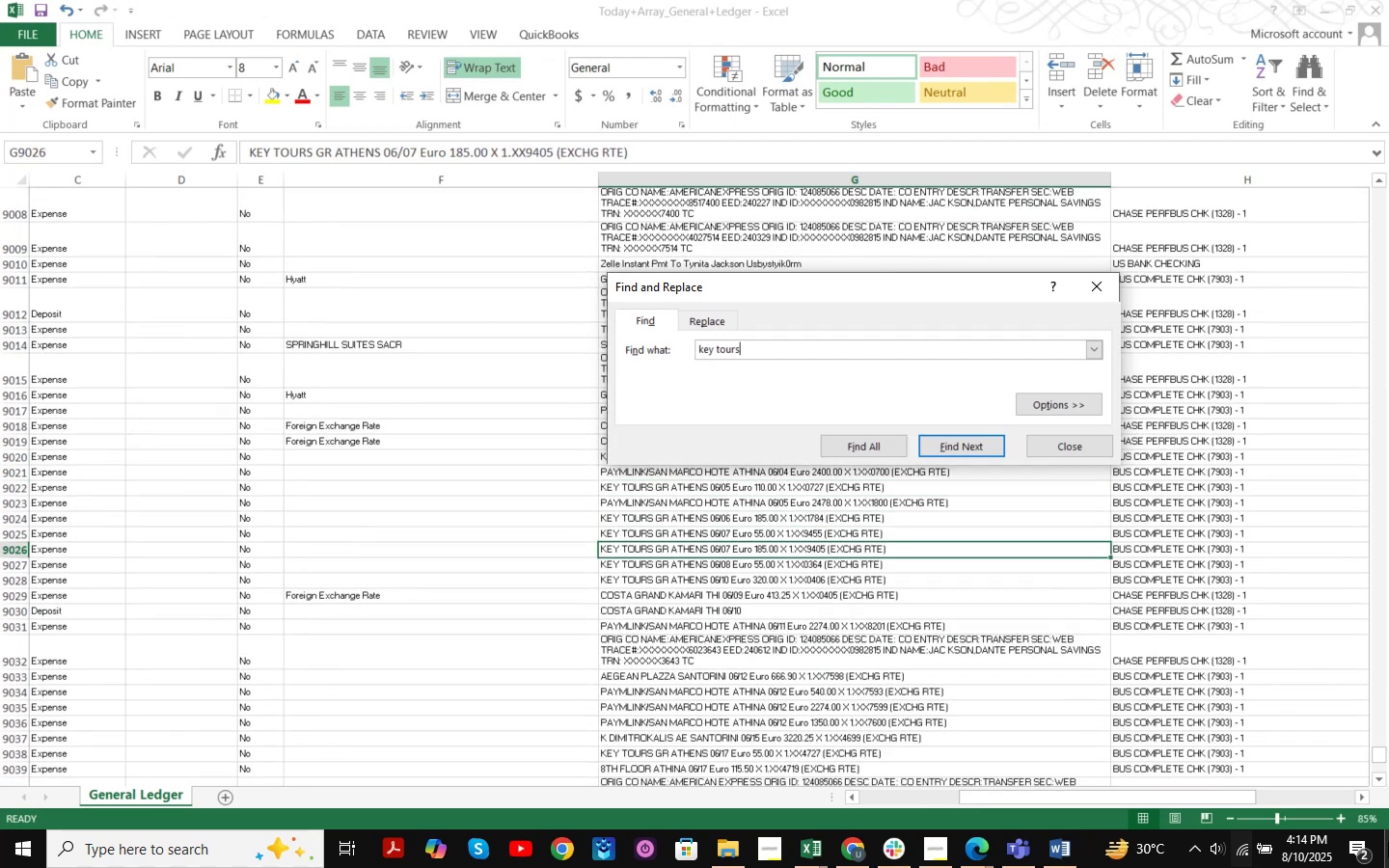 
key(Enter)
 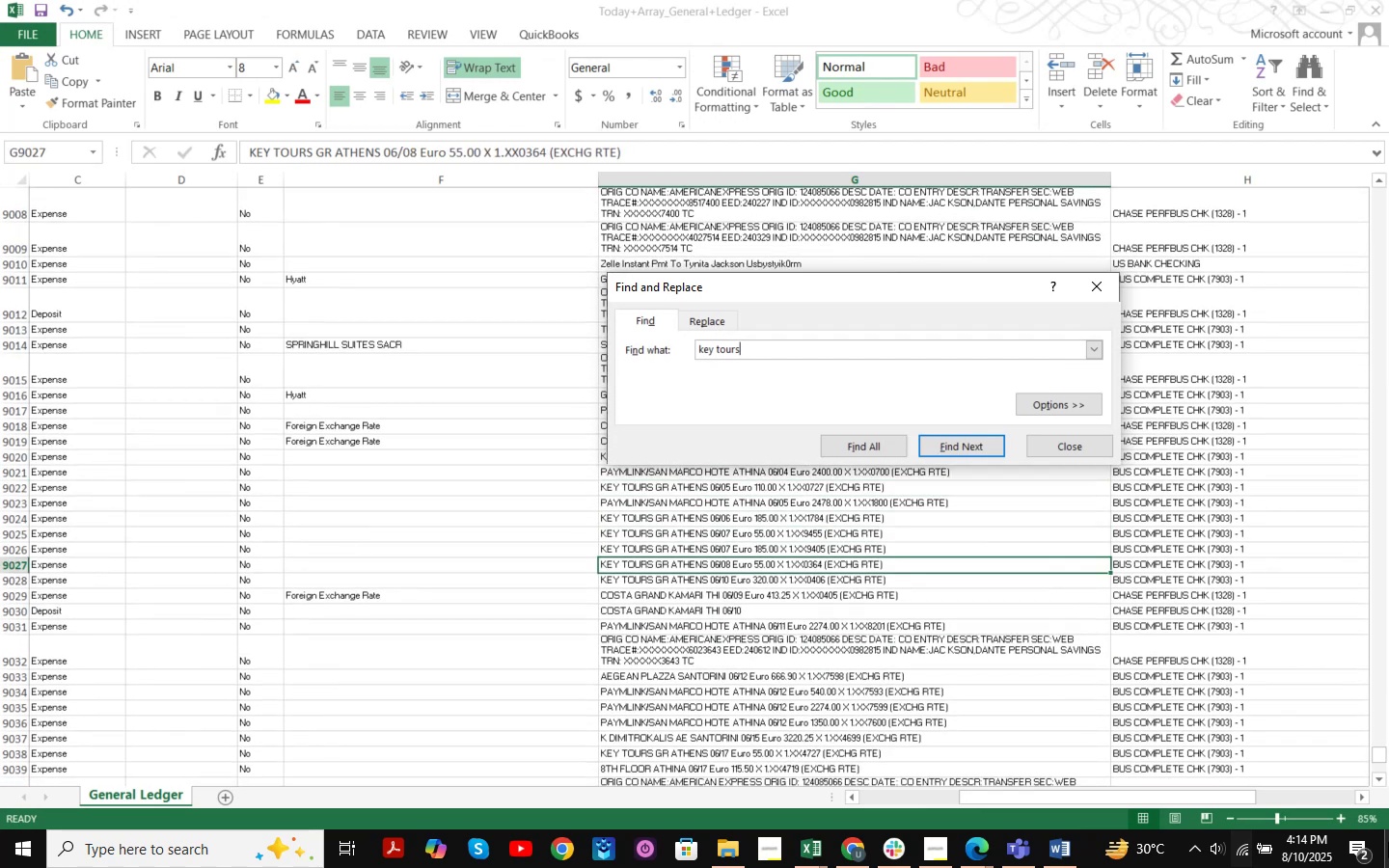 
key(Enter)
 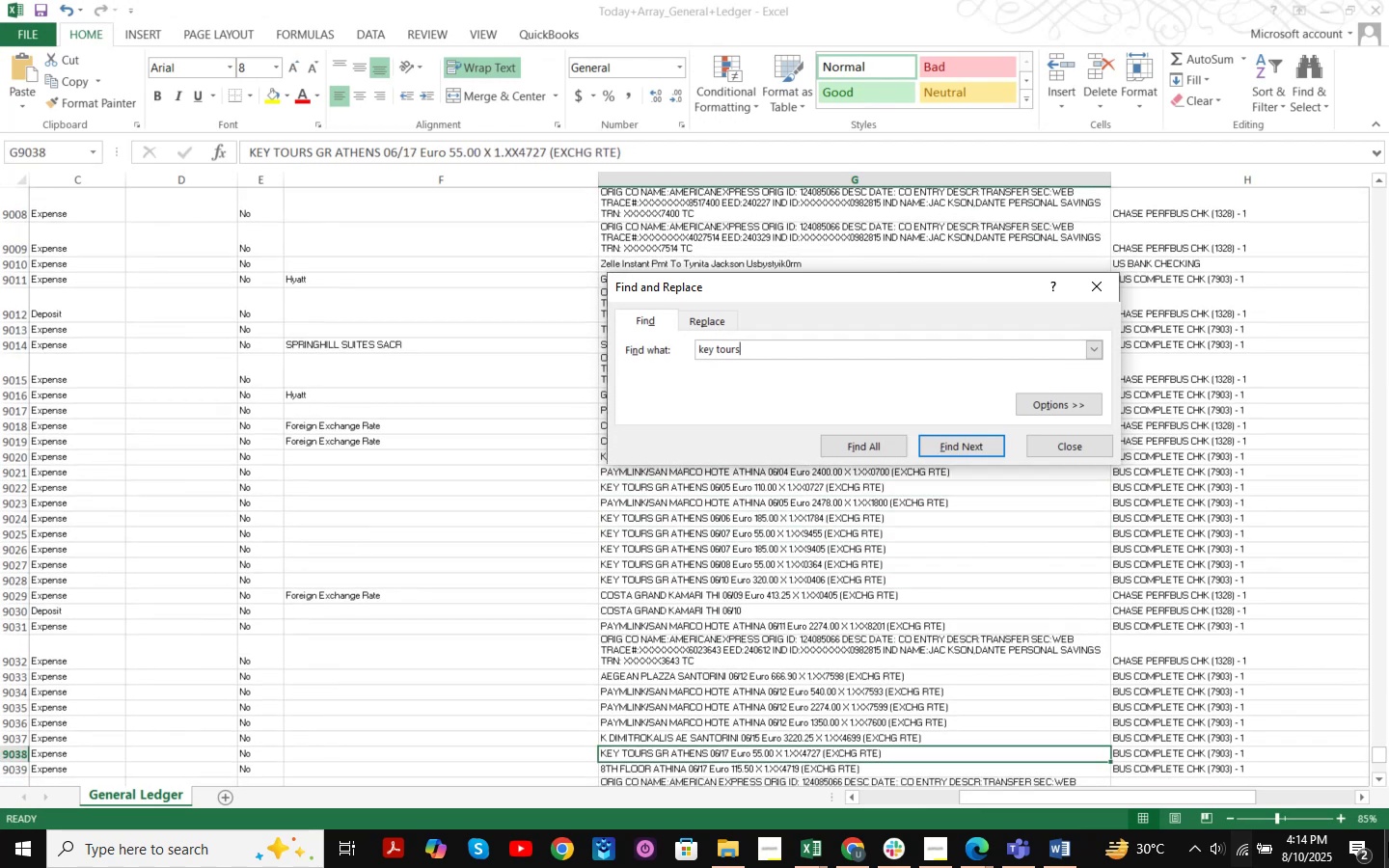 
key(Enter)
 